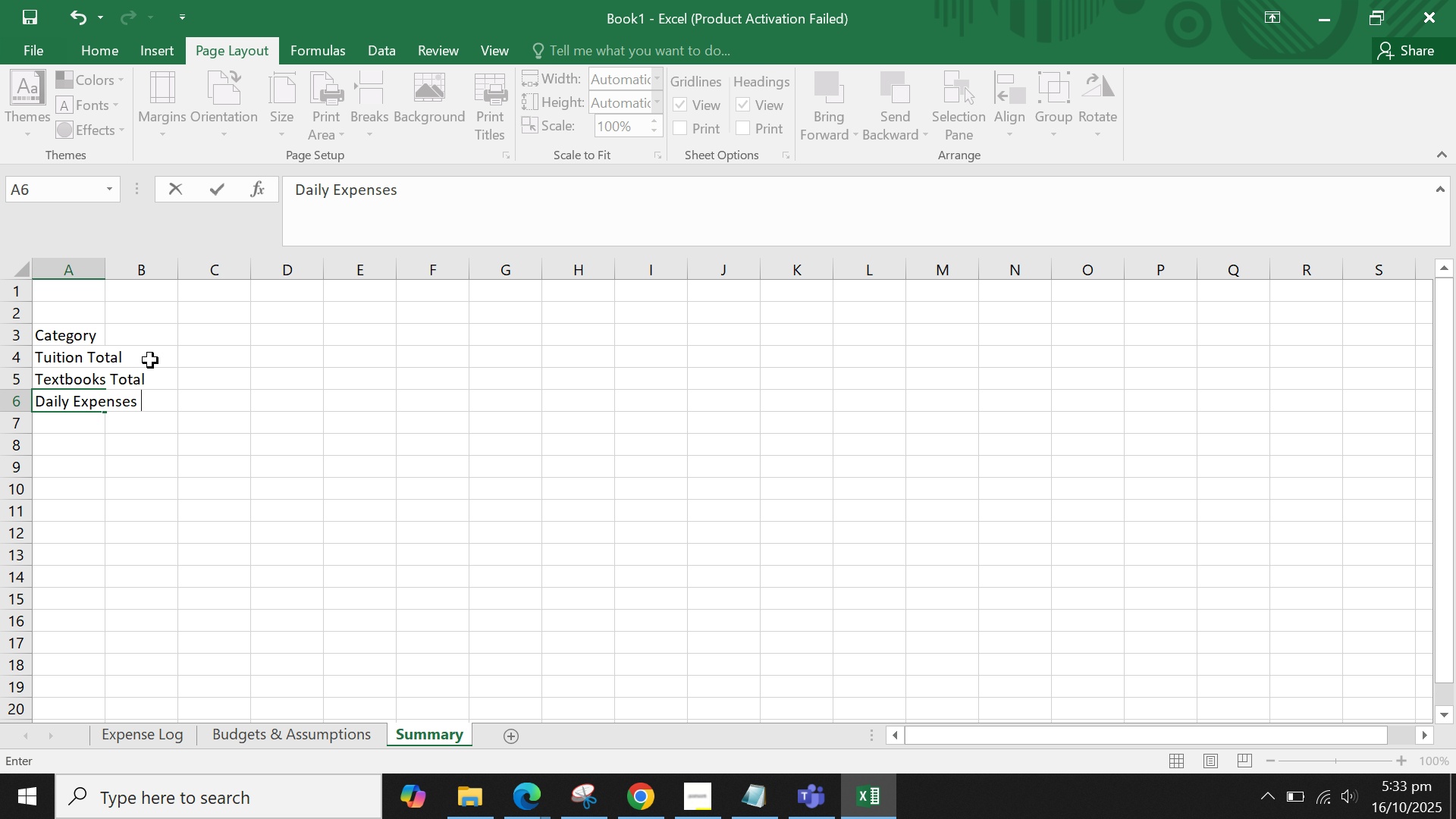 
type(Total)
 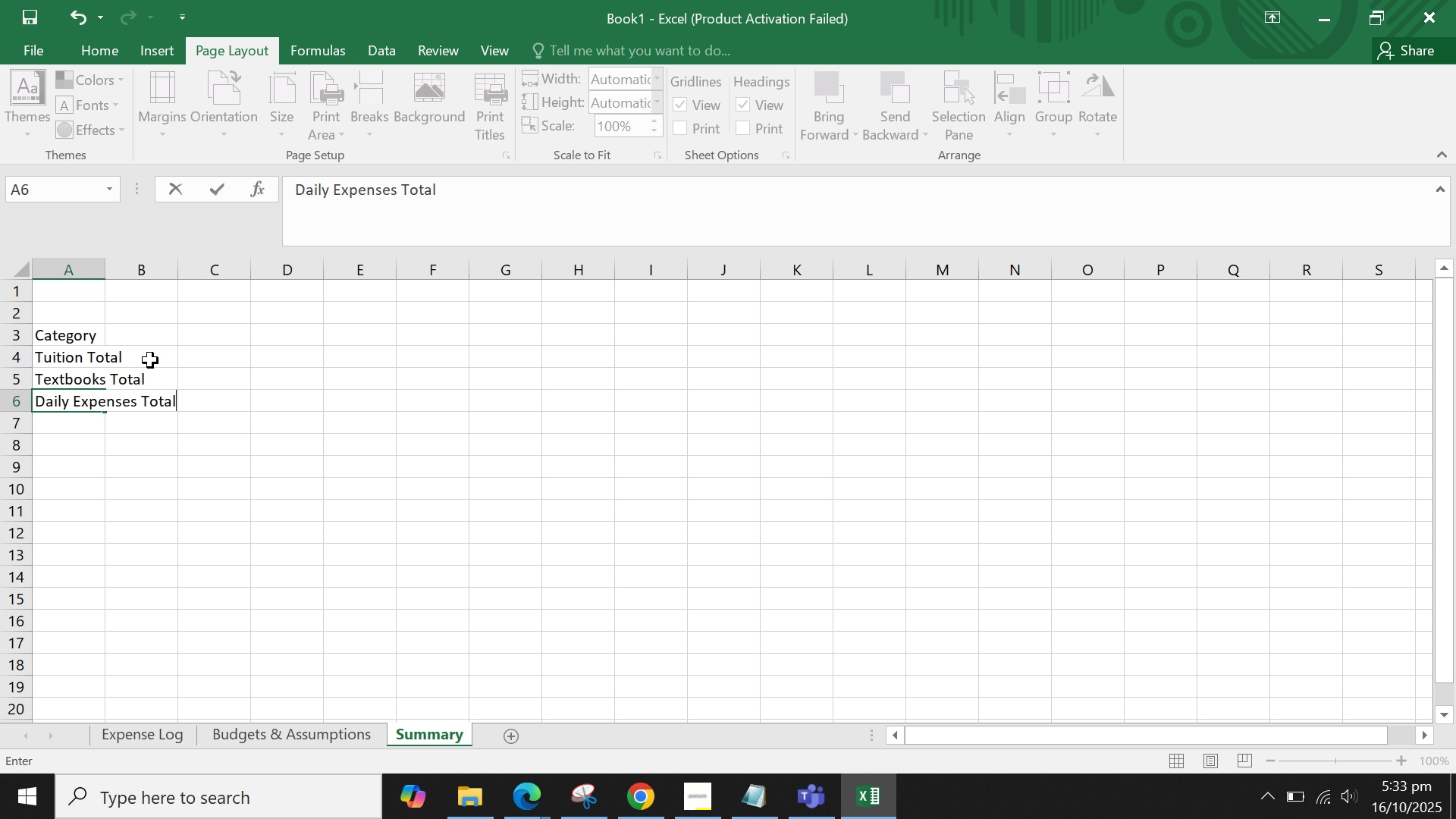 
key(Enter)
 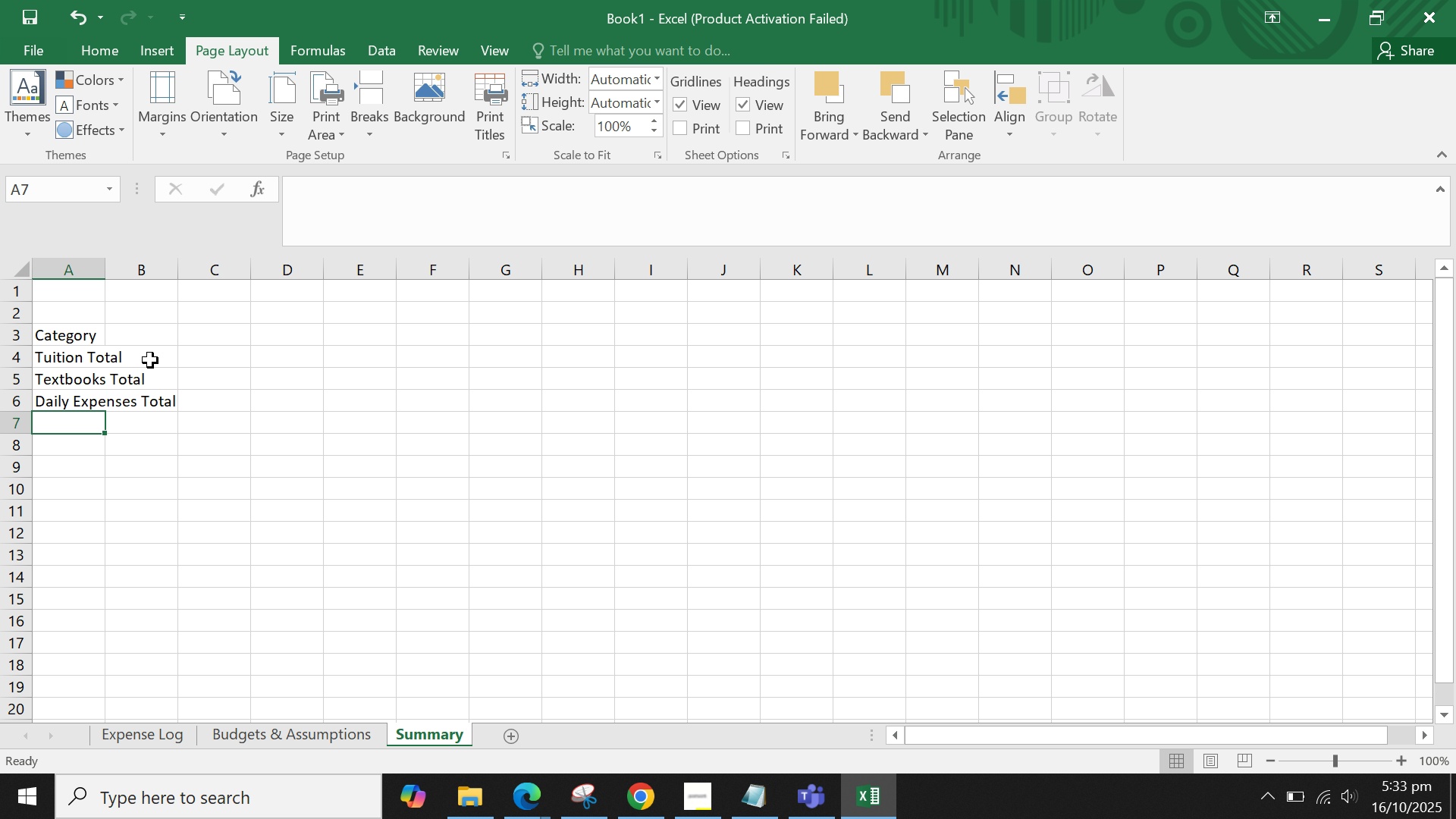 
wait(12.47)
 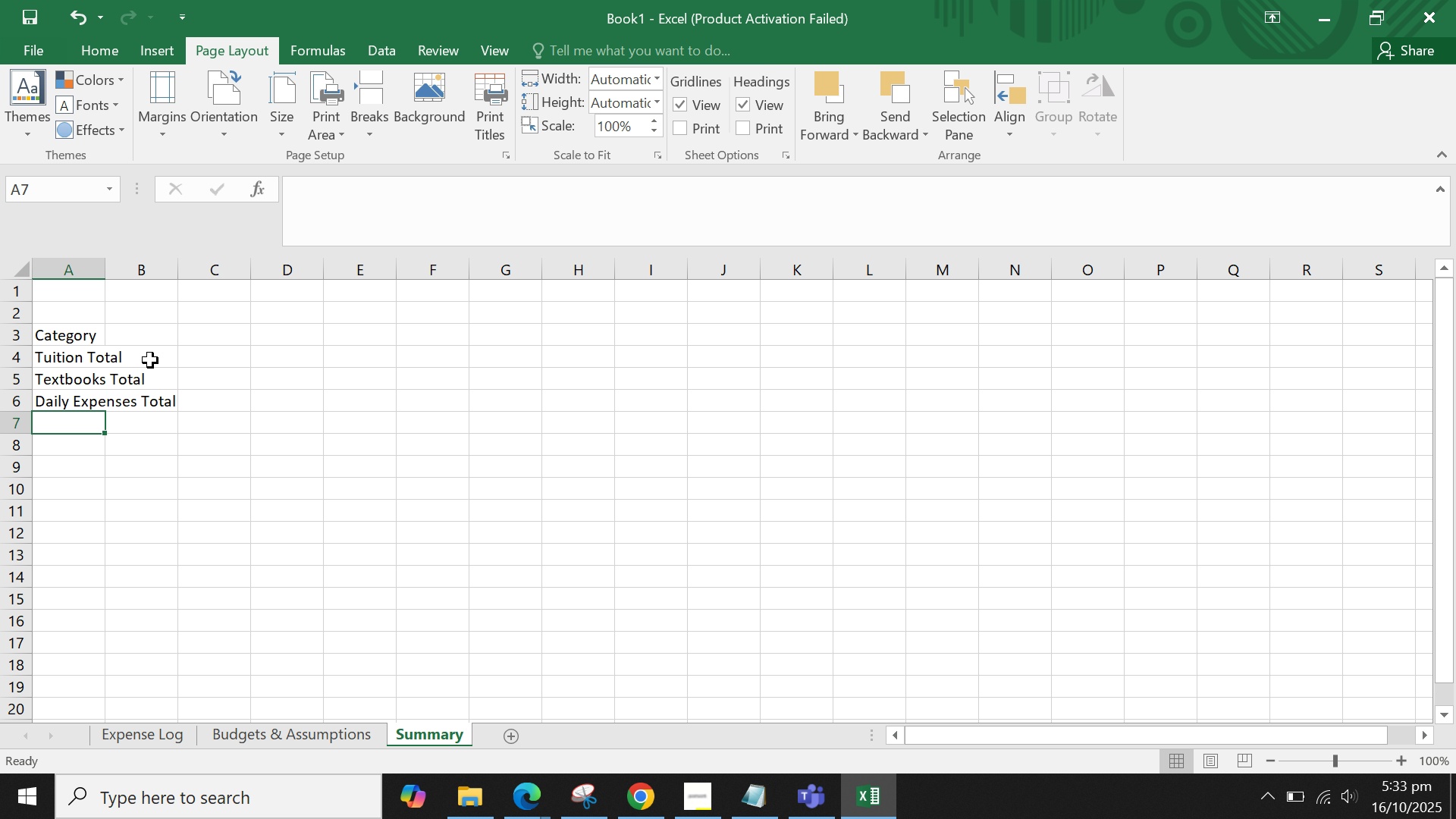 
left_click([133, 728])
 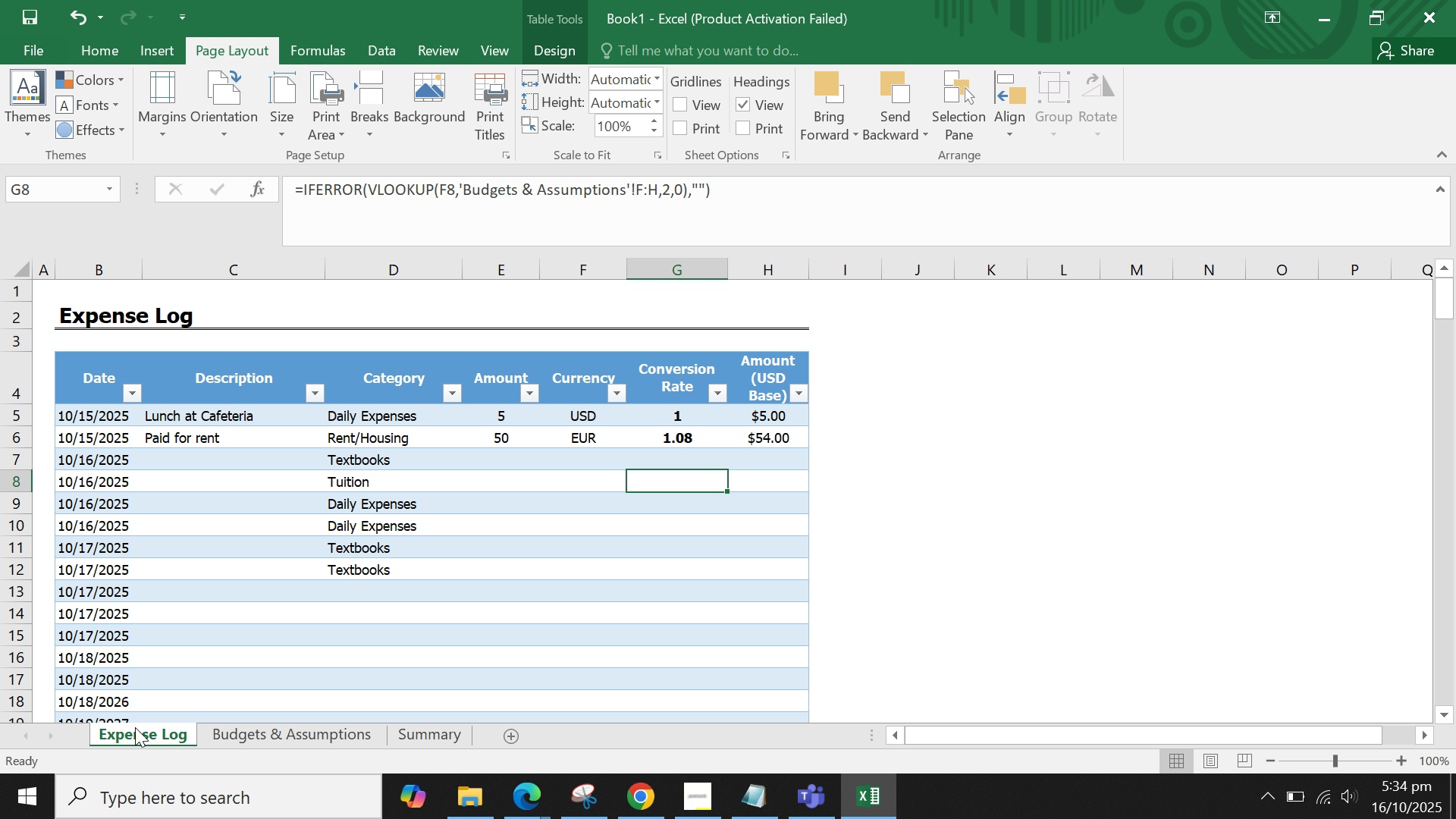 
wait(62.97)
 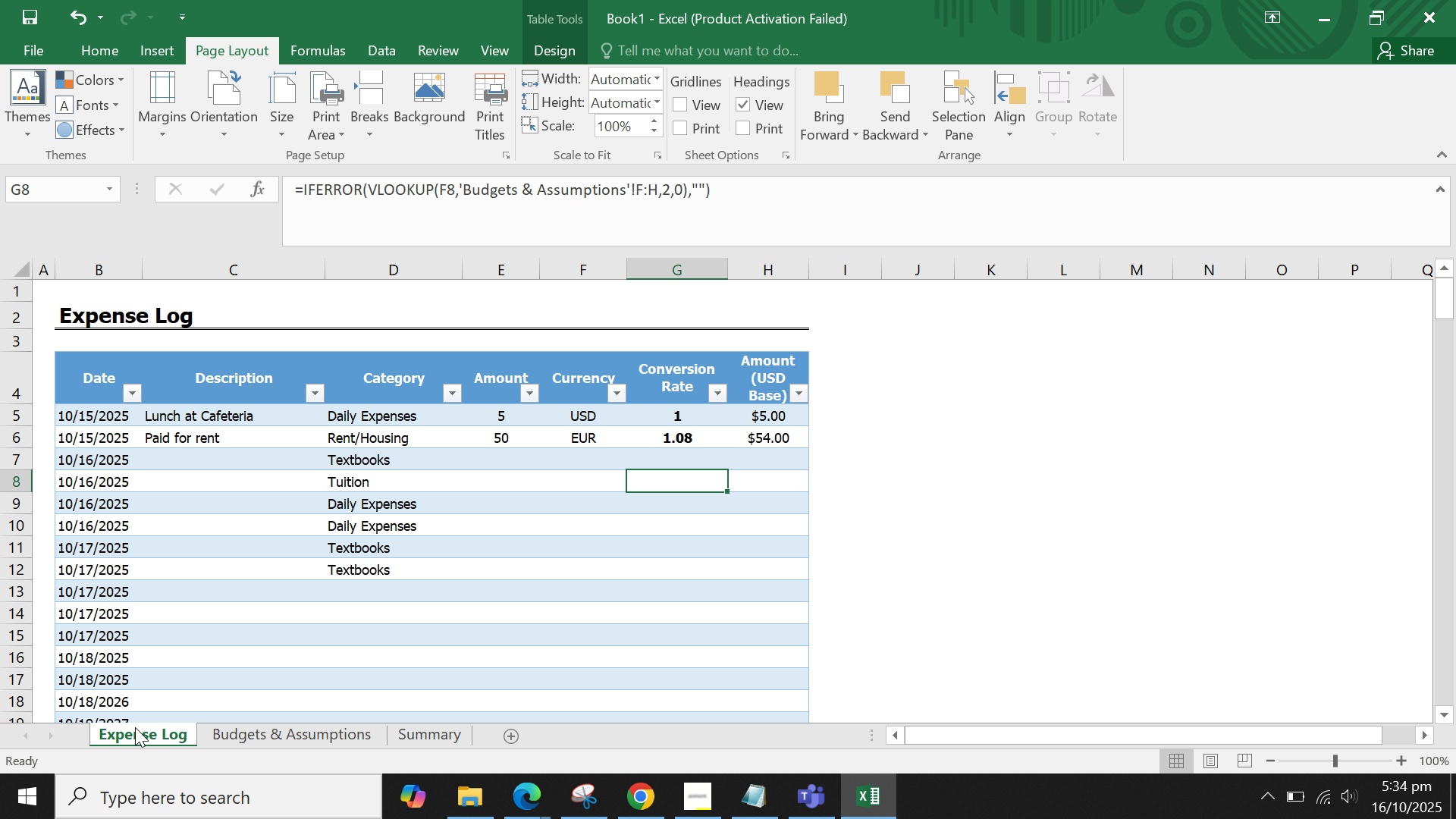 
left_click([413, 738])
 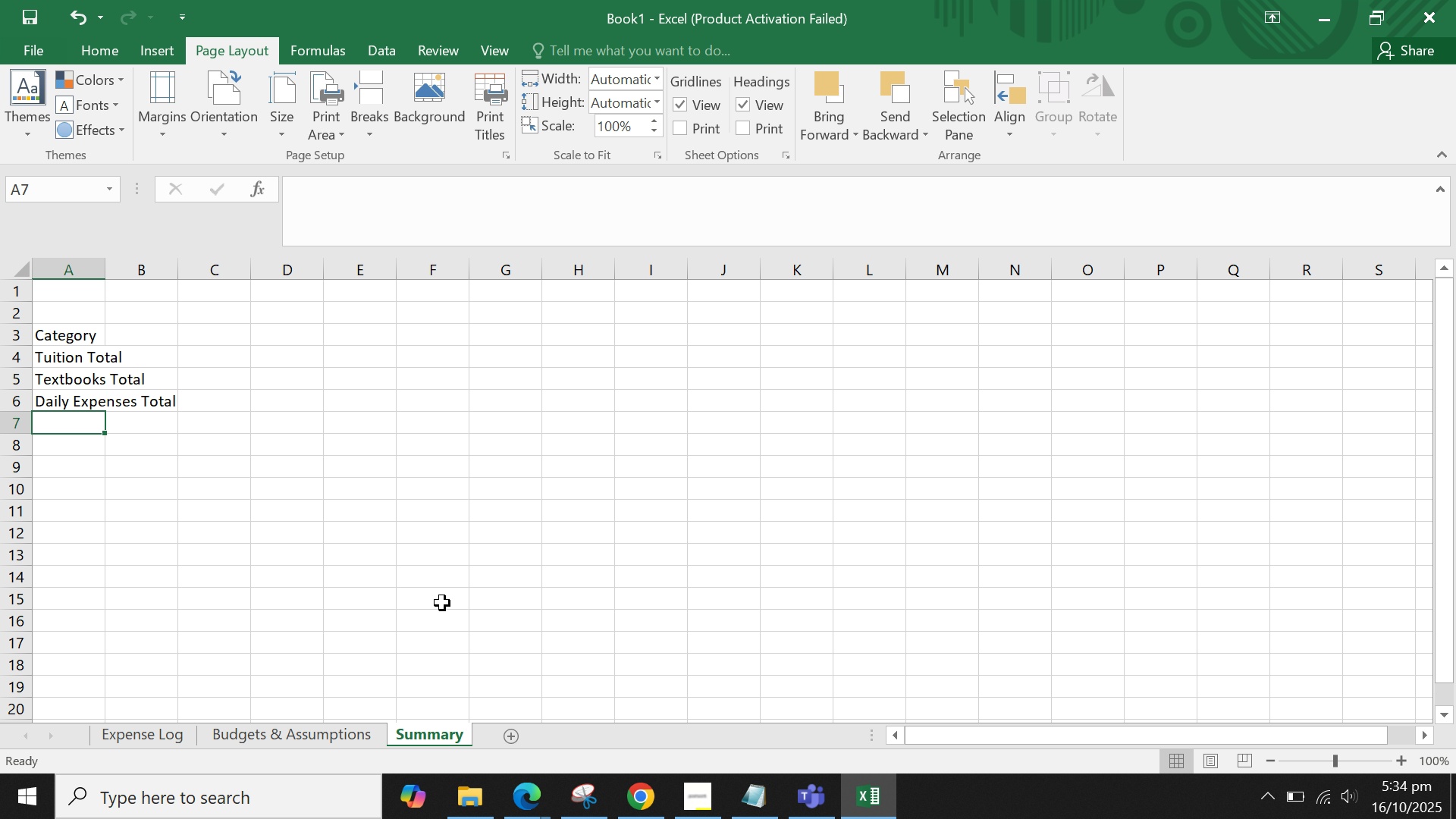 
left_click([442, 603])
 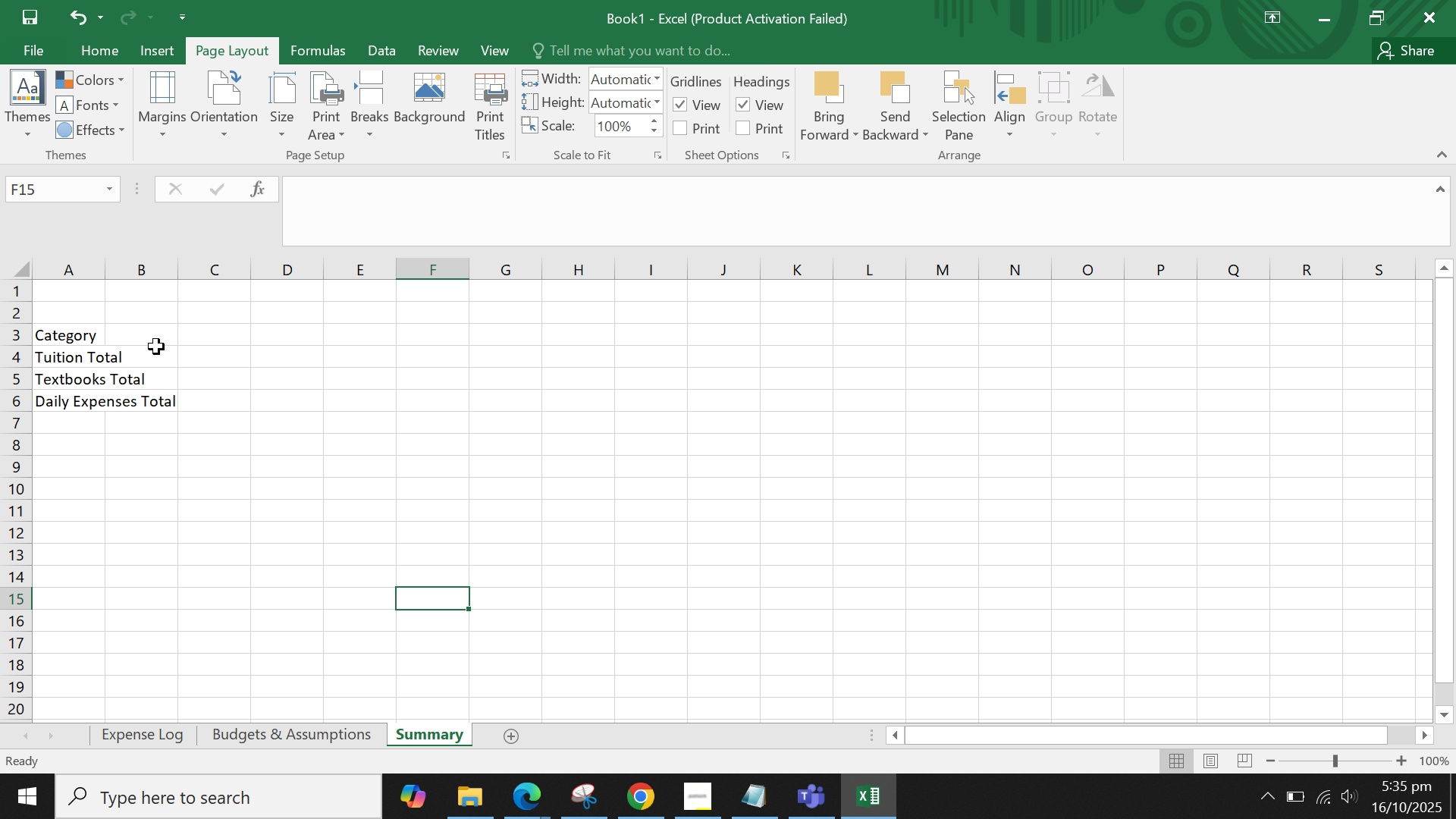 
double_click([156, 347])
 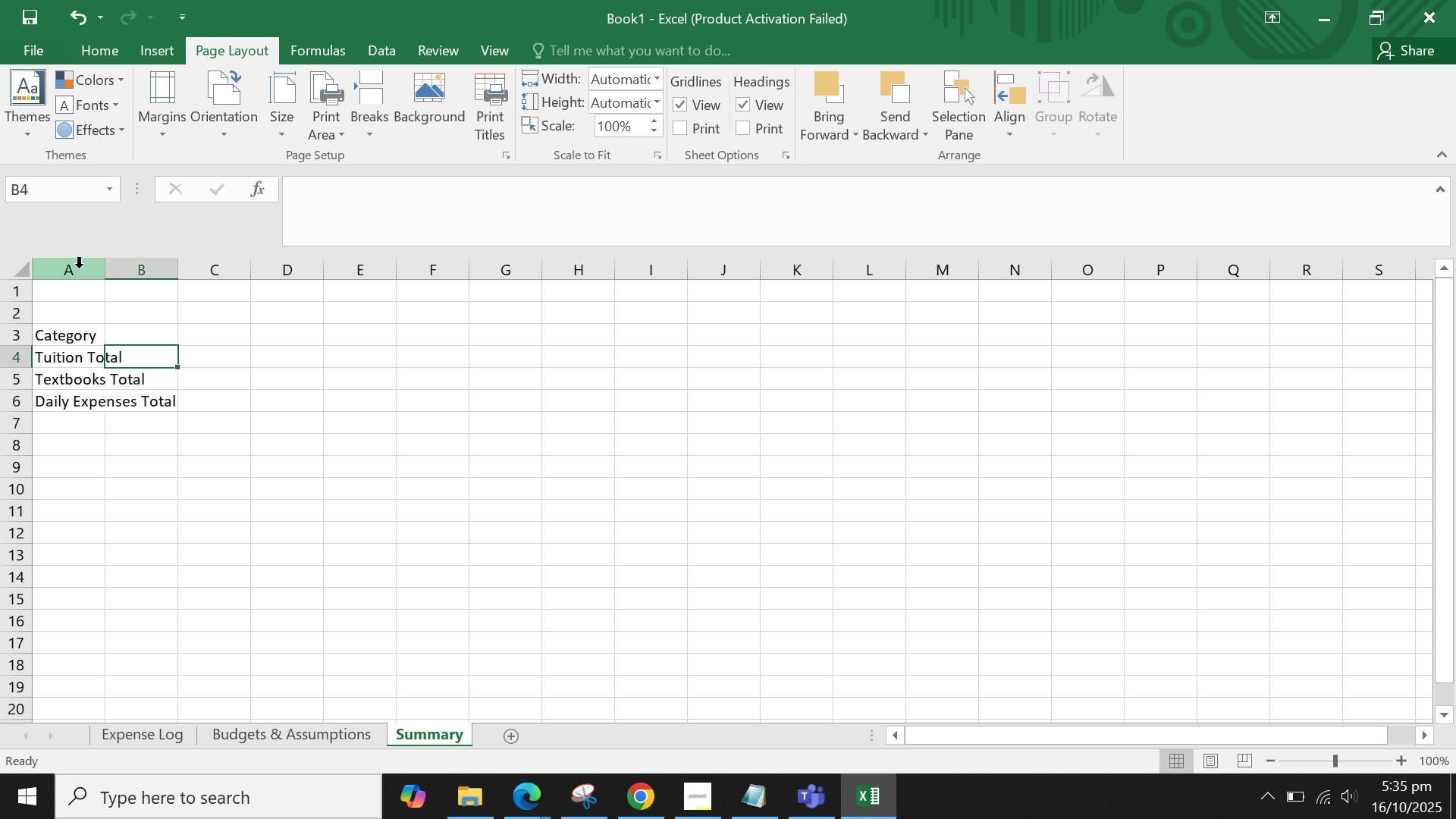 
left_click([79, 268])
 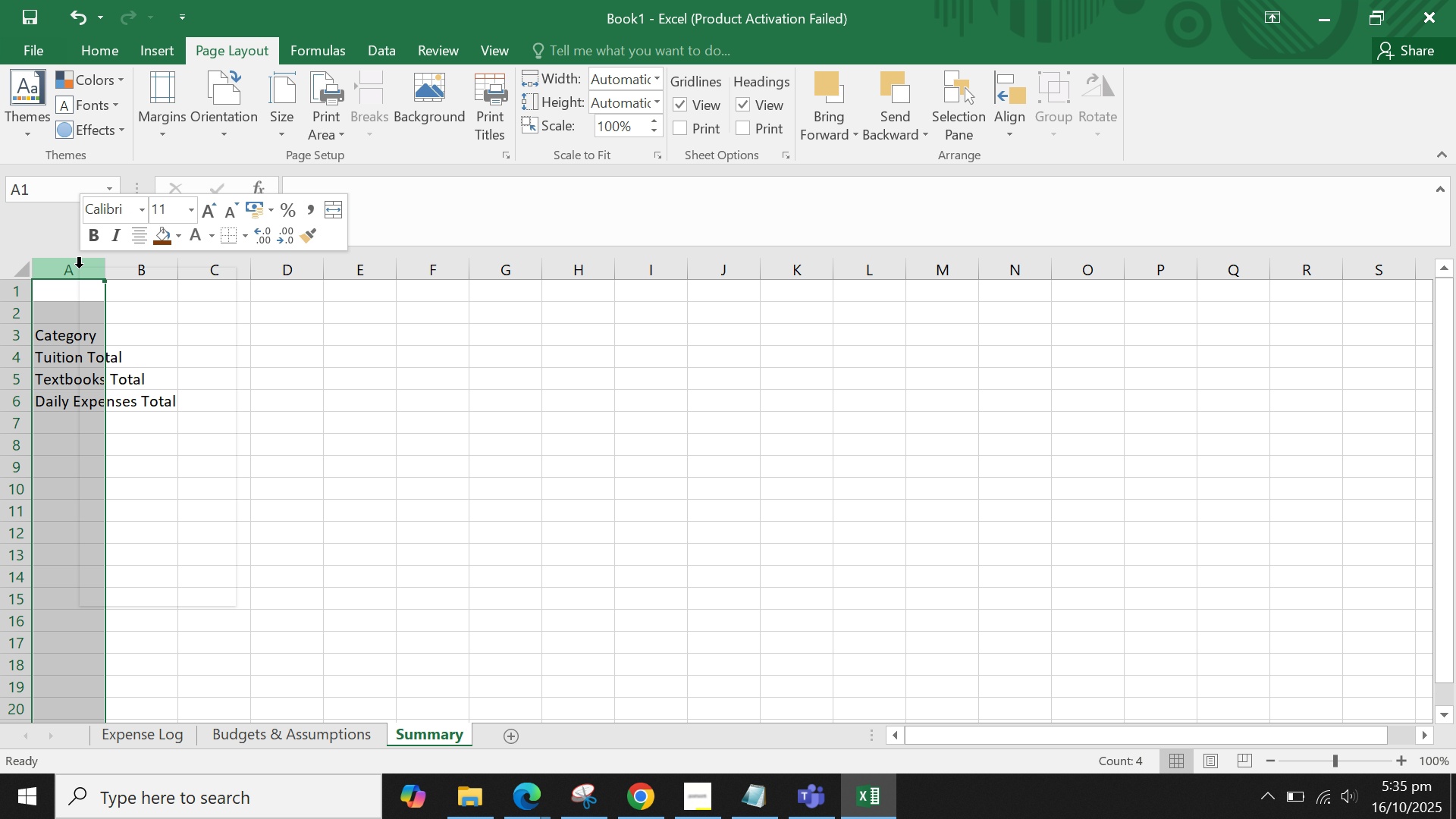 
right_click([79, 268])
 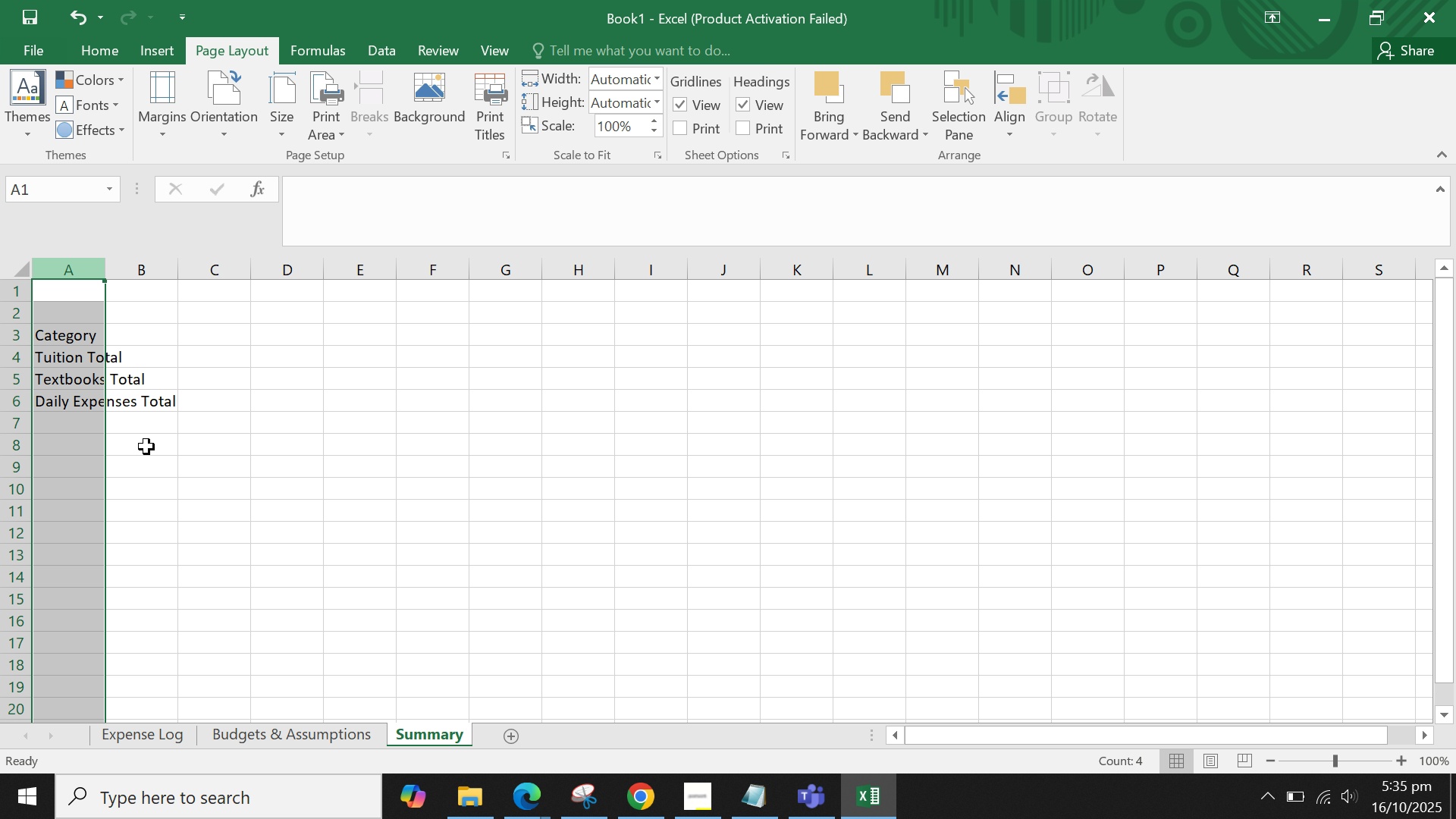 
double_click([207, 428])
 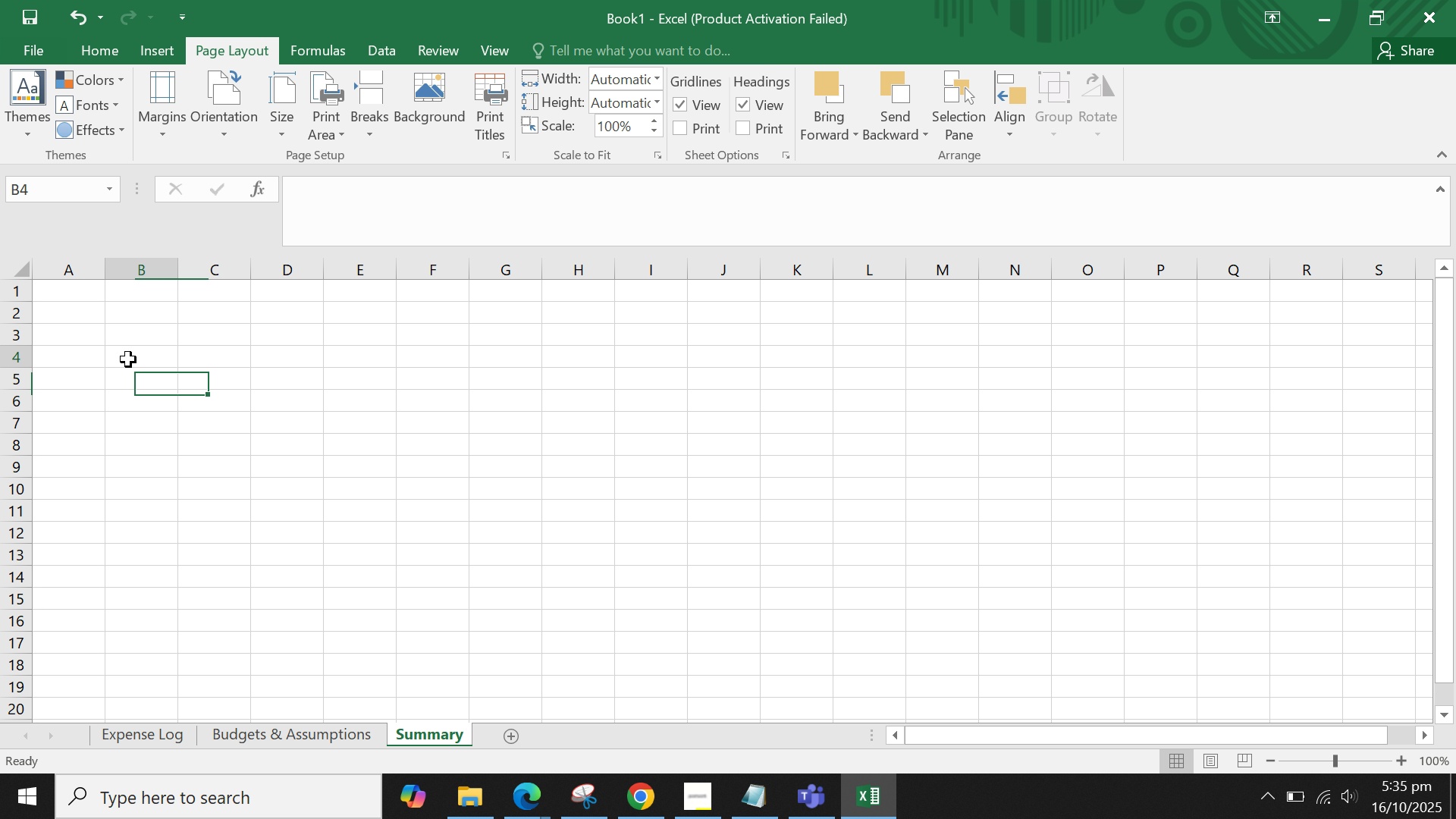 
triple_click([128, 359])
 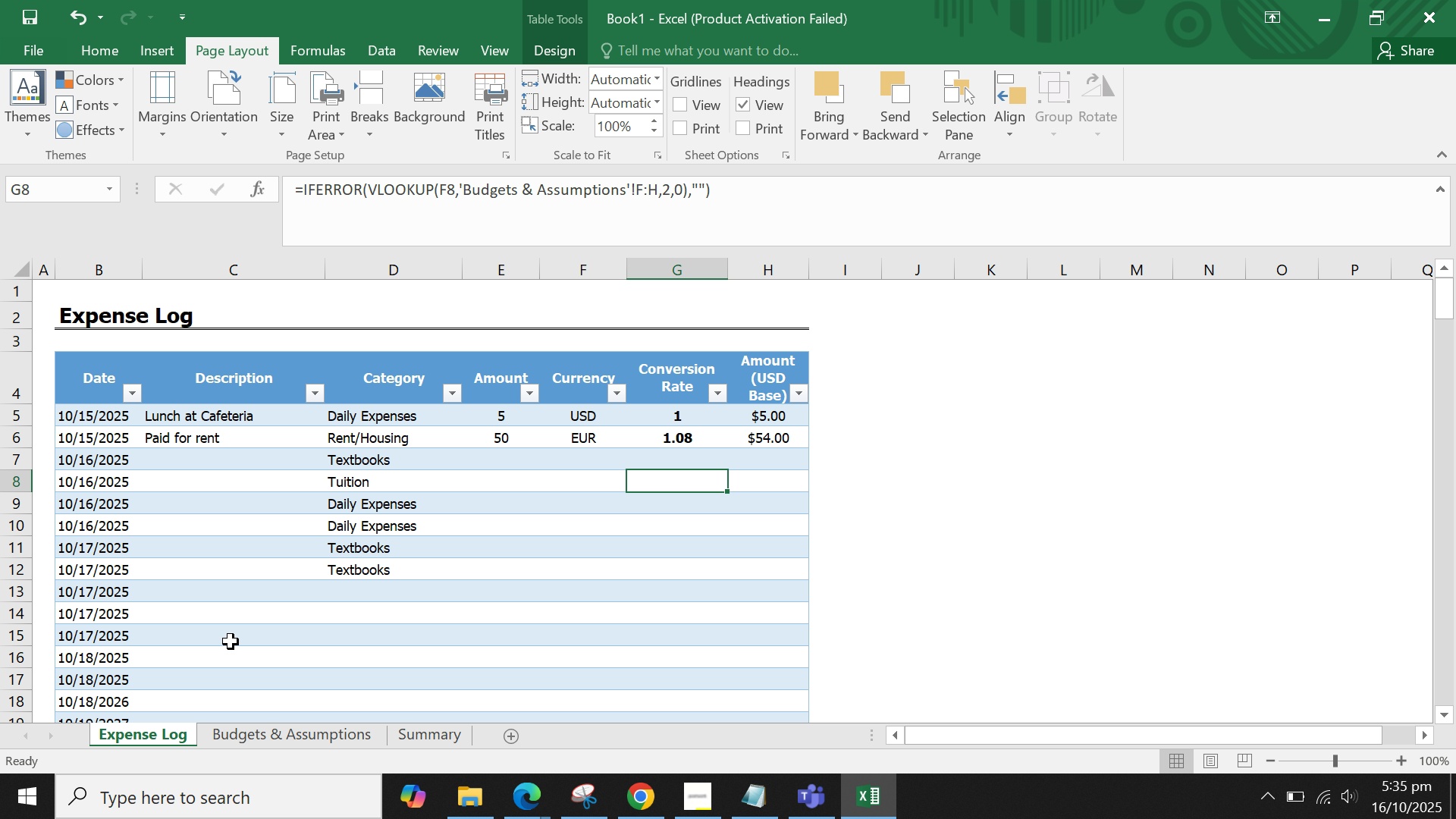 
double_click([242, 607])
 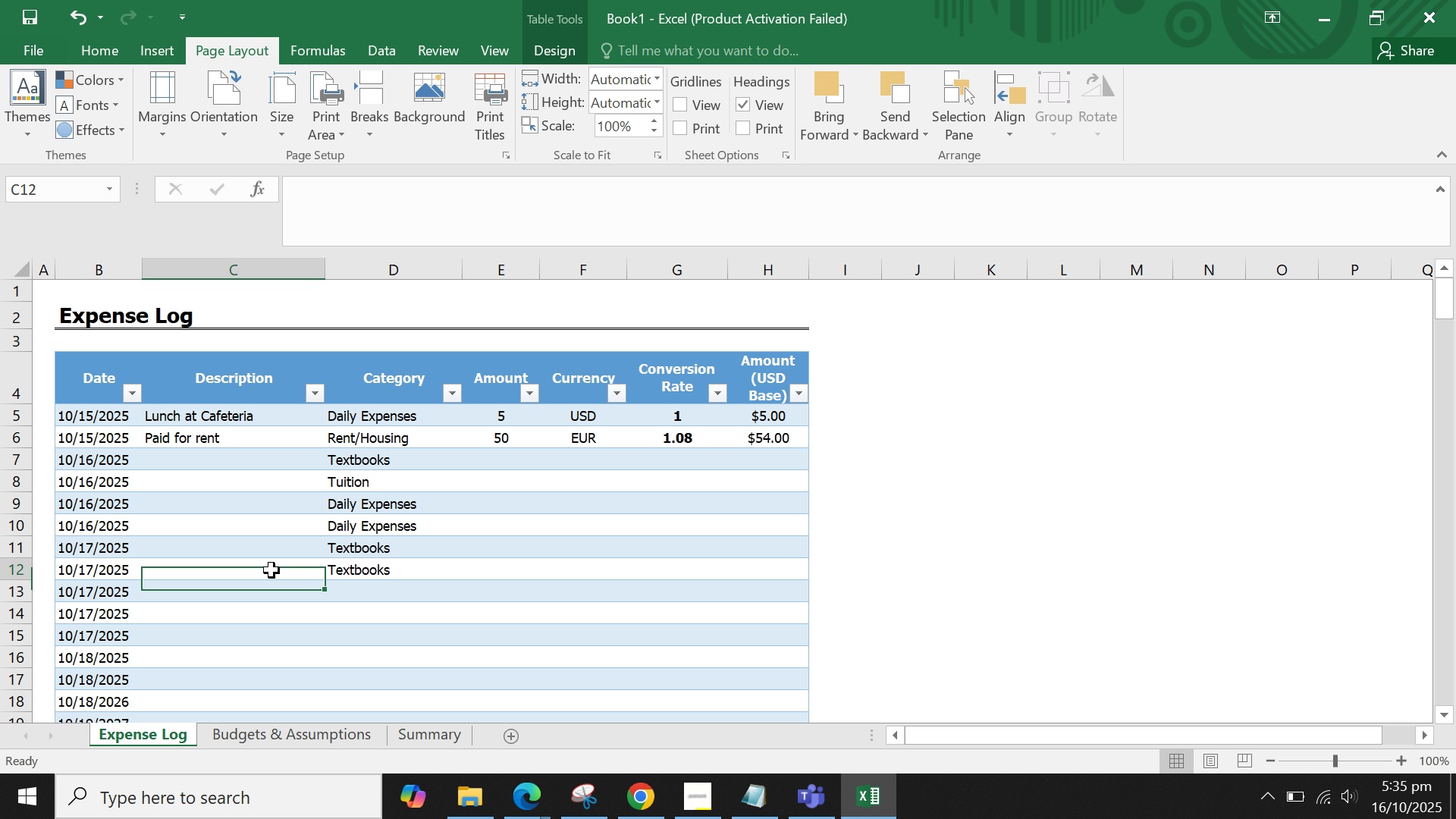 
triple_click([271, 570])
 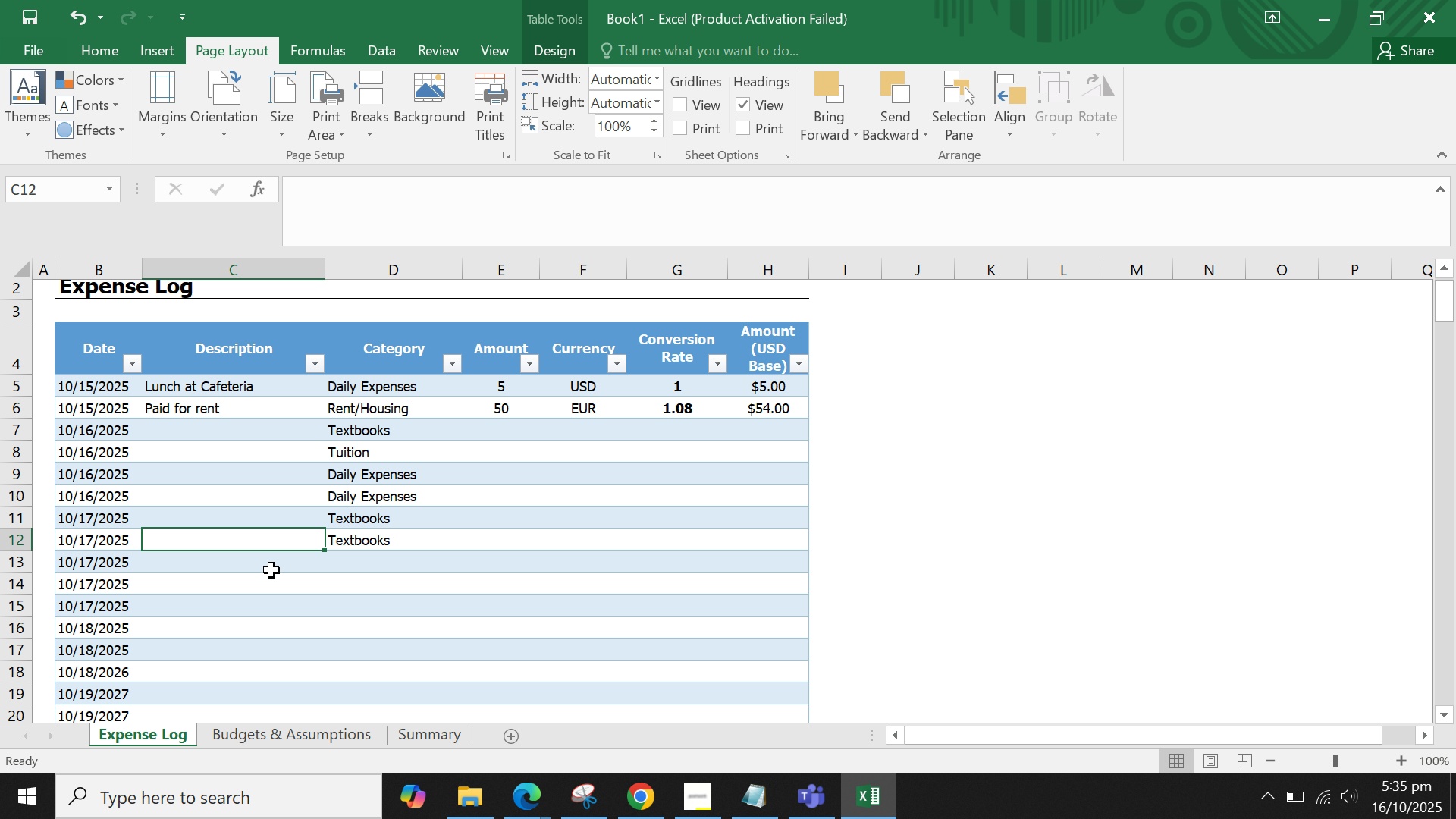 
scroll: coordinate [271, 570], scroll_direction: down, amount: 1.0
 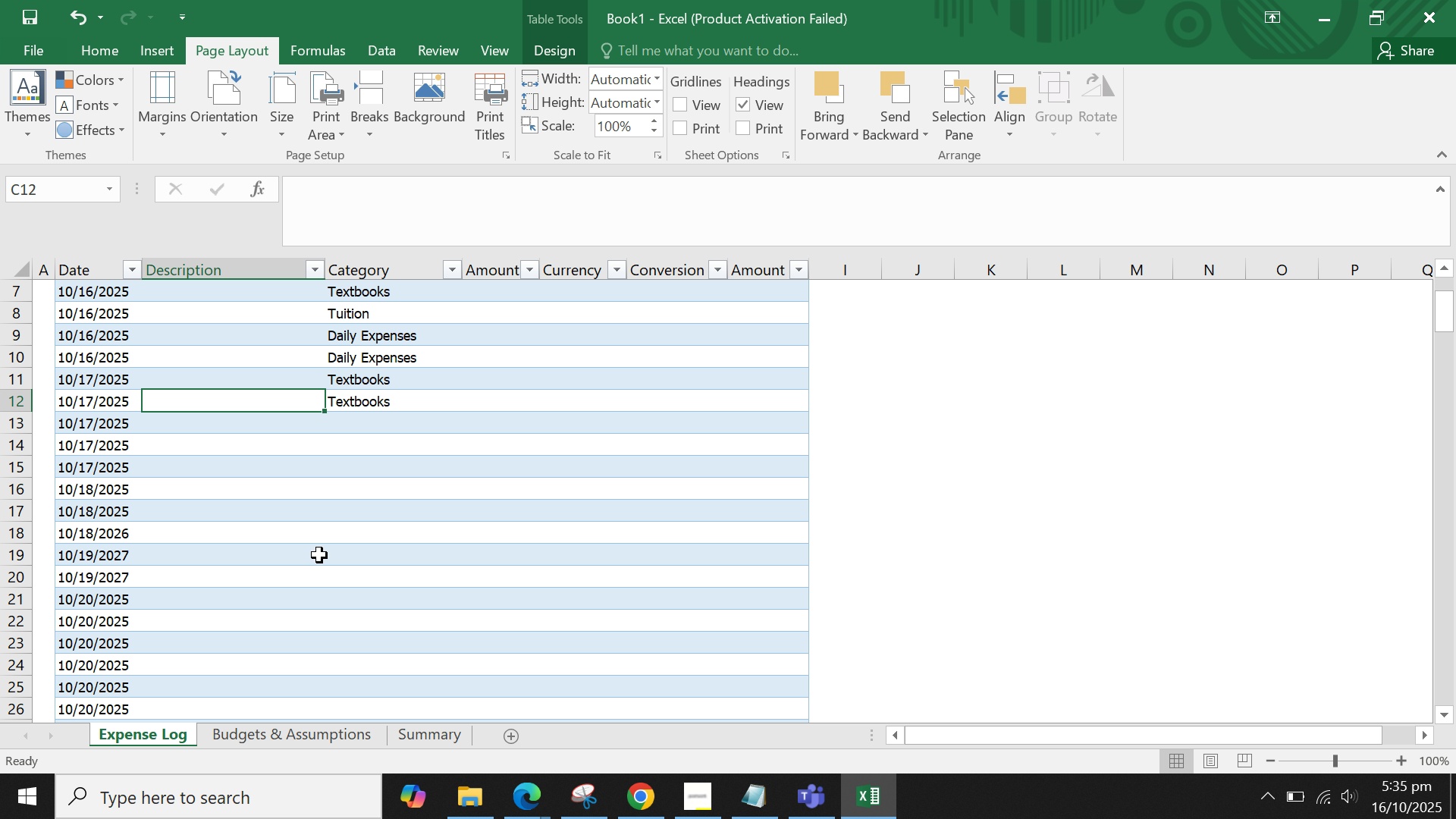 
left_click([319, 555])
 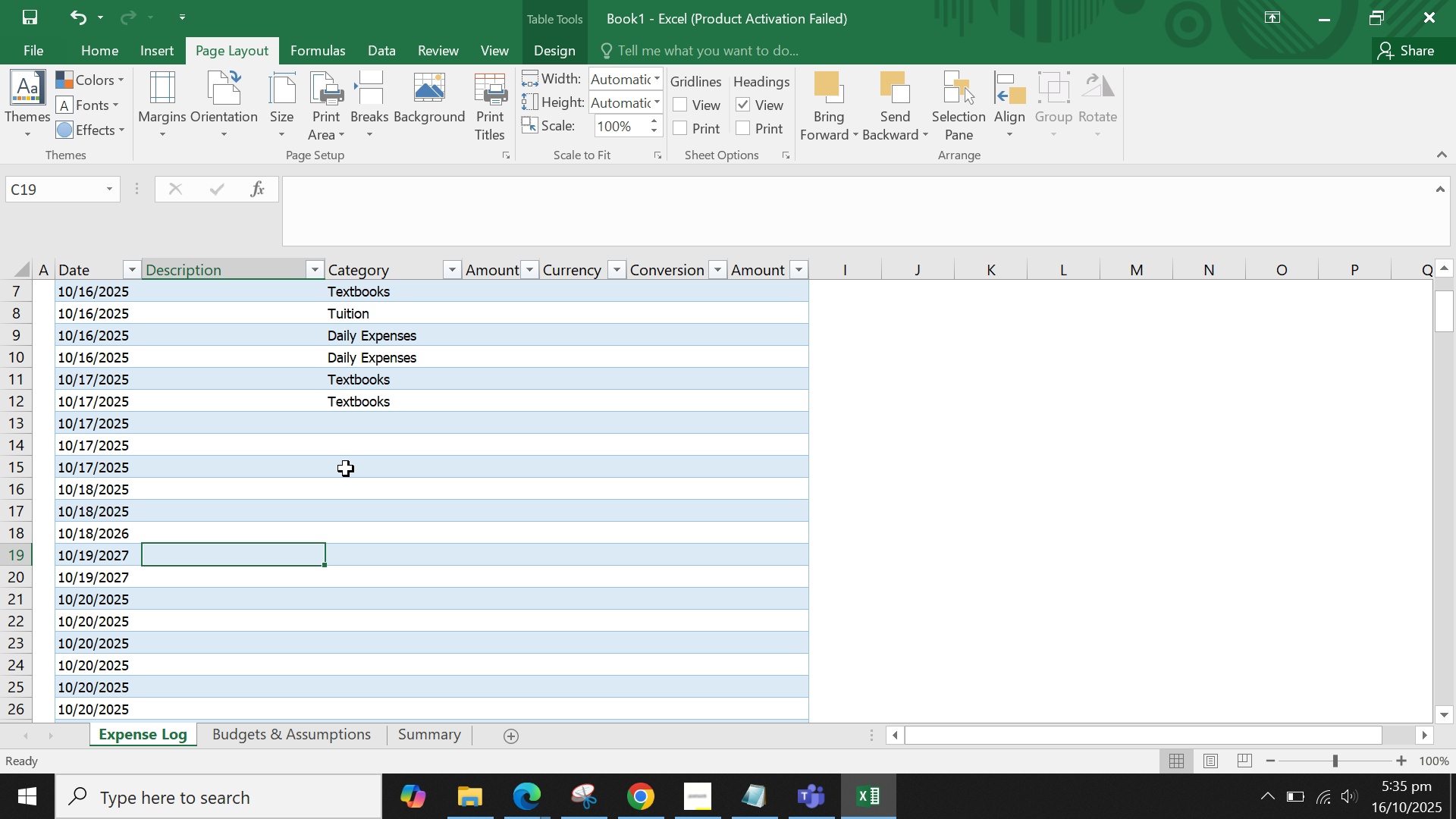 
wait(40.84)
 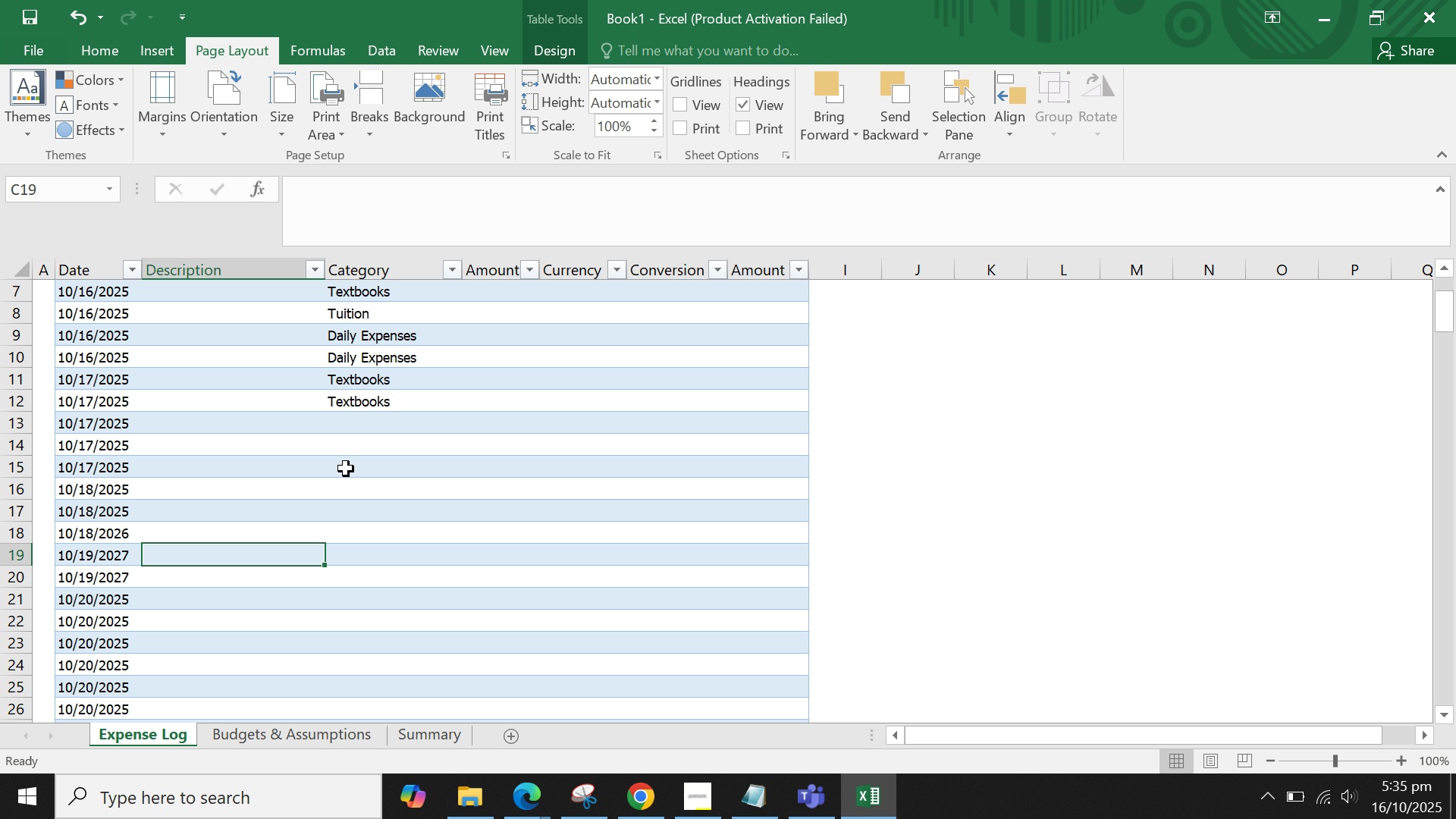 
left_click([268, 727])
 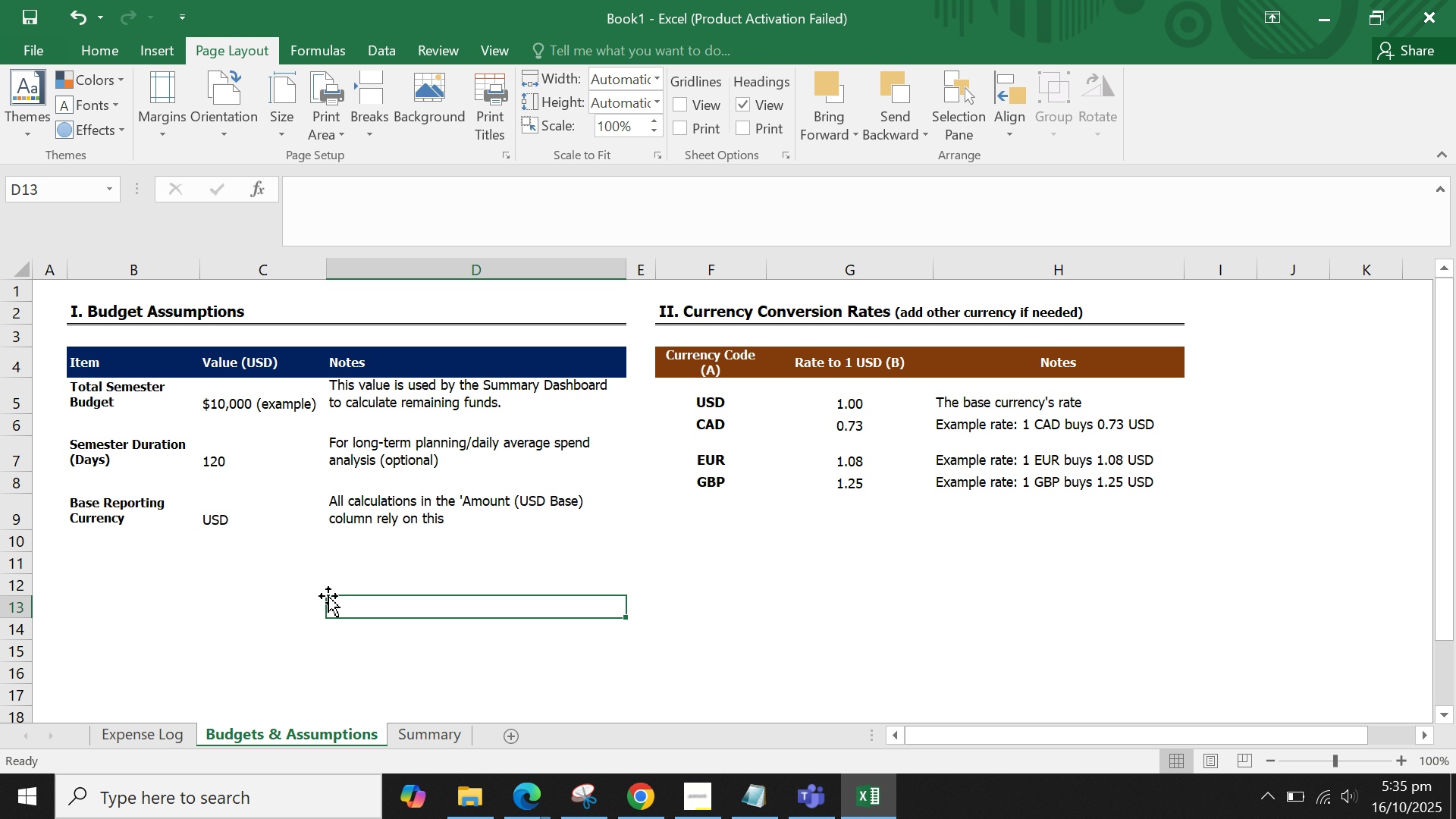 
left_click_drag(start_coordinate=[318, 598], to_coordinate=[302, 612])
 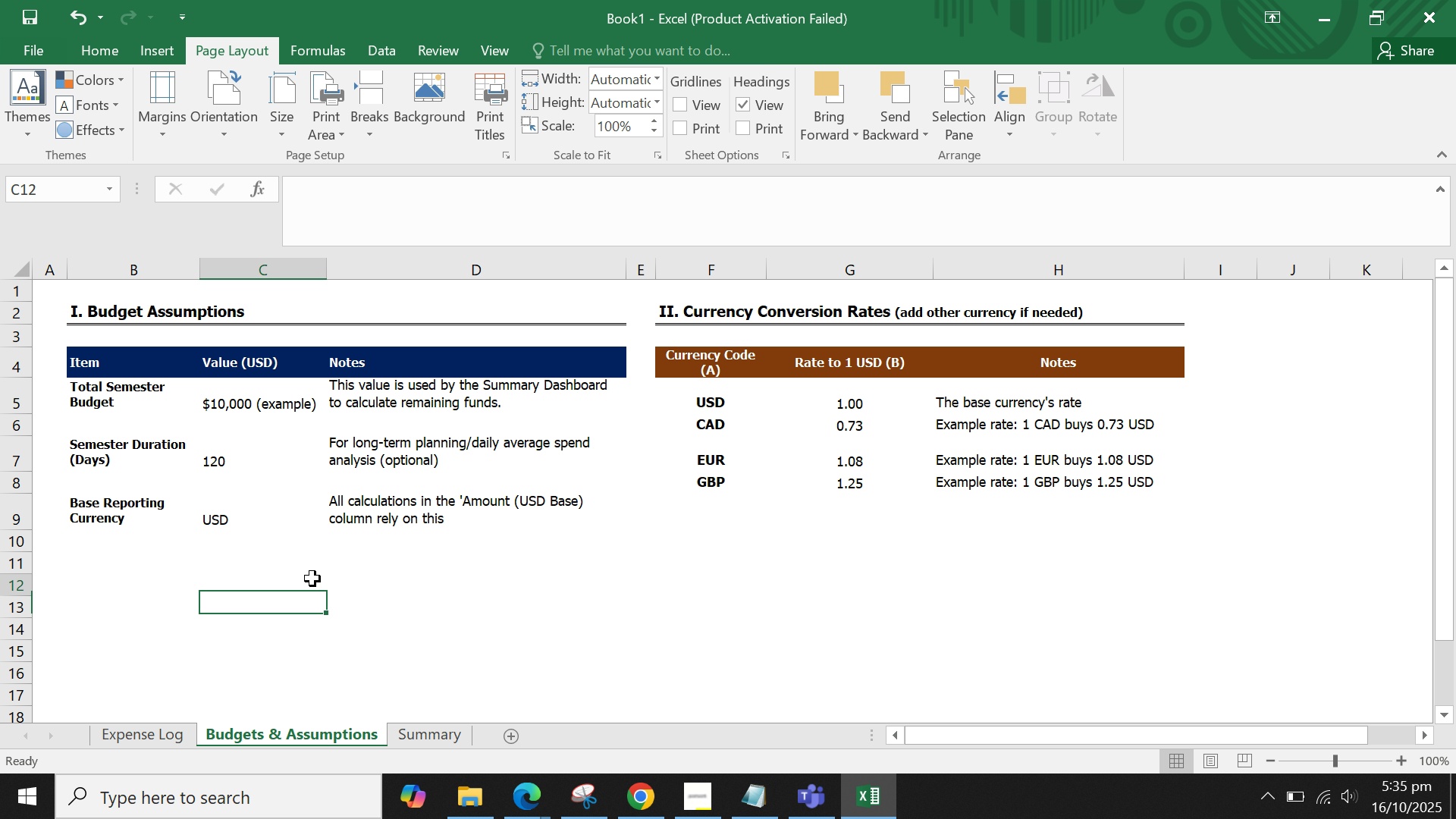 
double_click([312, 579])
 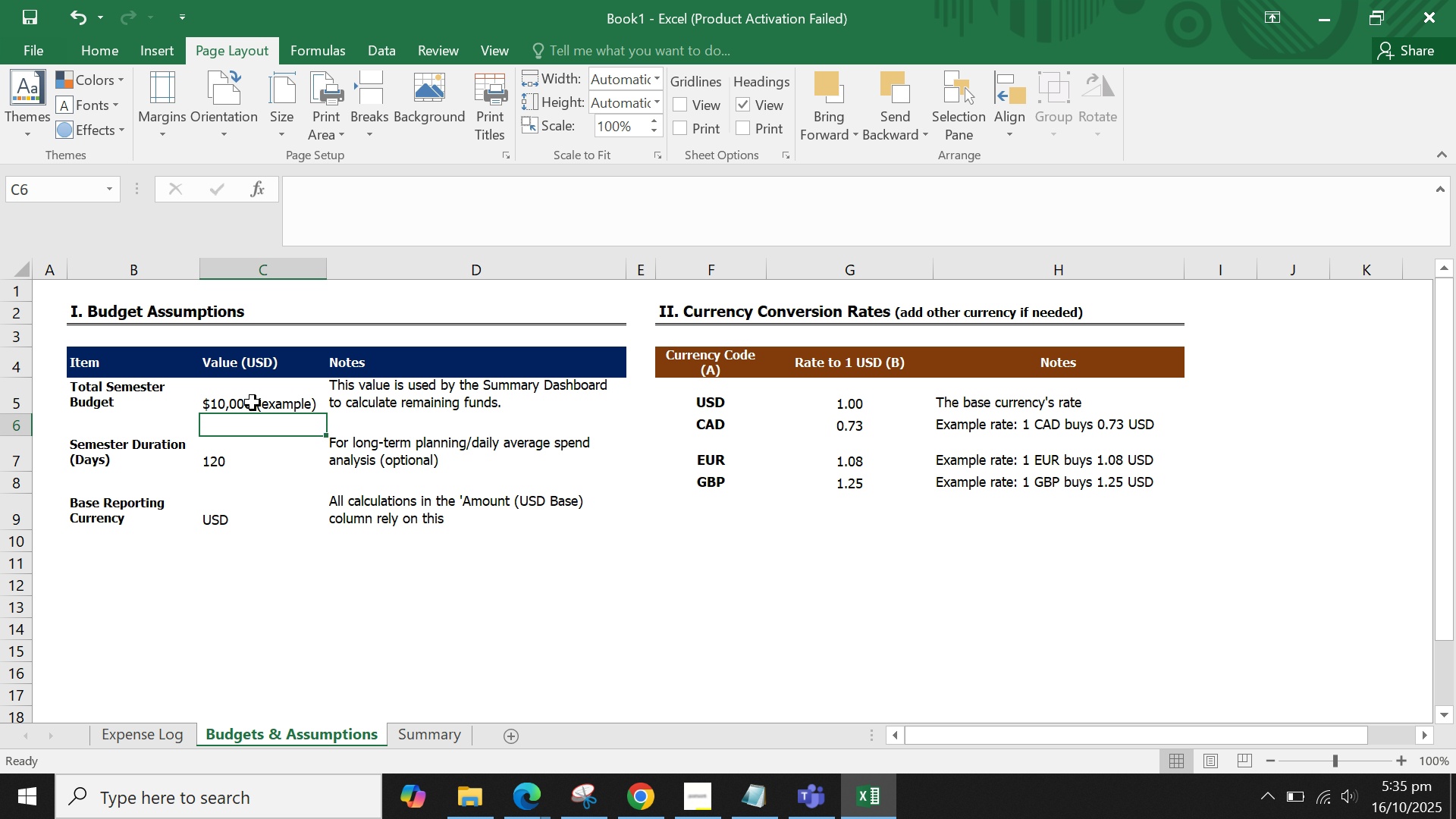 
double_click([253, 403])
 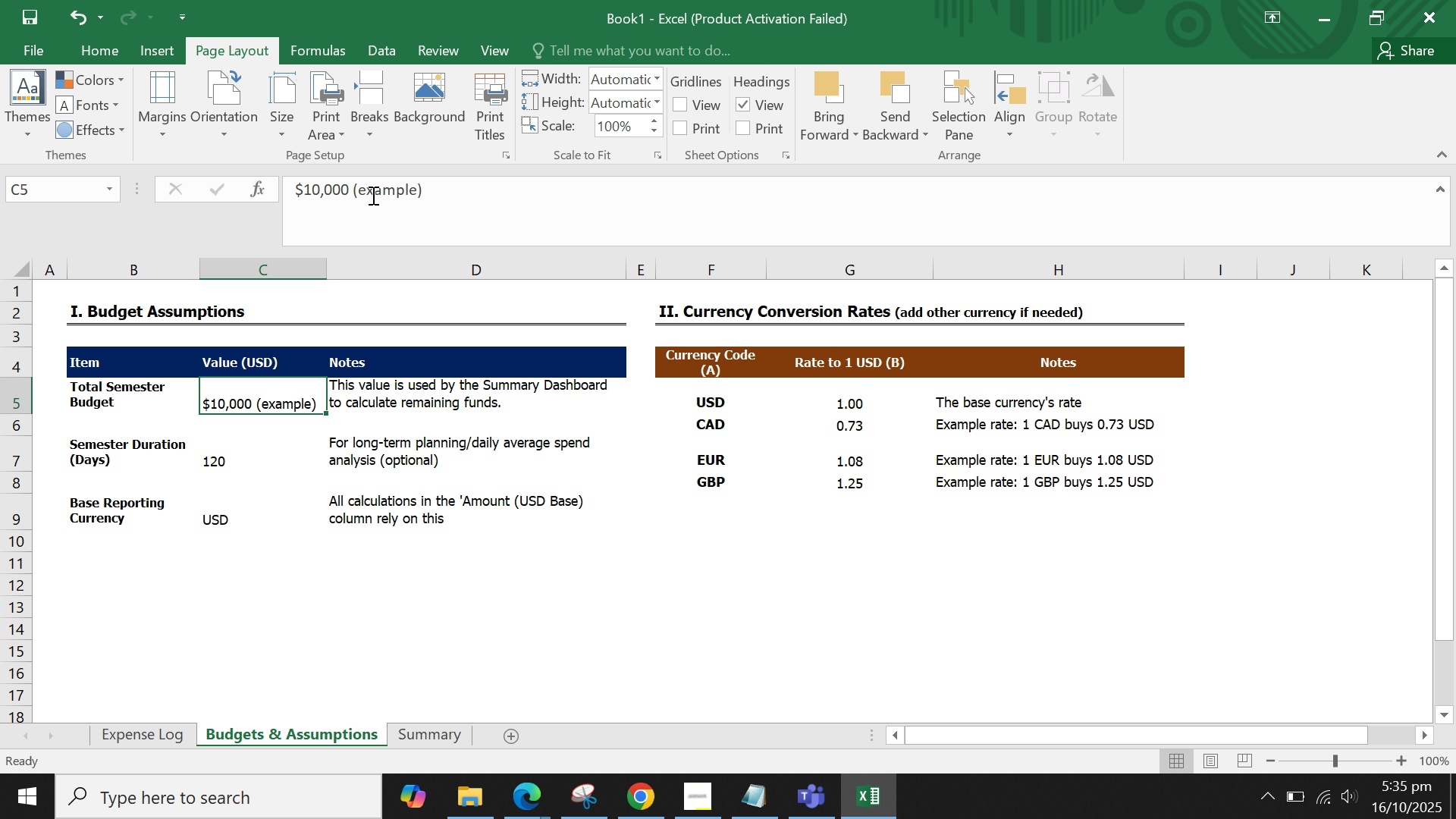 
left_click_drag(start_coordinate=[365, 191], to_coordinate=[495, 192])
 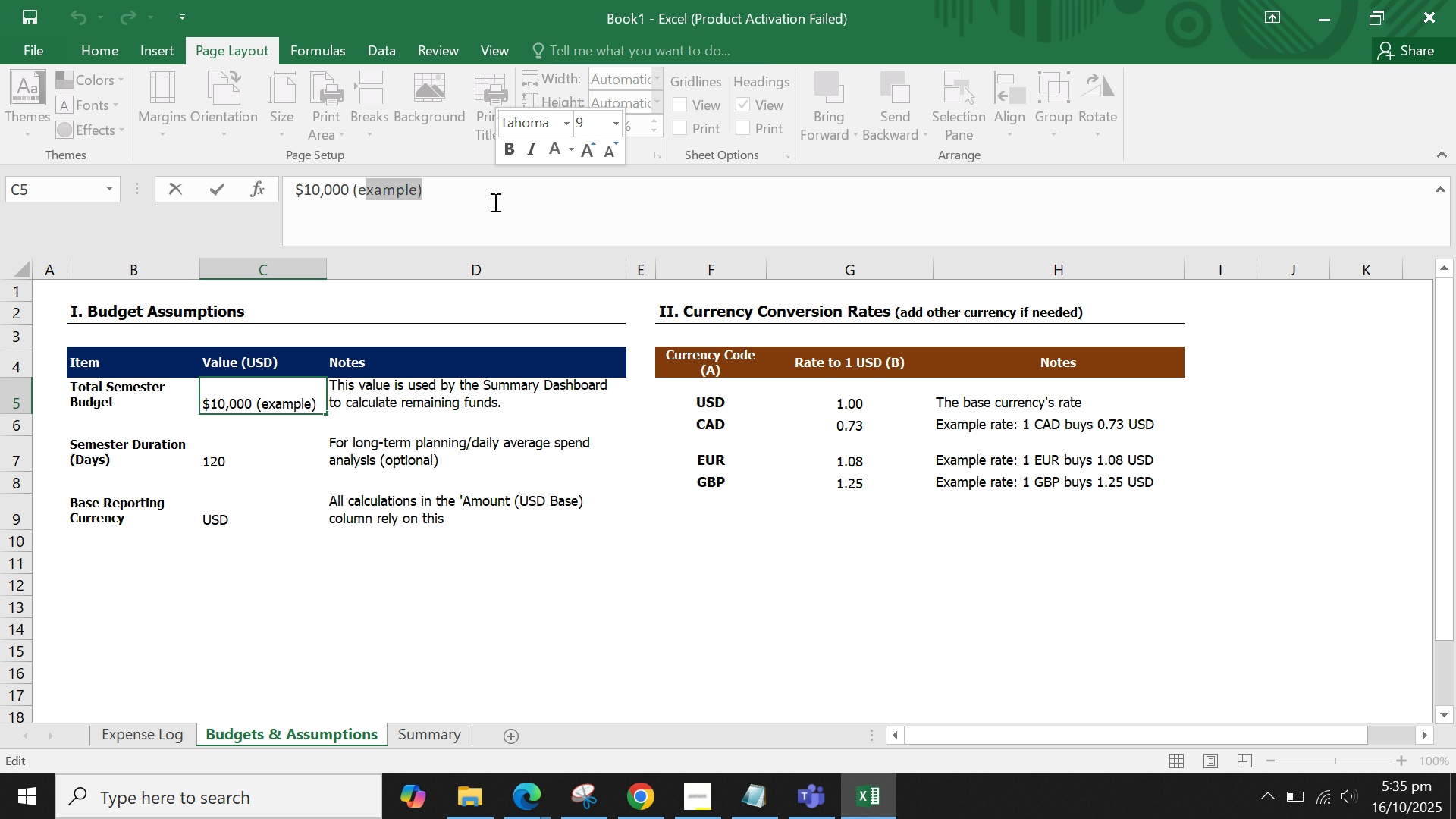 
key(Backspace)
 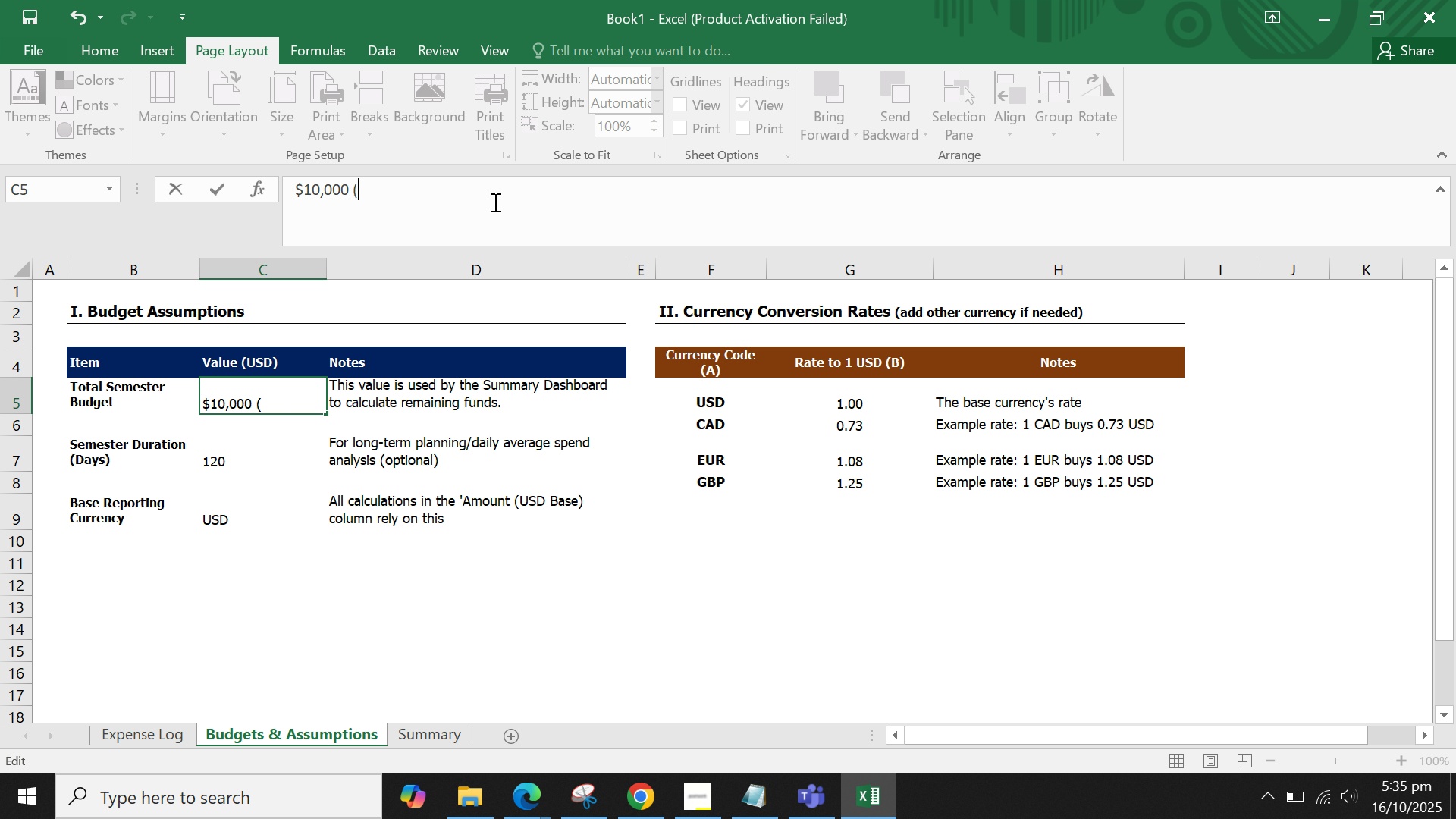 
key(Backspace)
 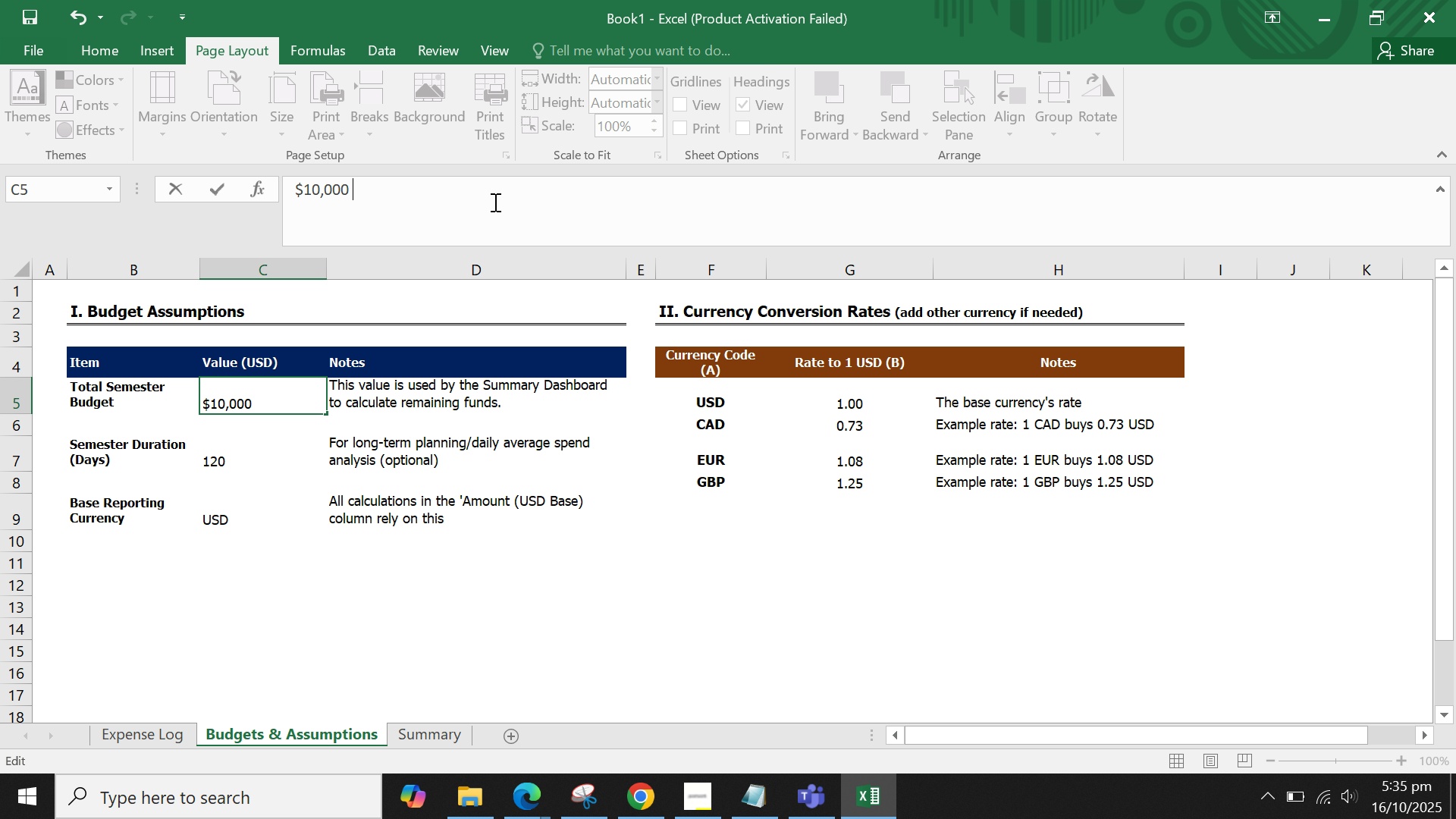 
key(Backspace)
 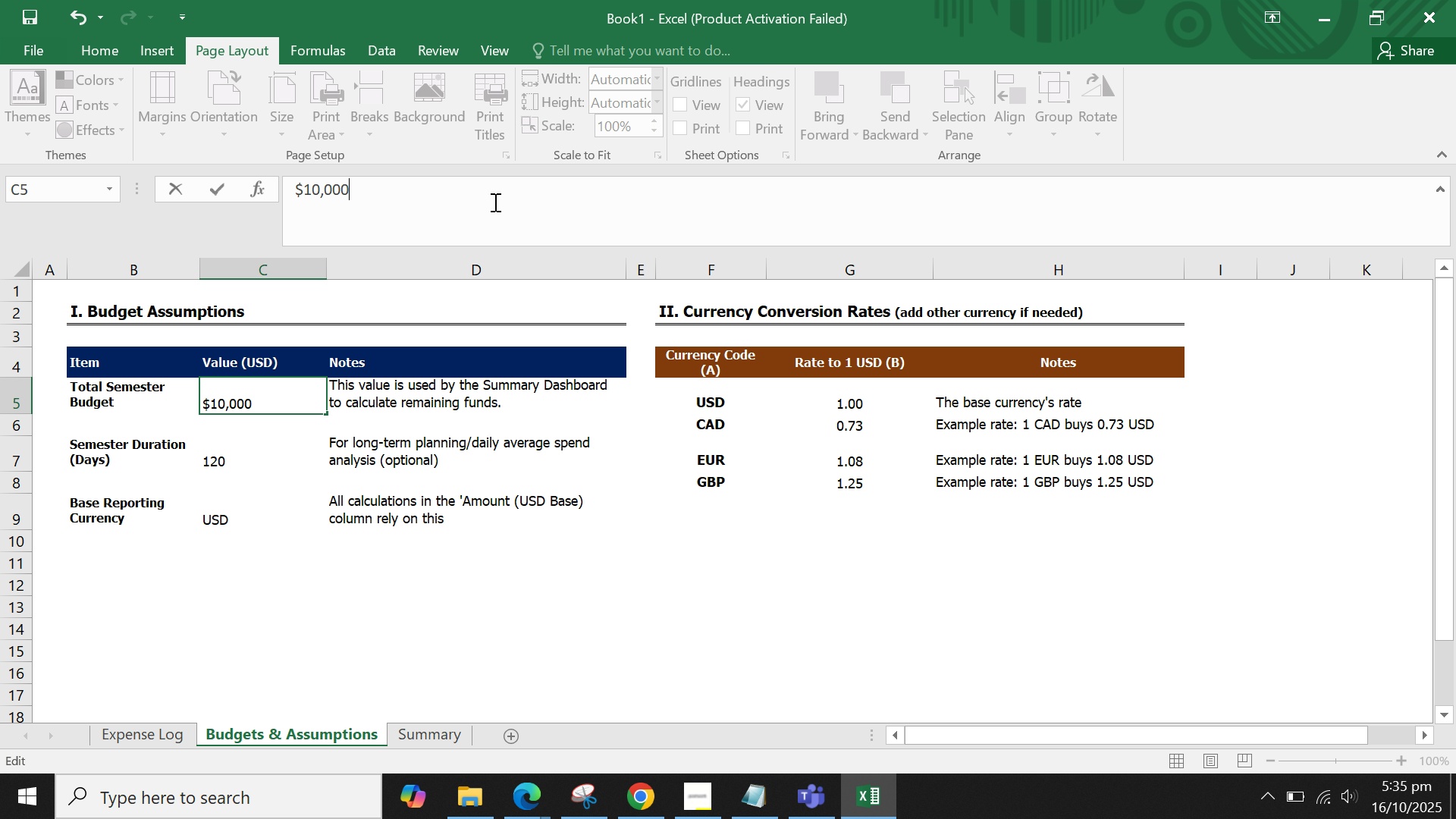 
key(Backspace)
 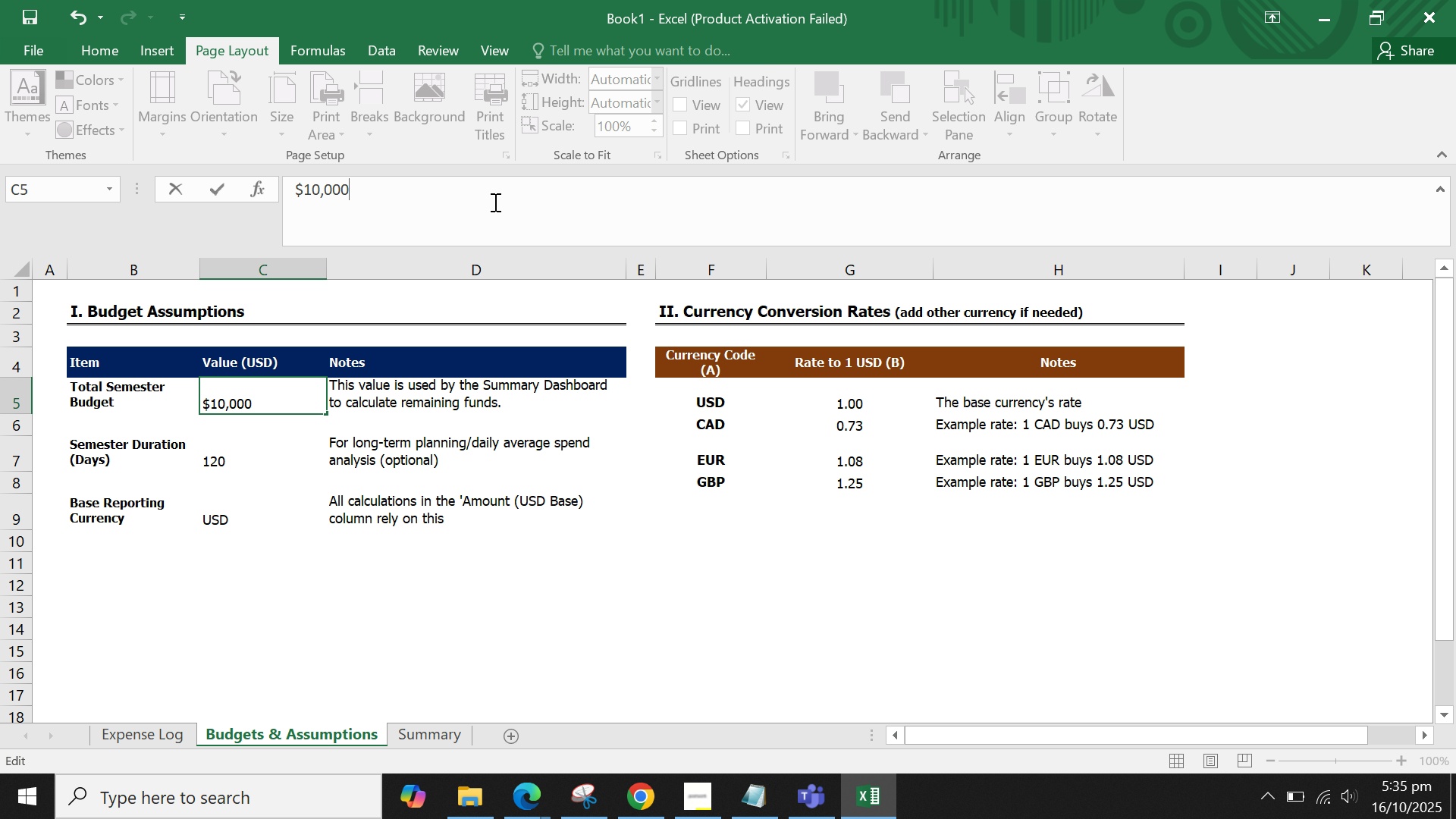 
key(Enter)
 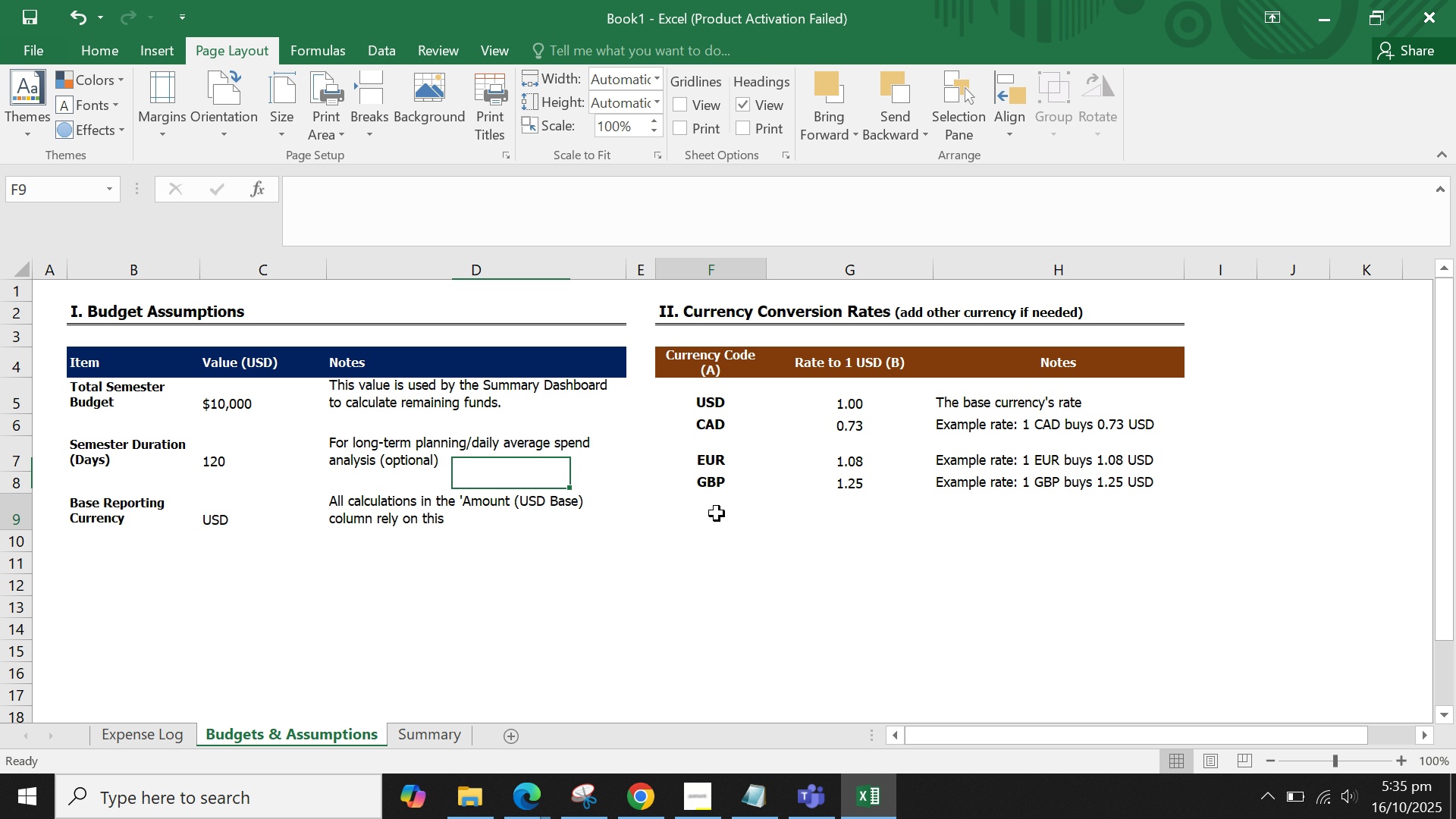 
left_click([717, 513])
 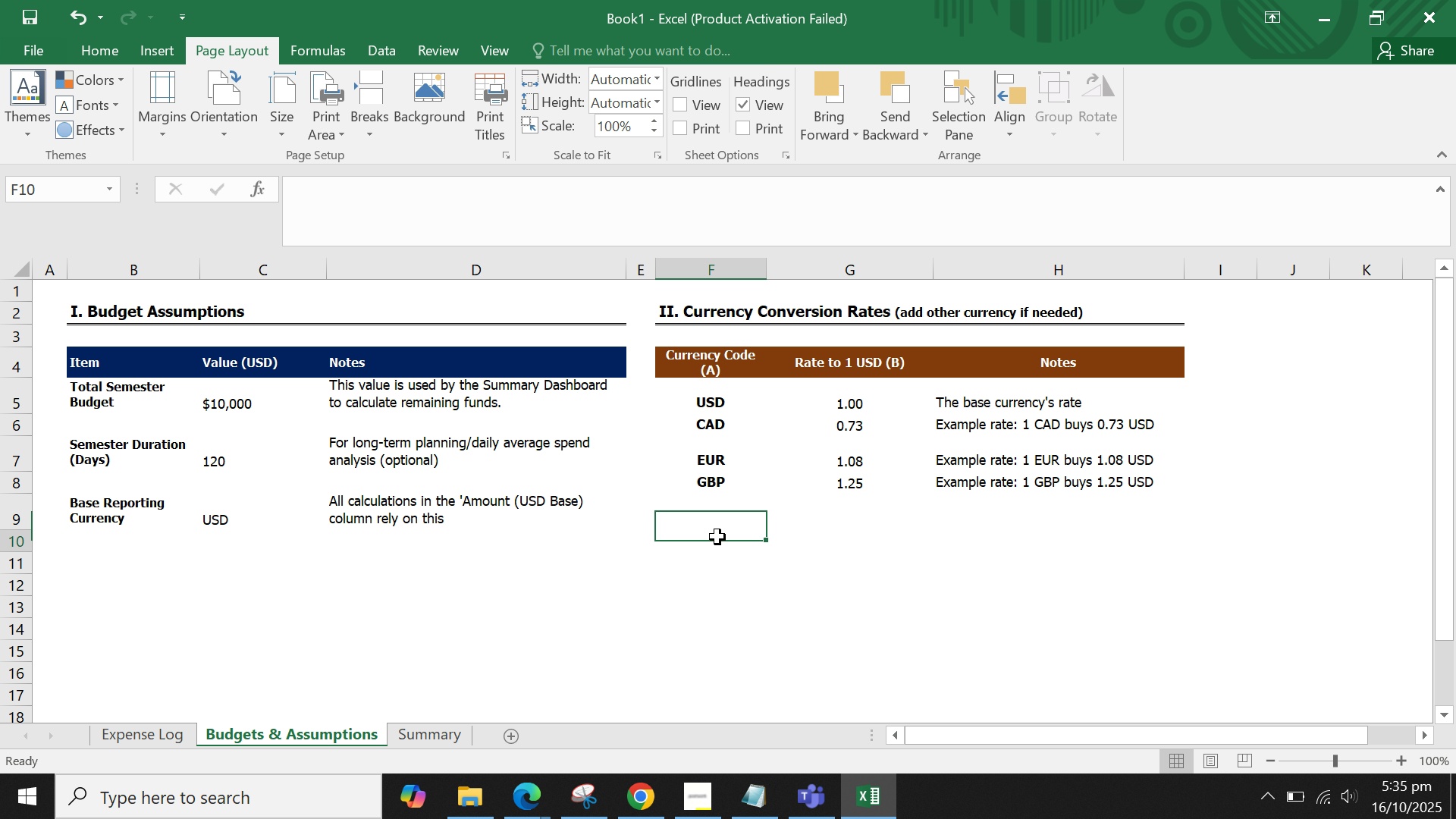 
left_click([717, 537])
 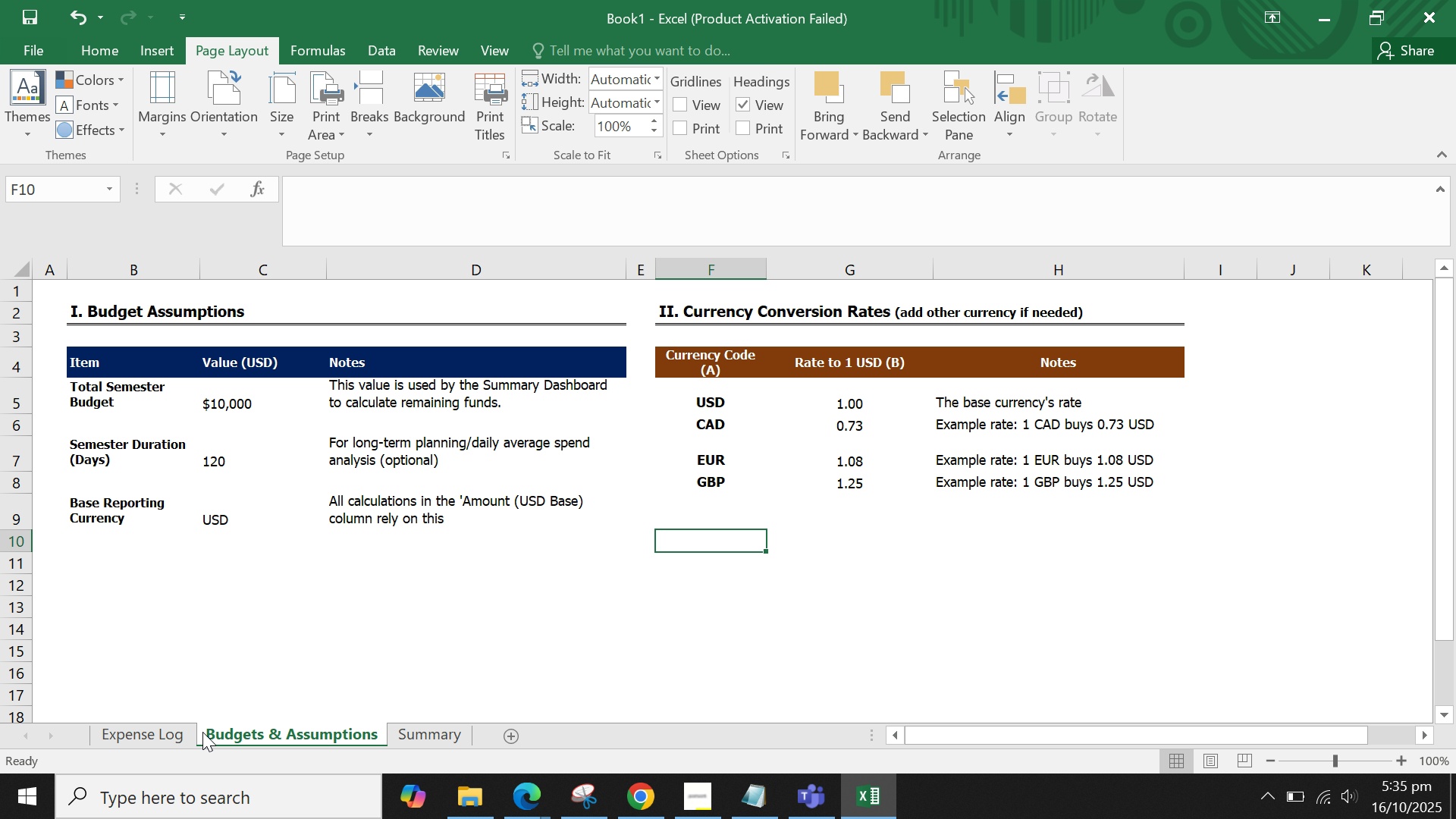 
left_click([173, 736])
 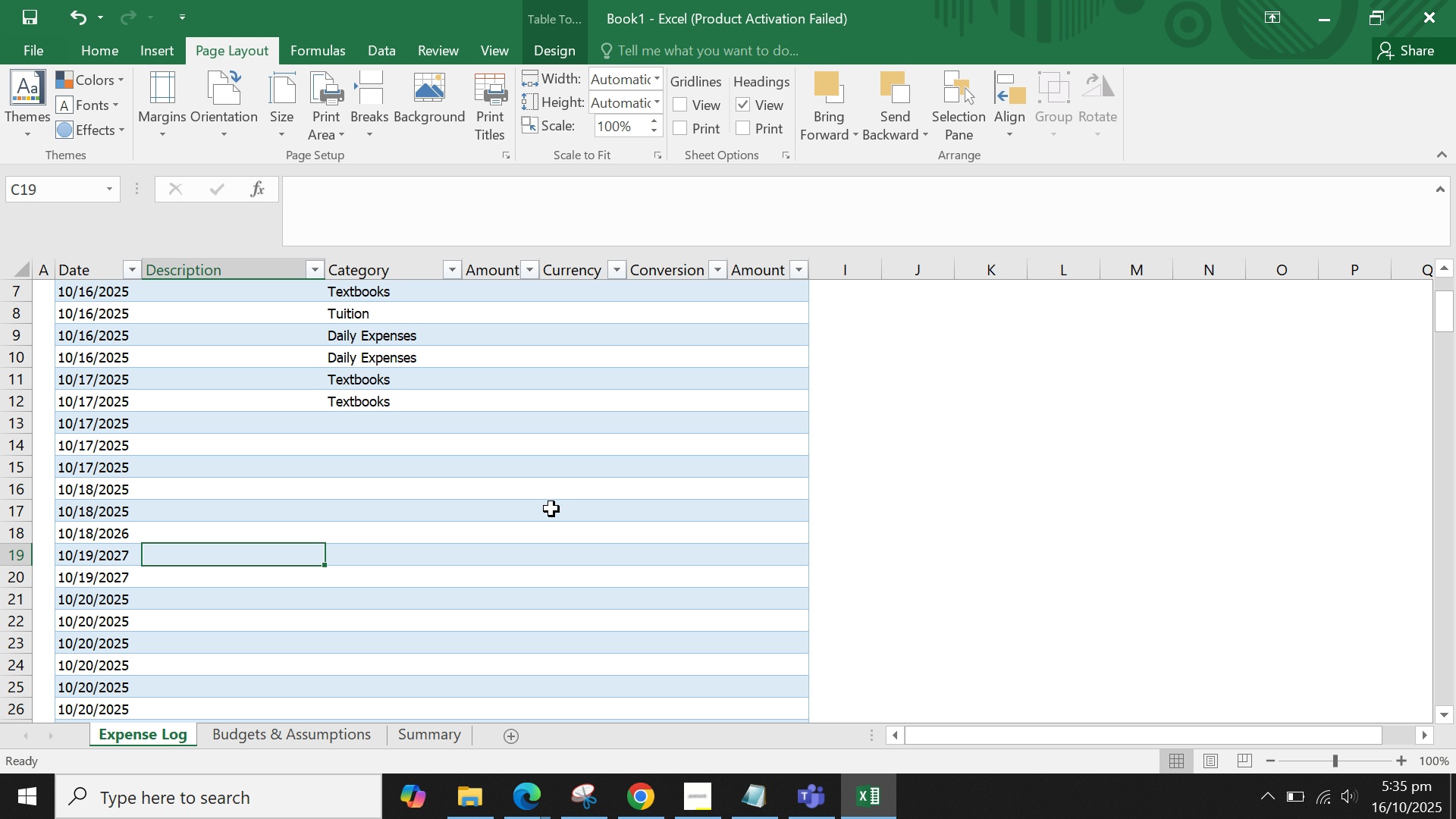 
scroll: coordinate [553, 507], scroll_direction: up, amount: 2.0
 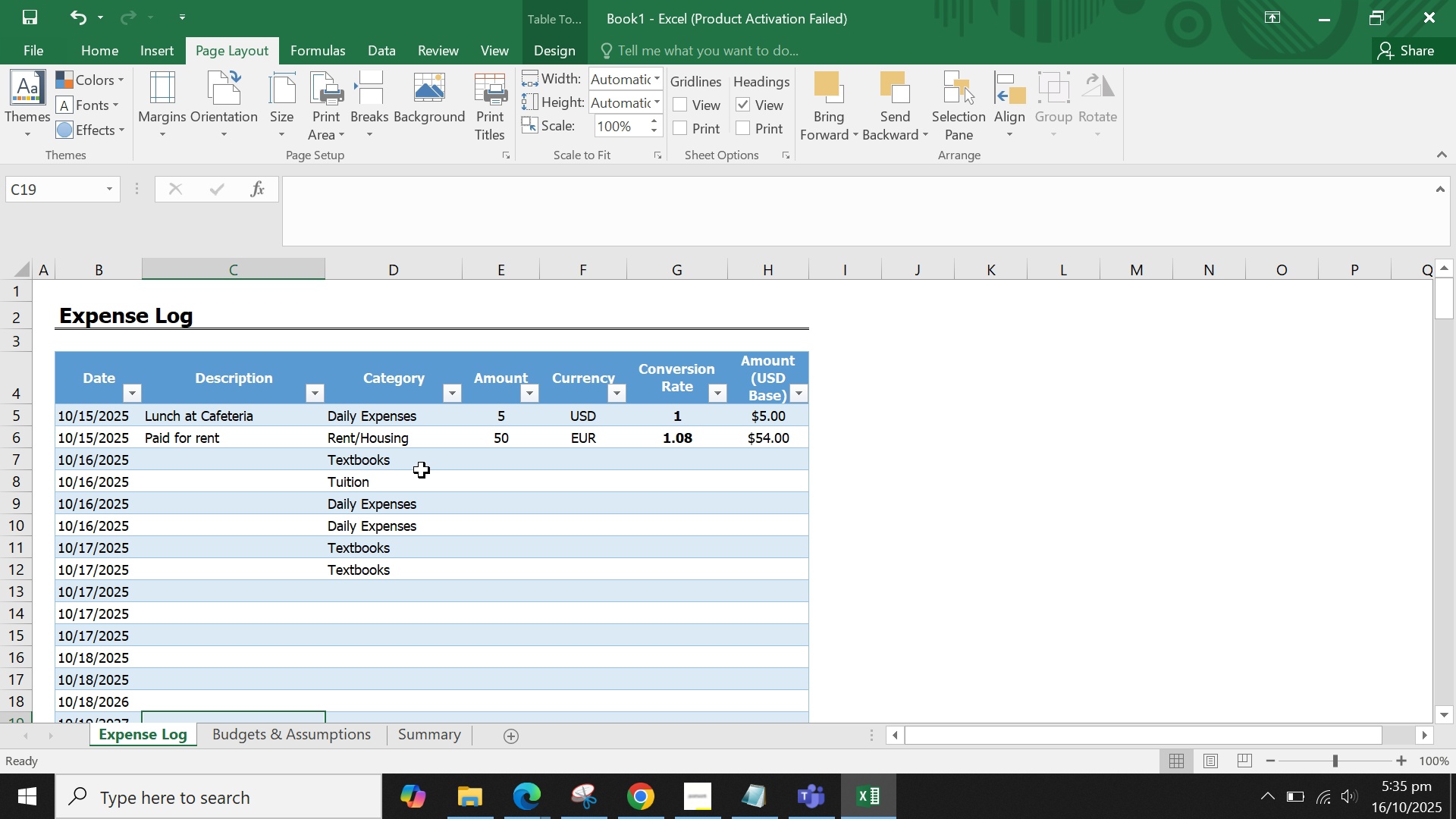 
left_click([267, 470])
 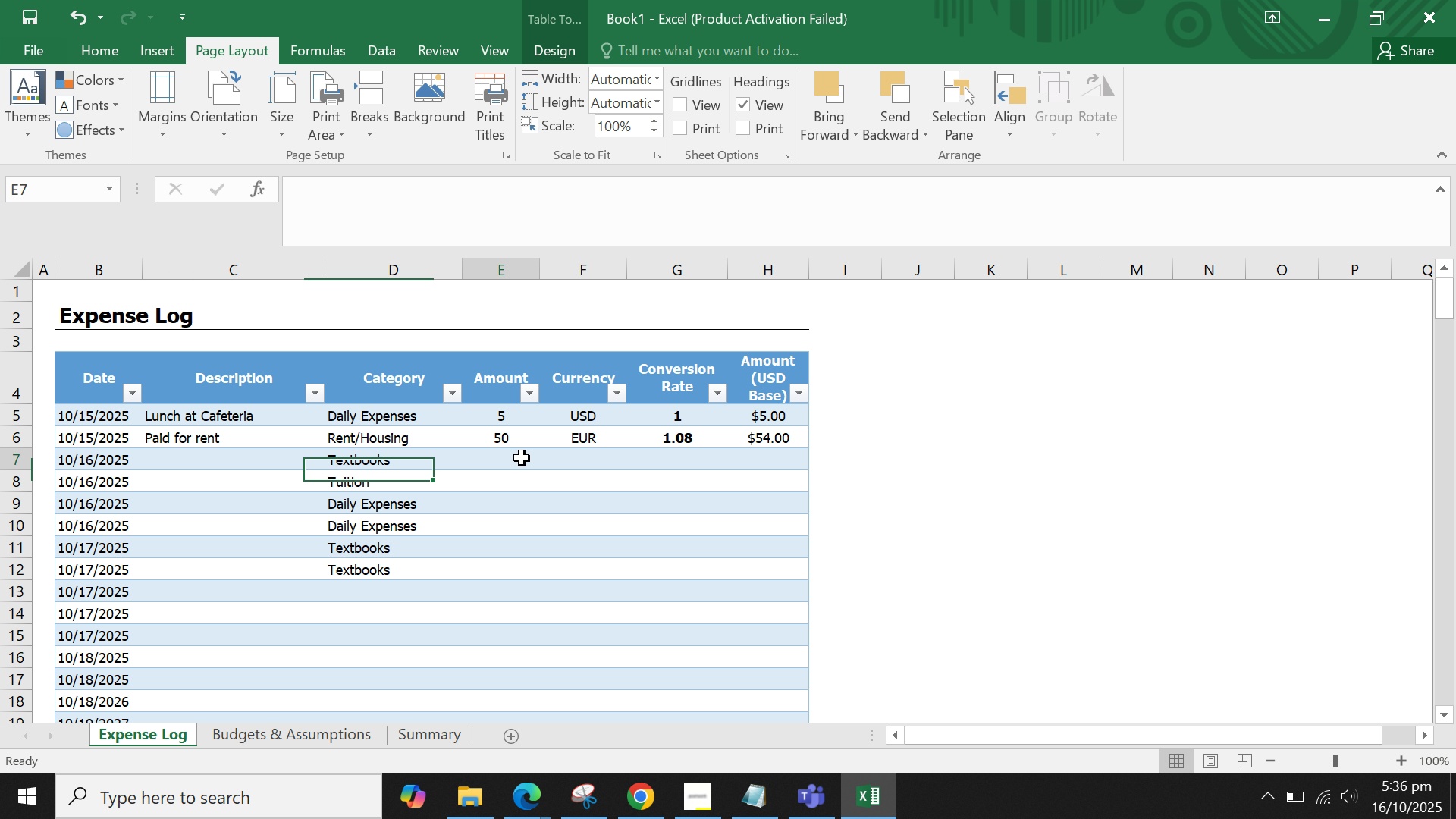 
left_click([522, 458])
 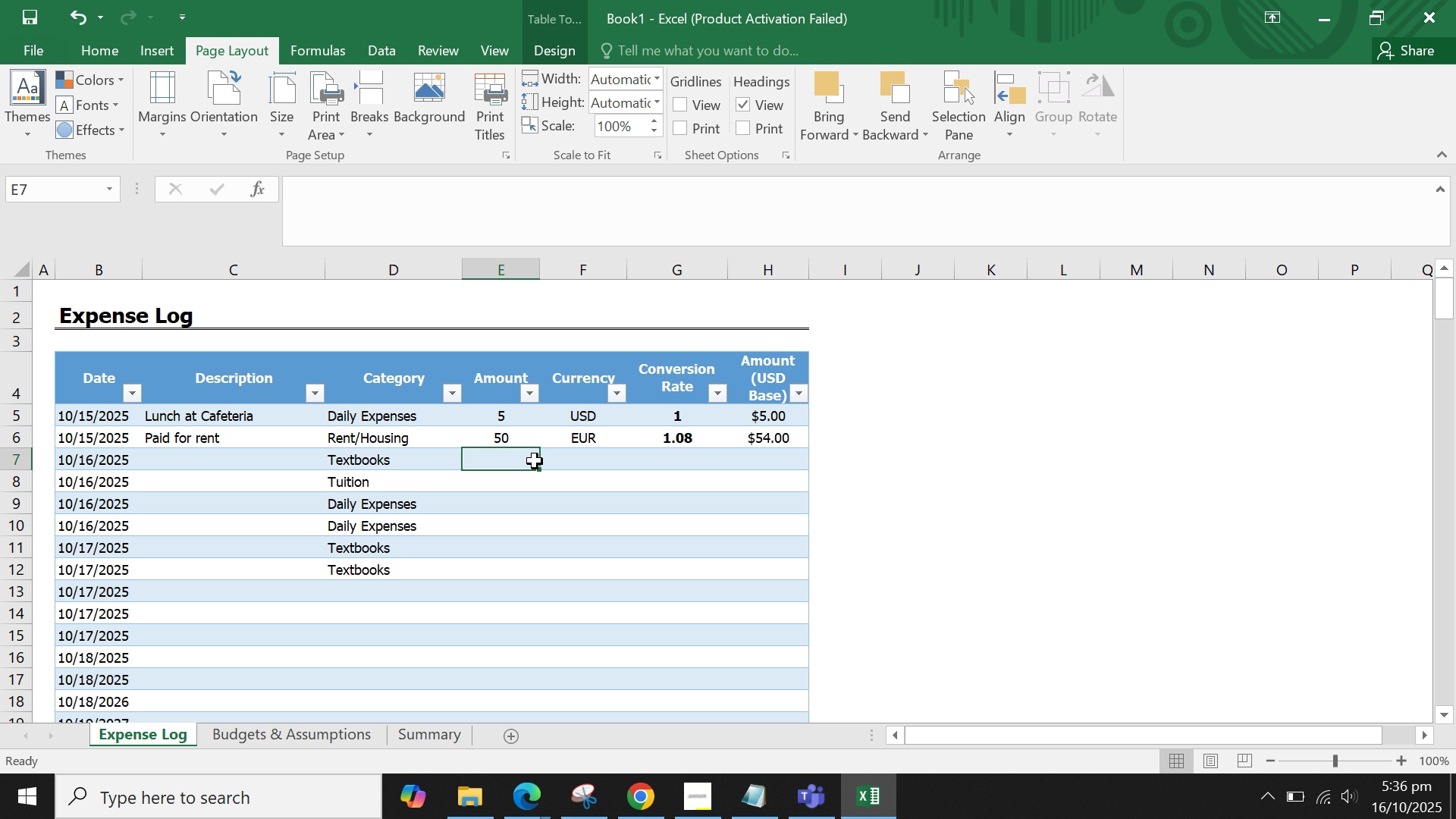 
type(20)
 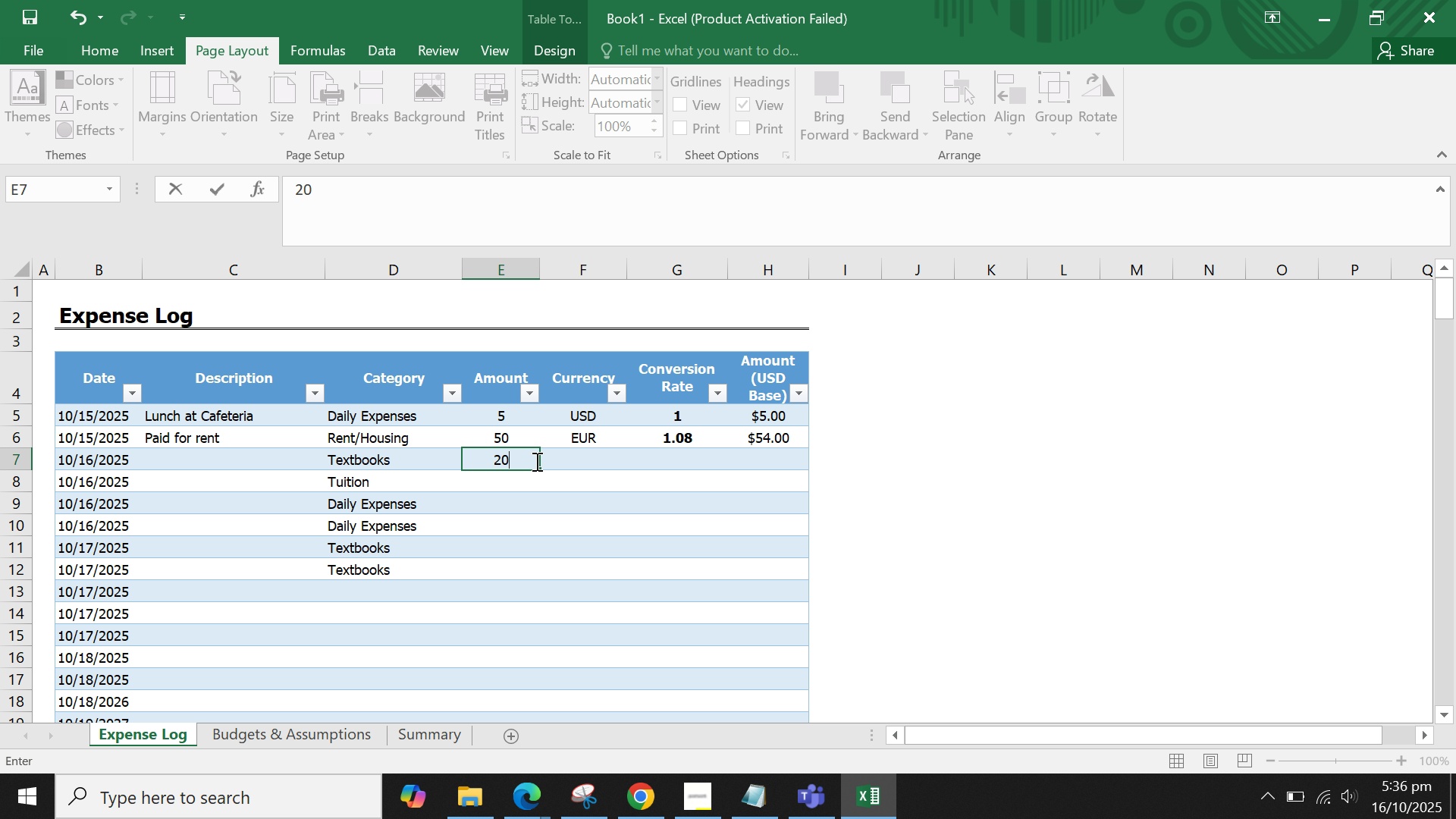 
key(Enter)
 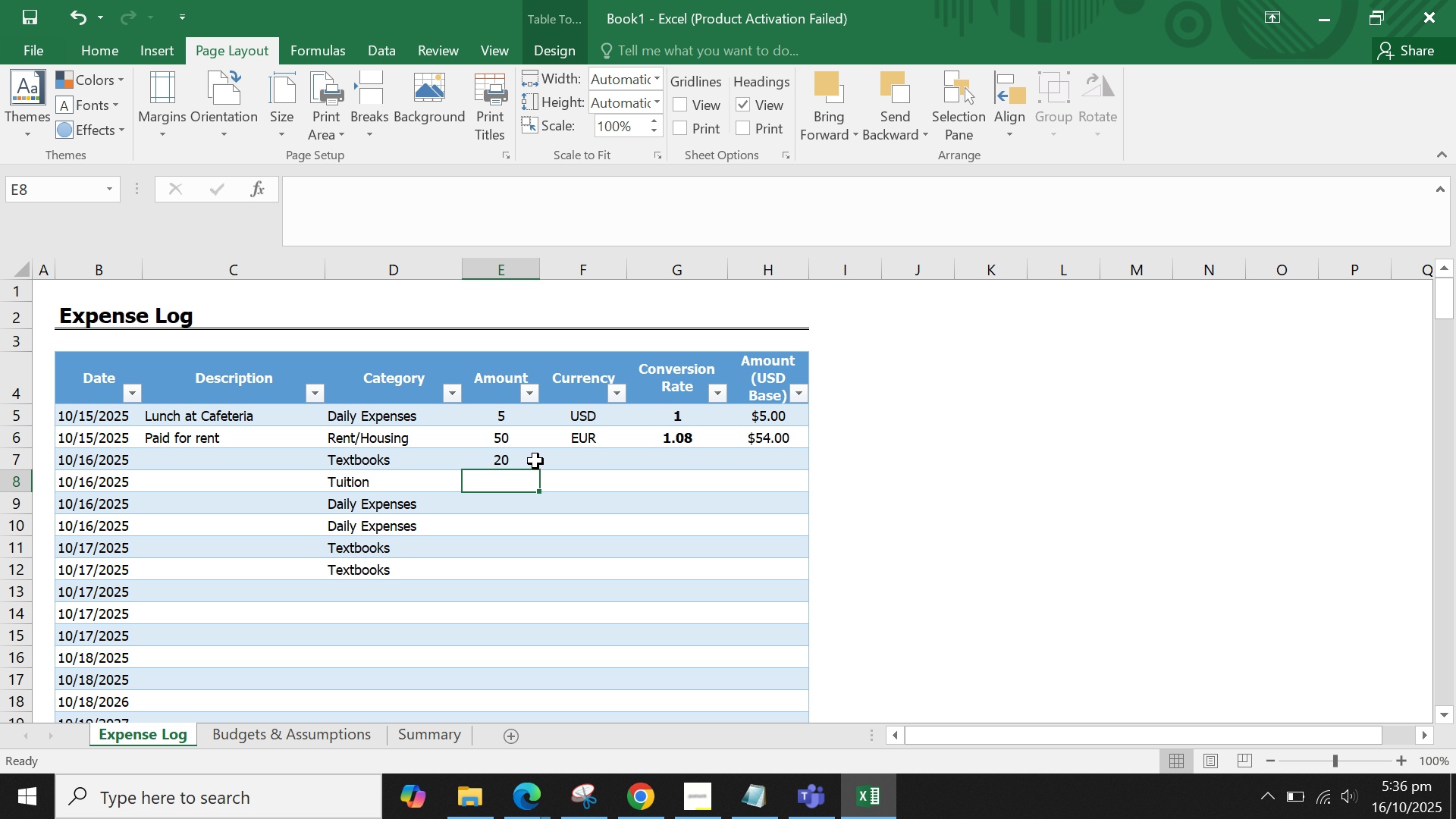 
type(129)
key(Backspace)
type(0)
 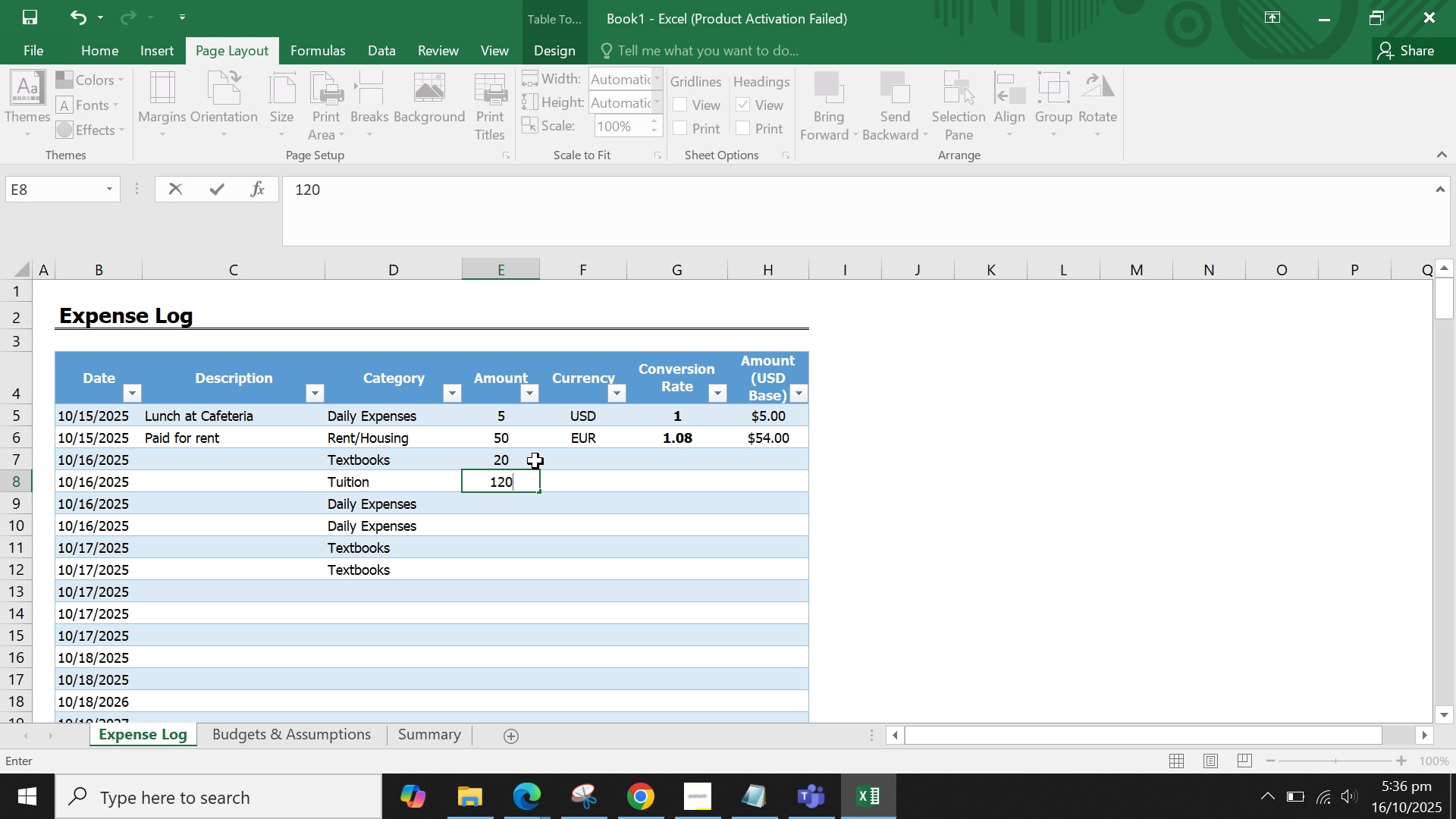 
key(Enter)
 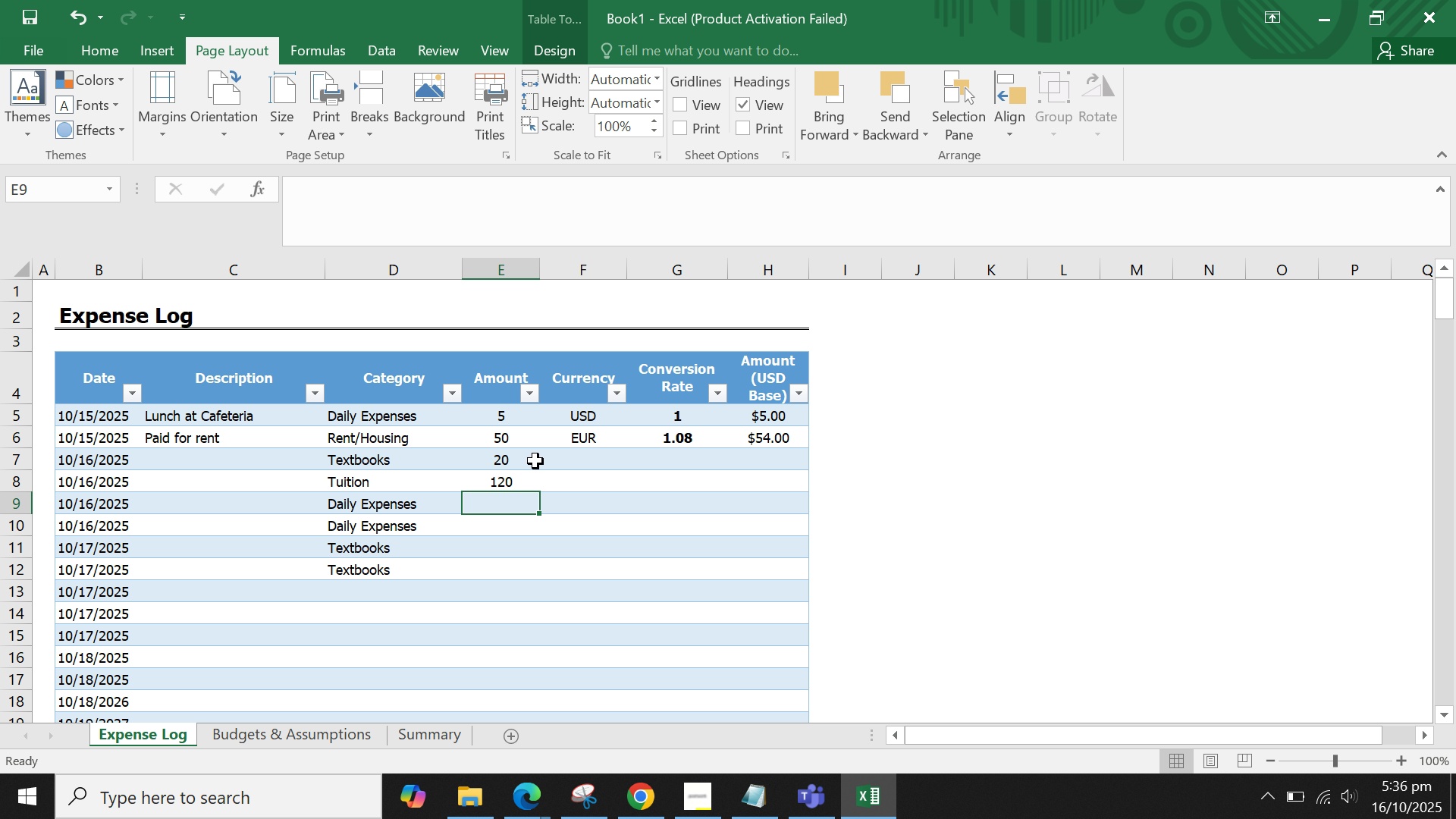 
type(12)
 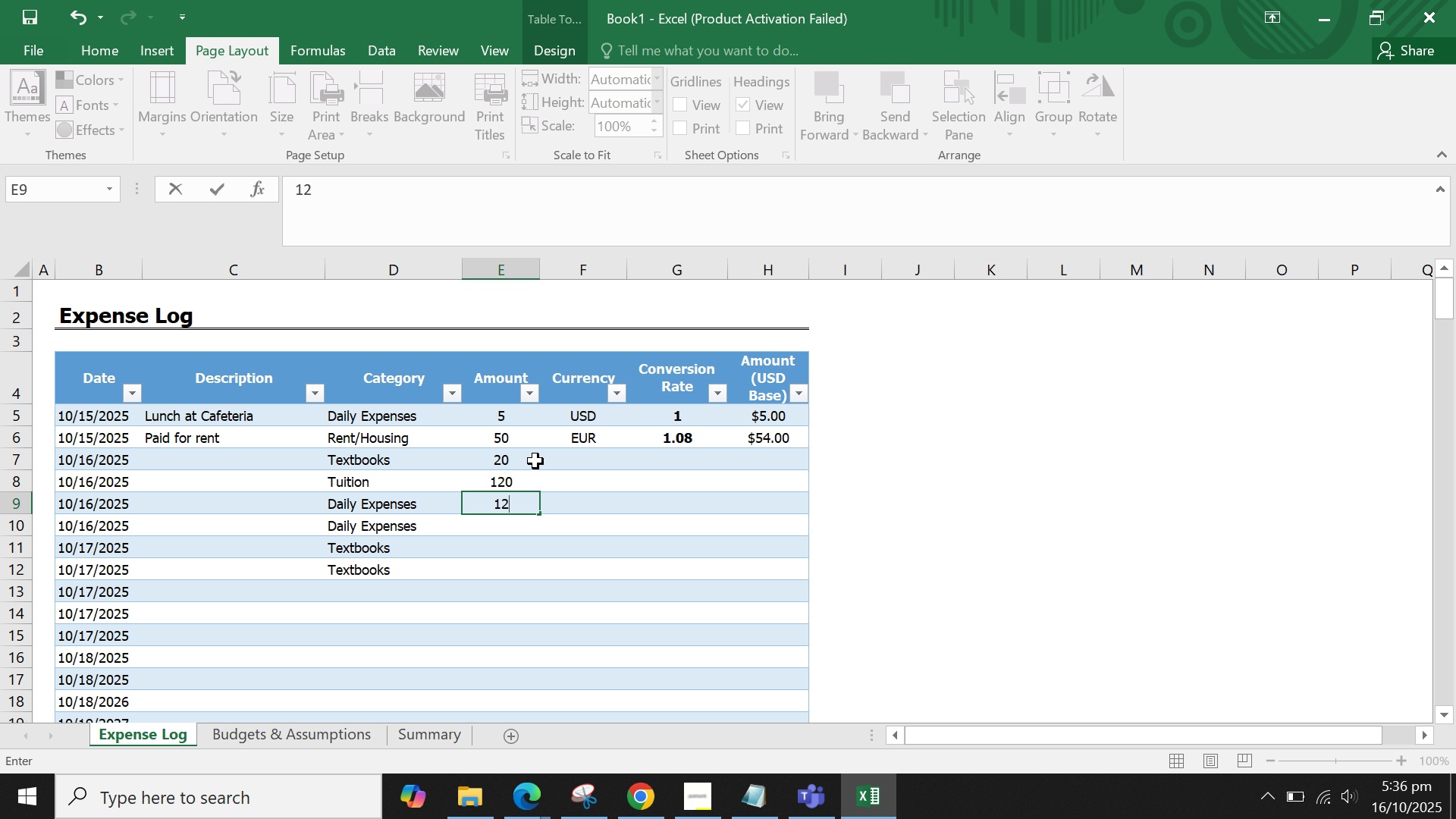 
key(Enter)
 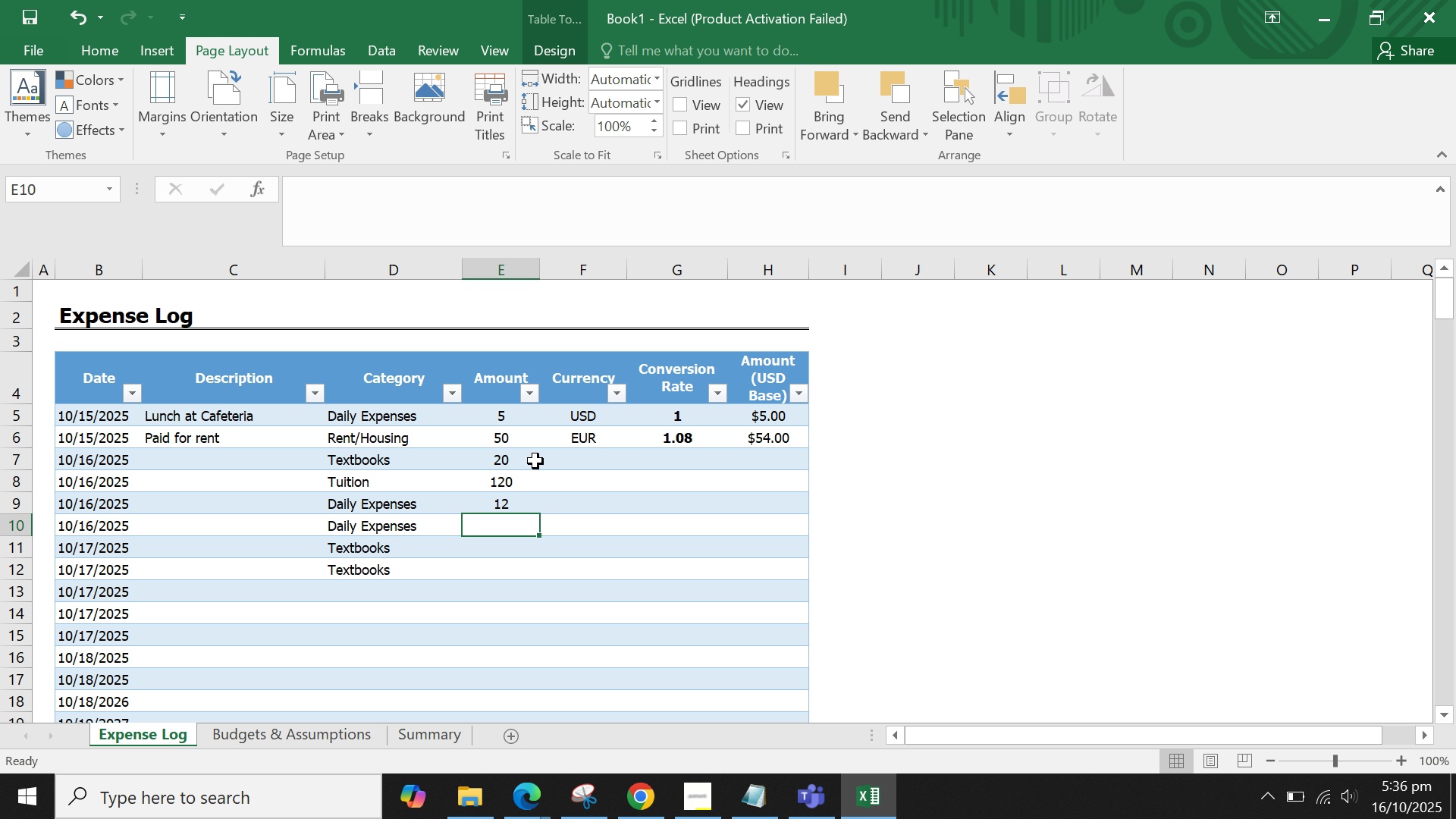 
type(12)
 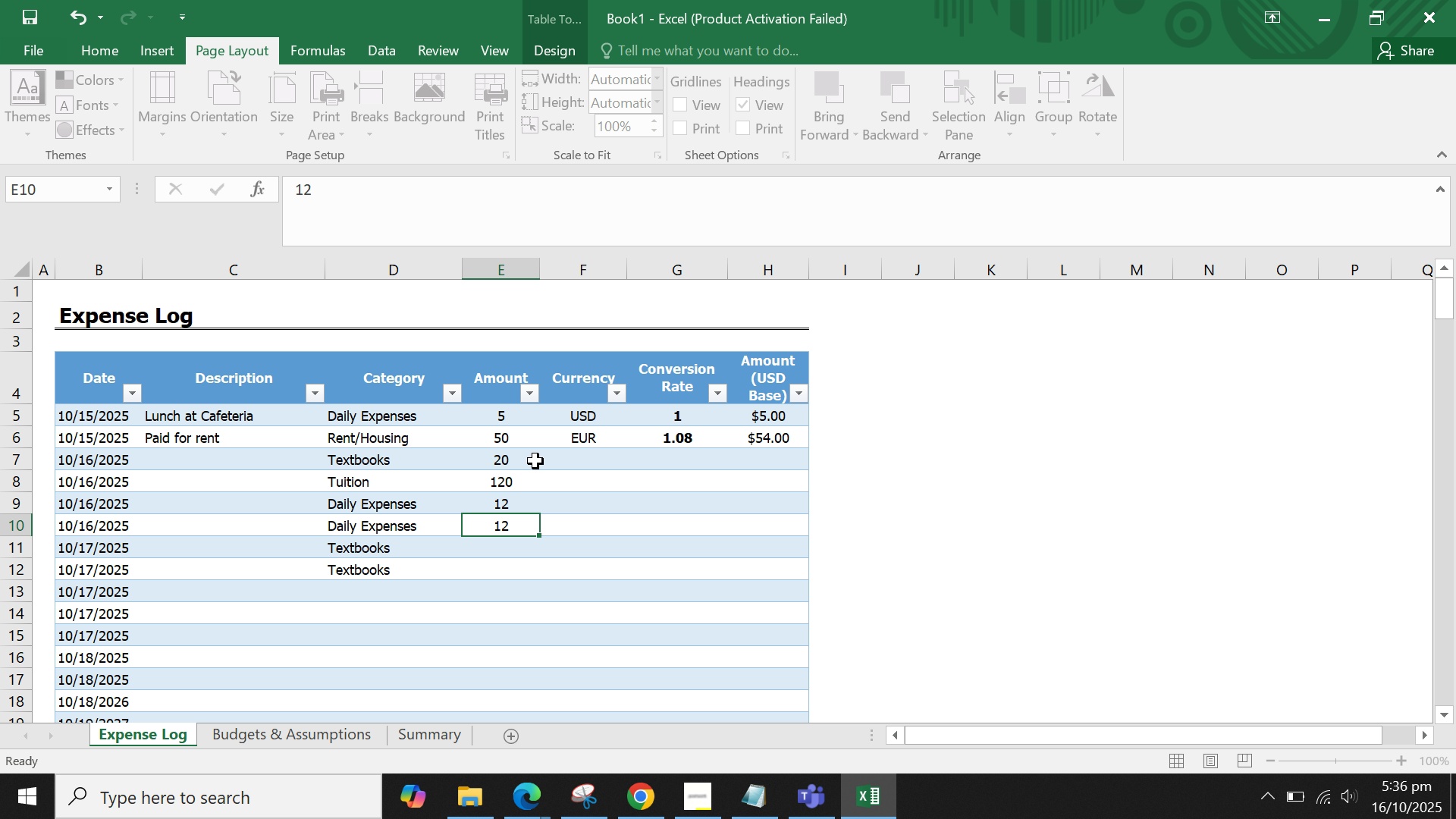 
key(Enter)
 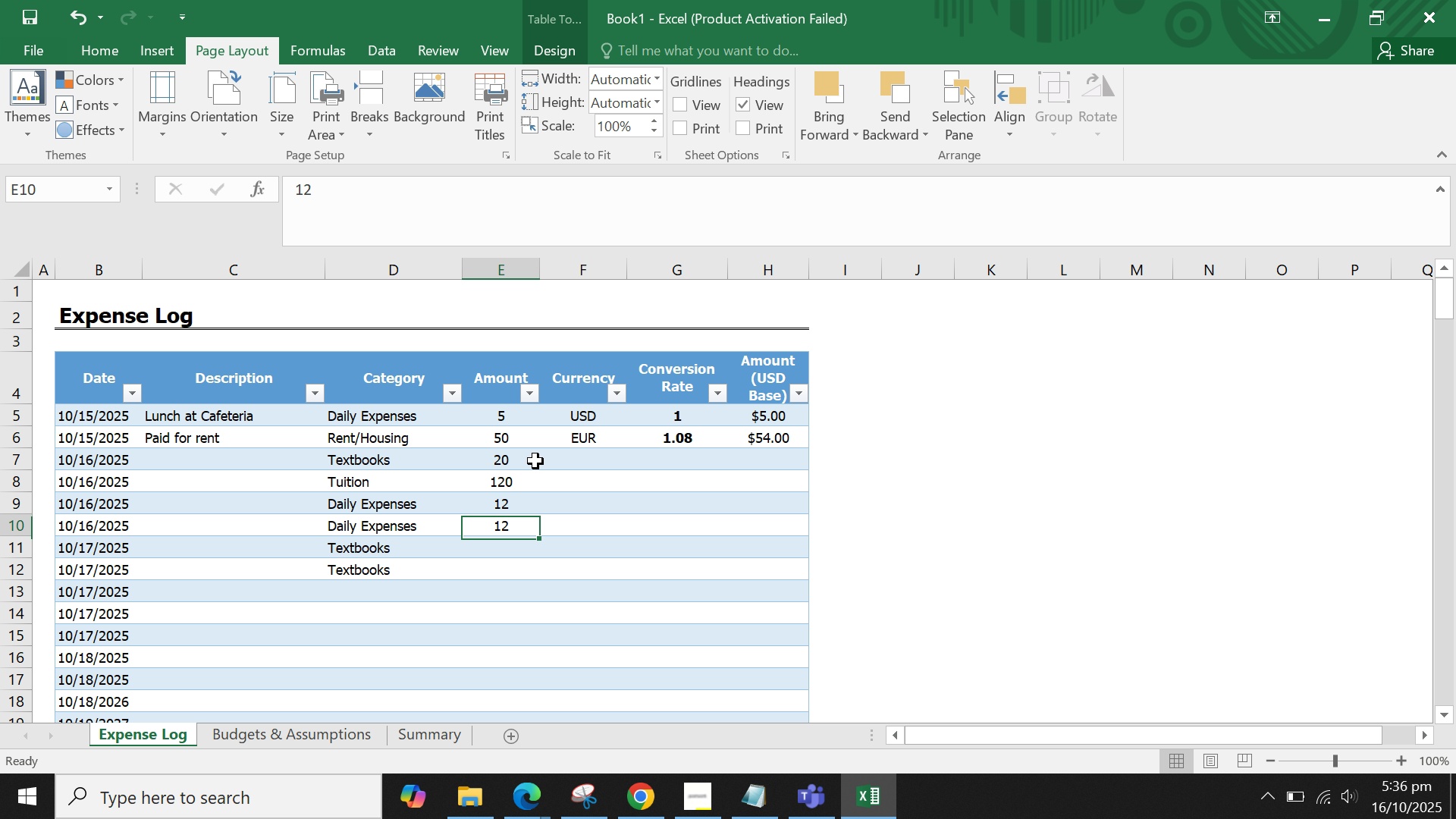 
key(ArrowUp)
 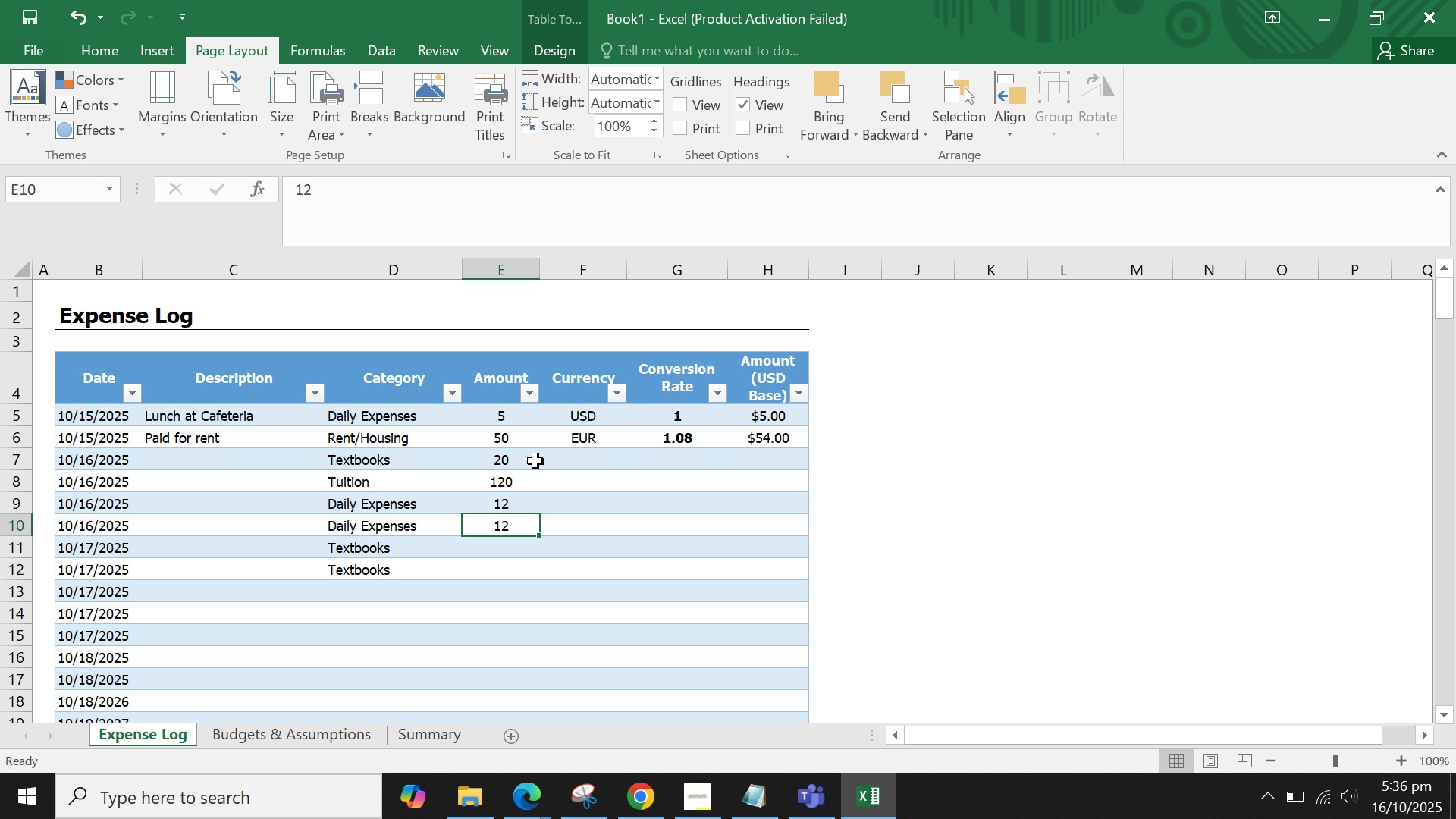 
key(ArrowUp)
 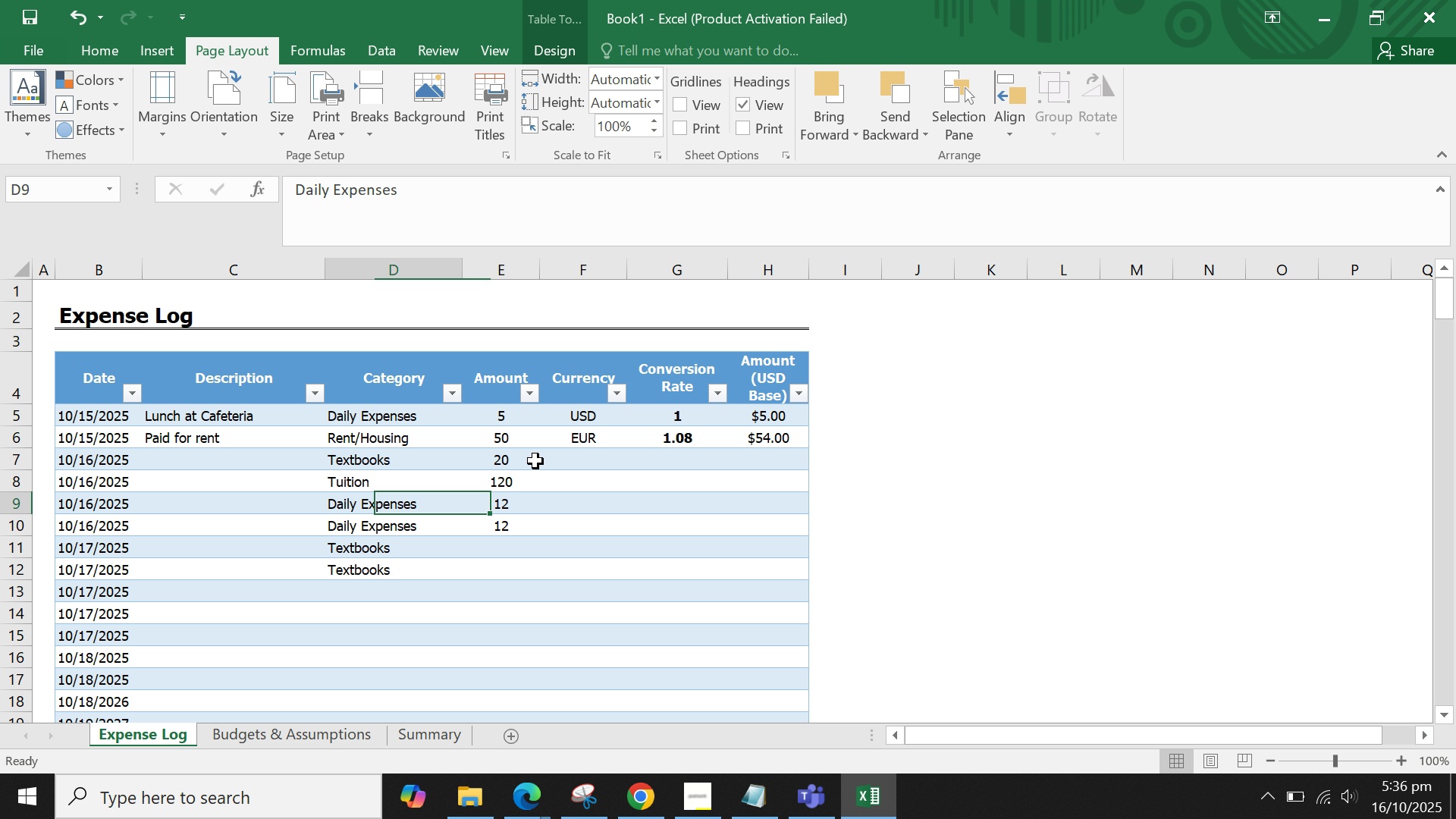 
hold_key(key=ArrowLeft, duration=0.4)
 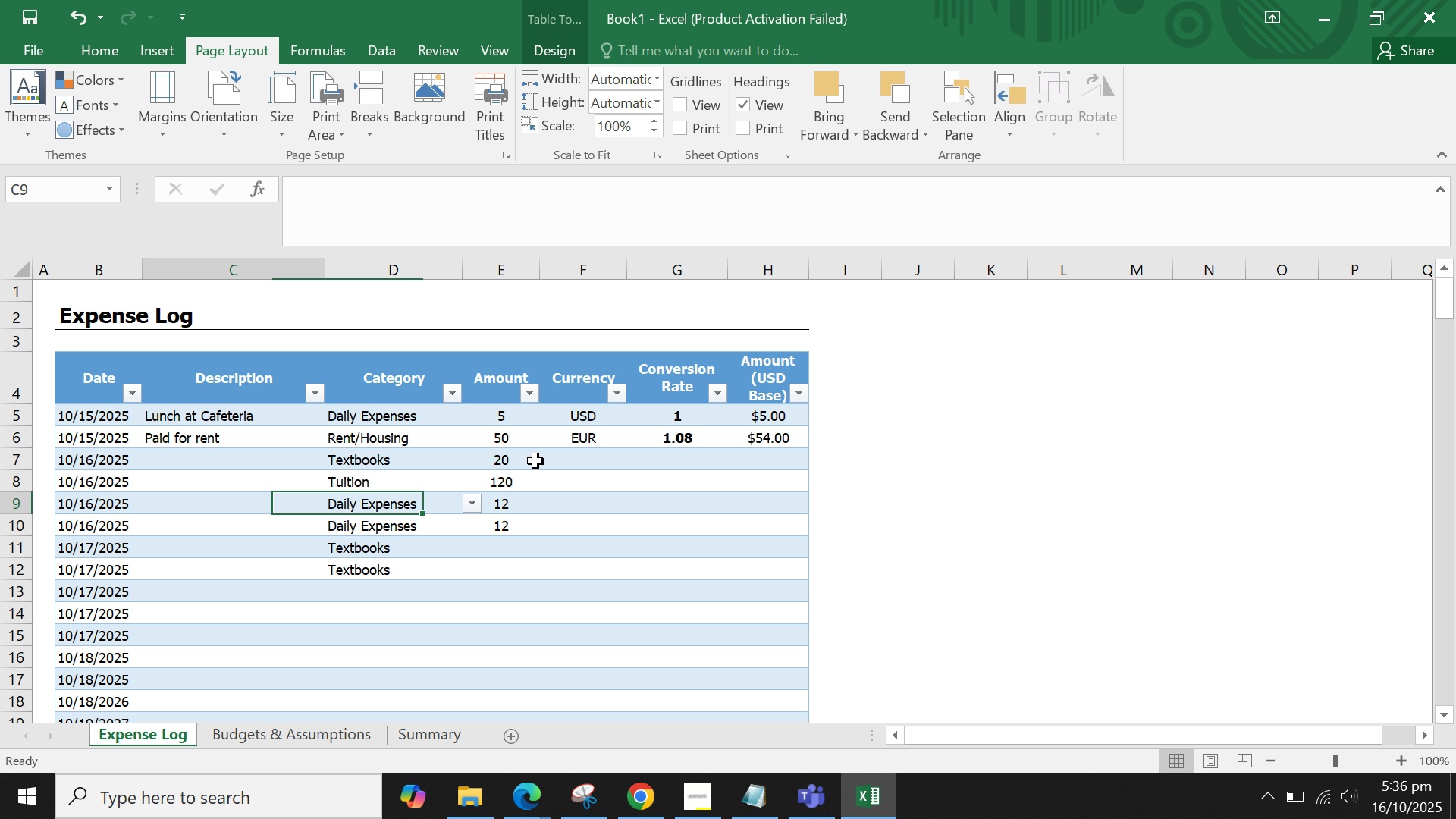 
key(ArrowLeft)
 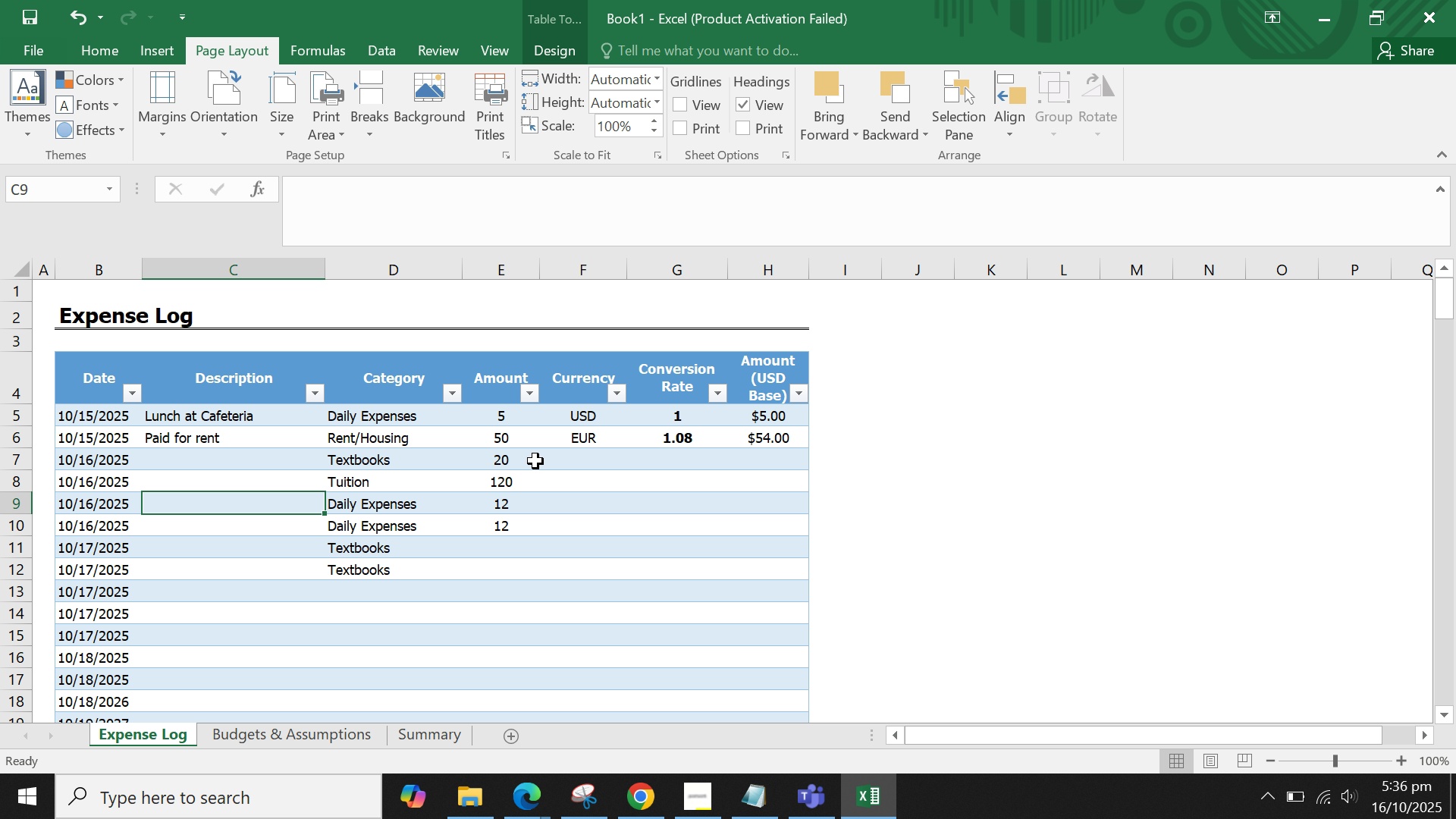 
type(Snacks)
 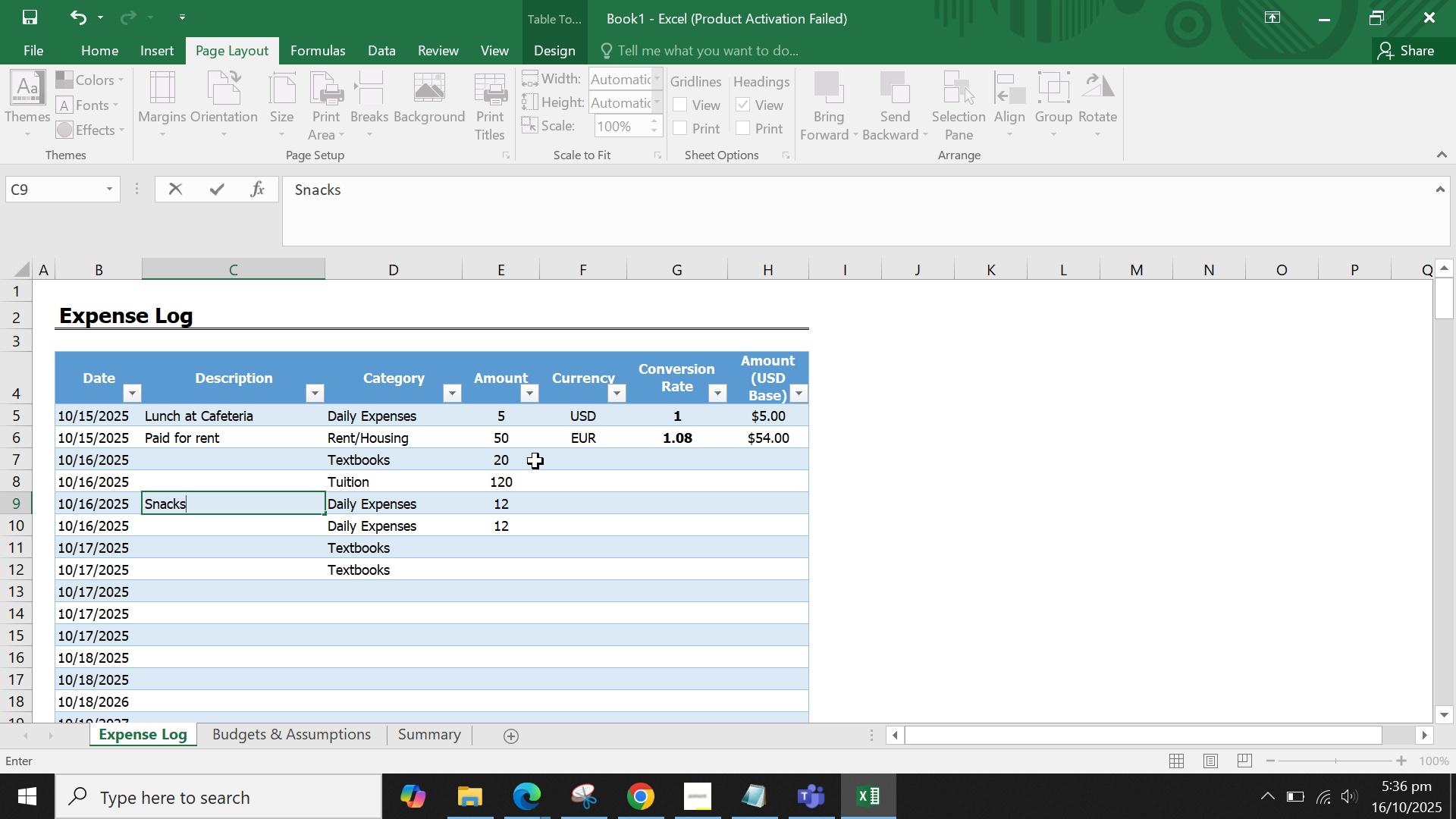 
key(Enter)
 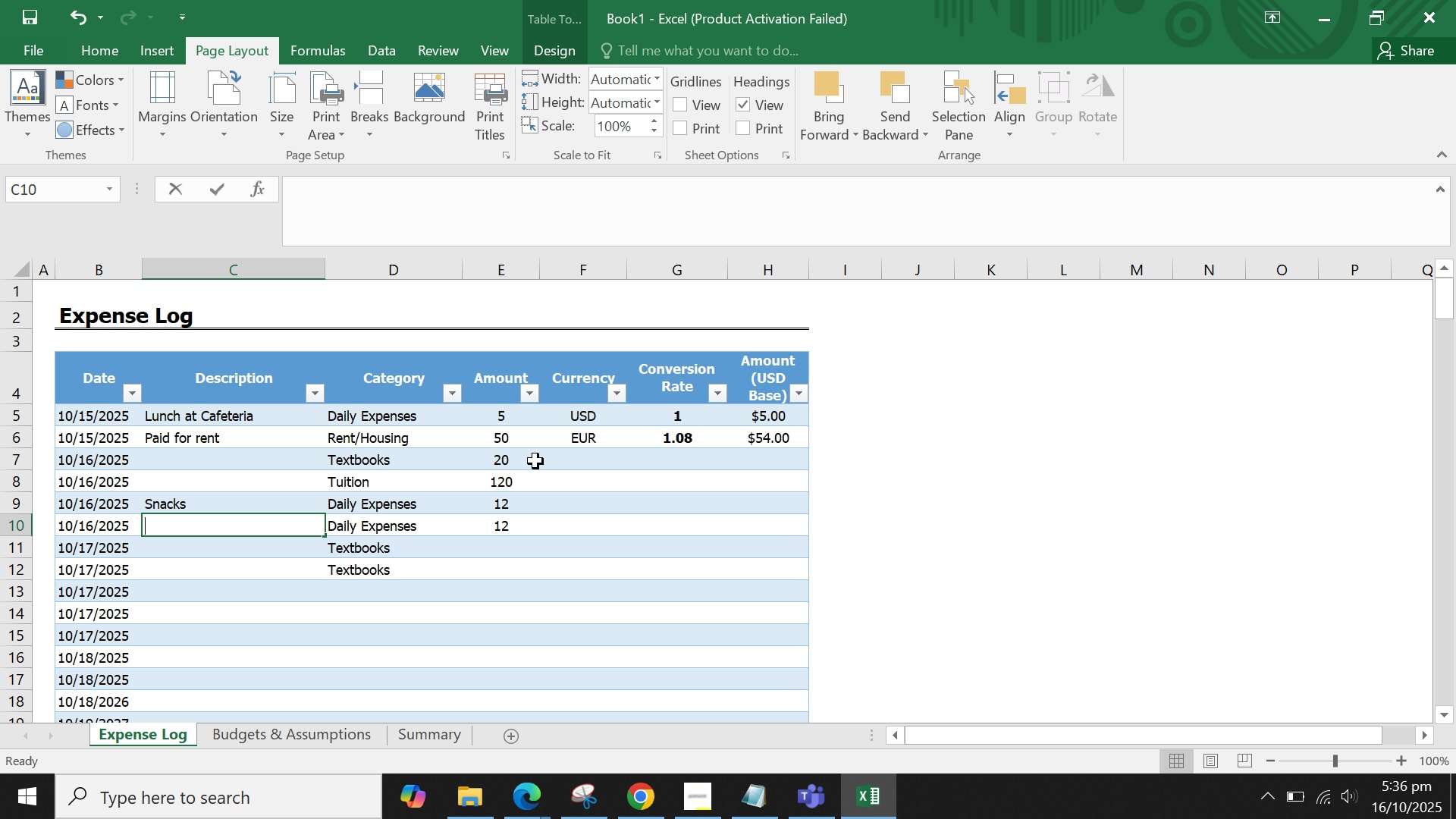 
type(Dinner)
 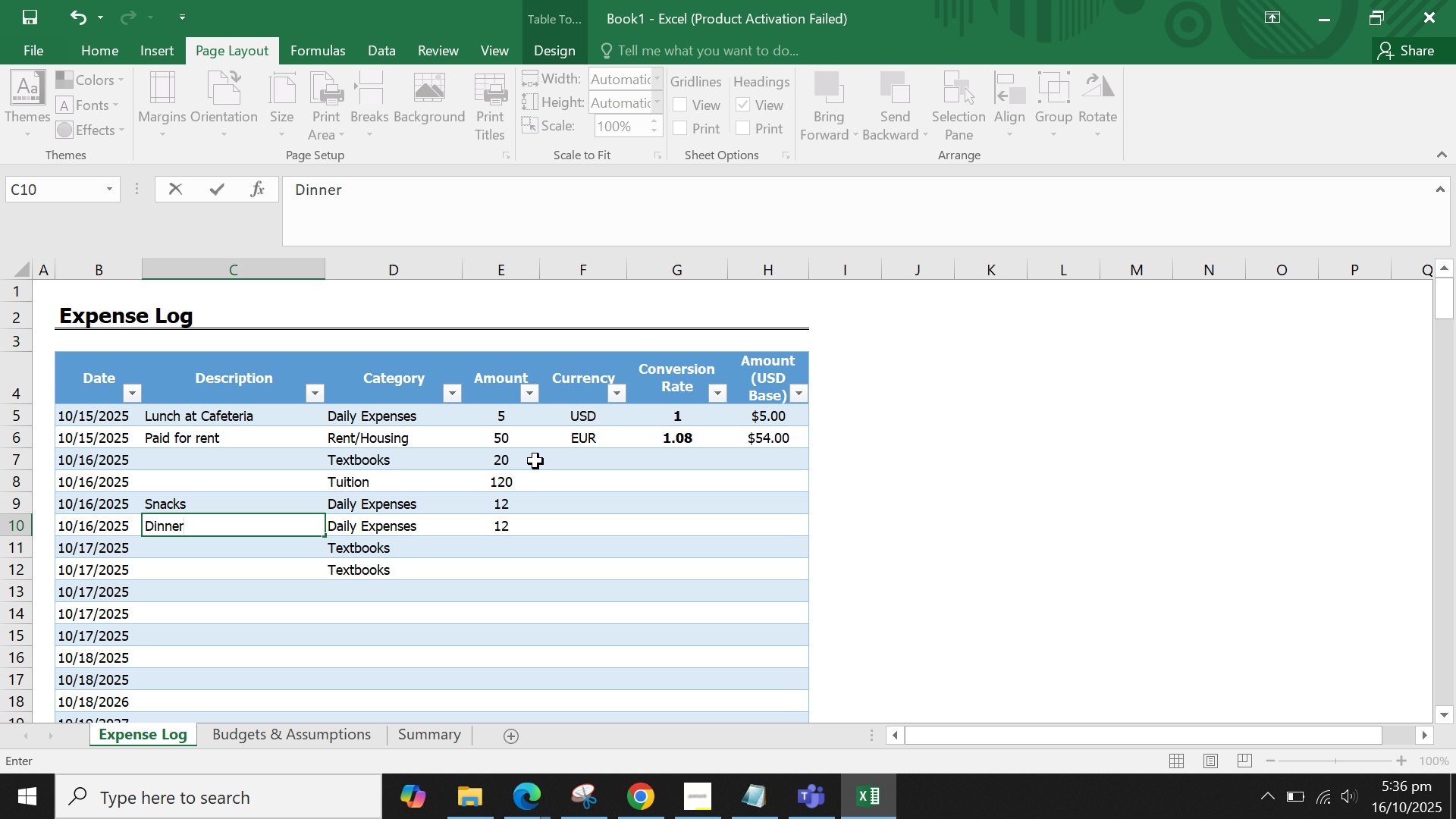 
key(Enter)
 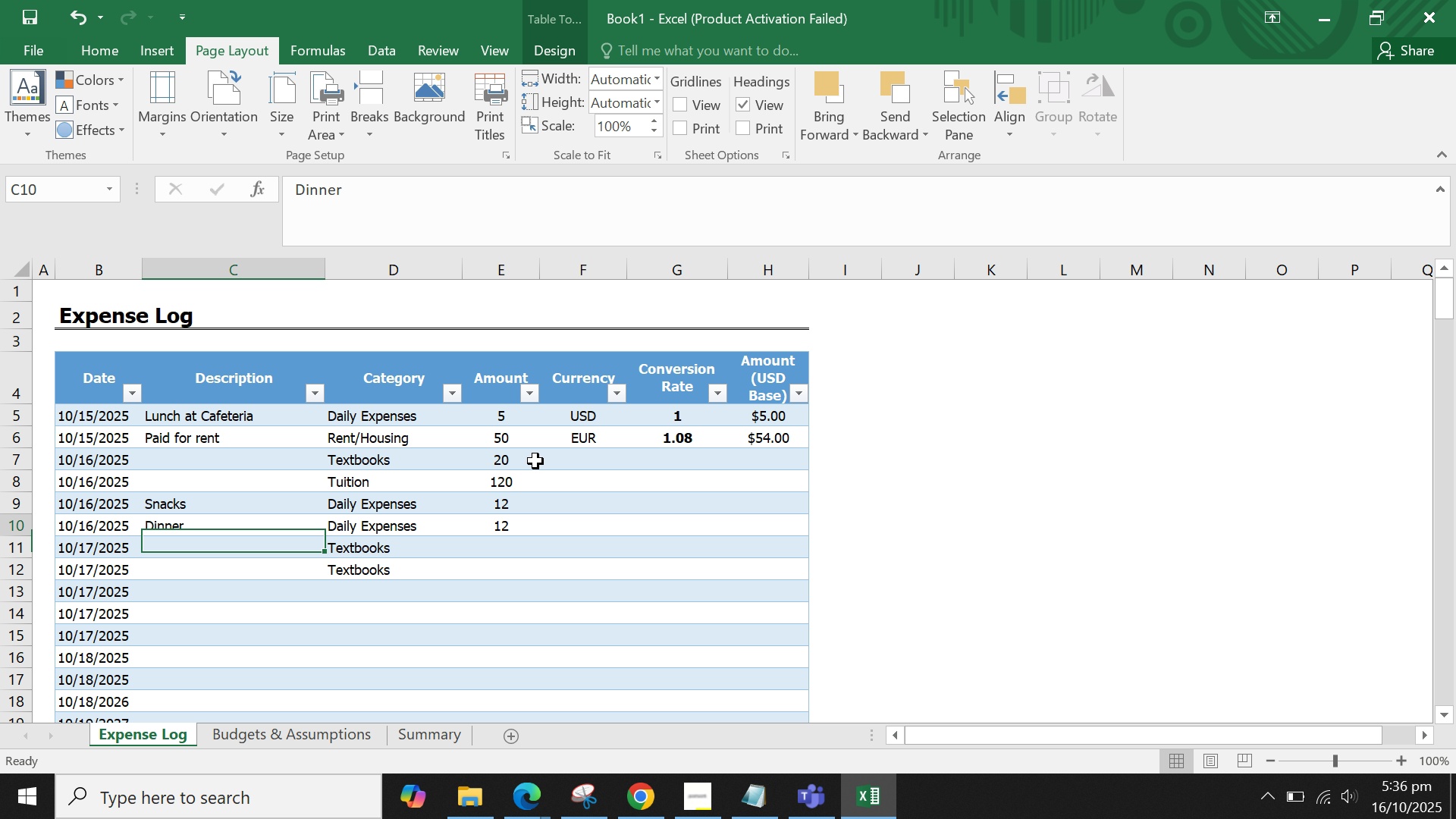 
key(ArrowUp)
 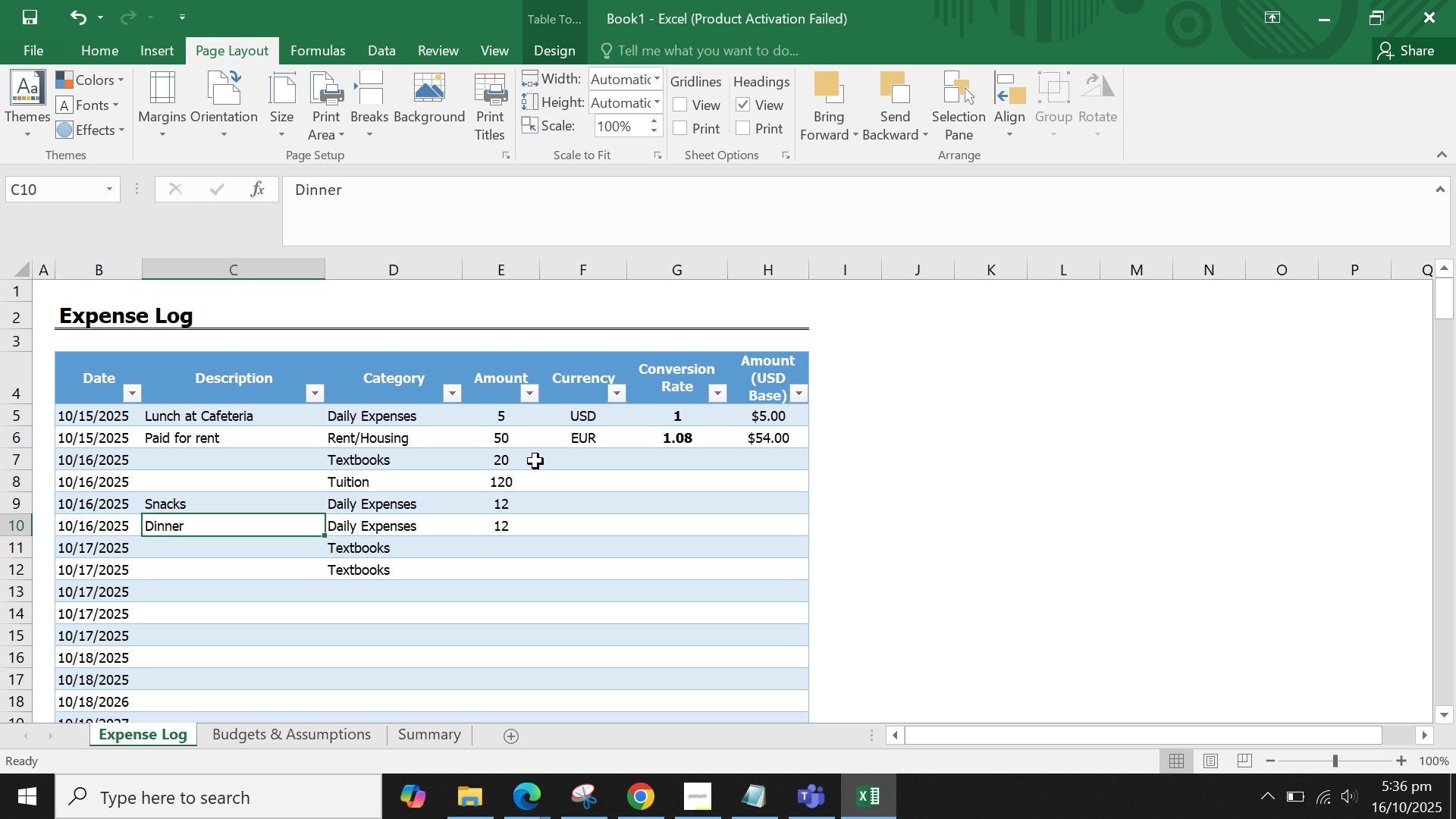 
key(ArrowUp)
 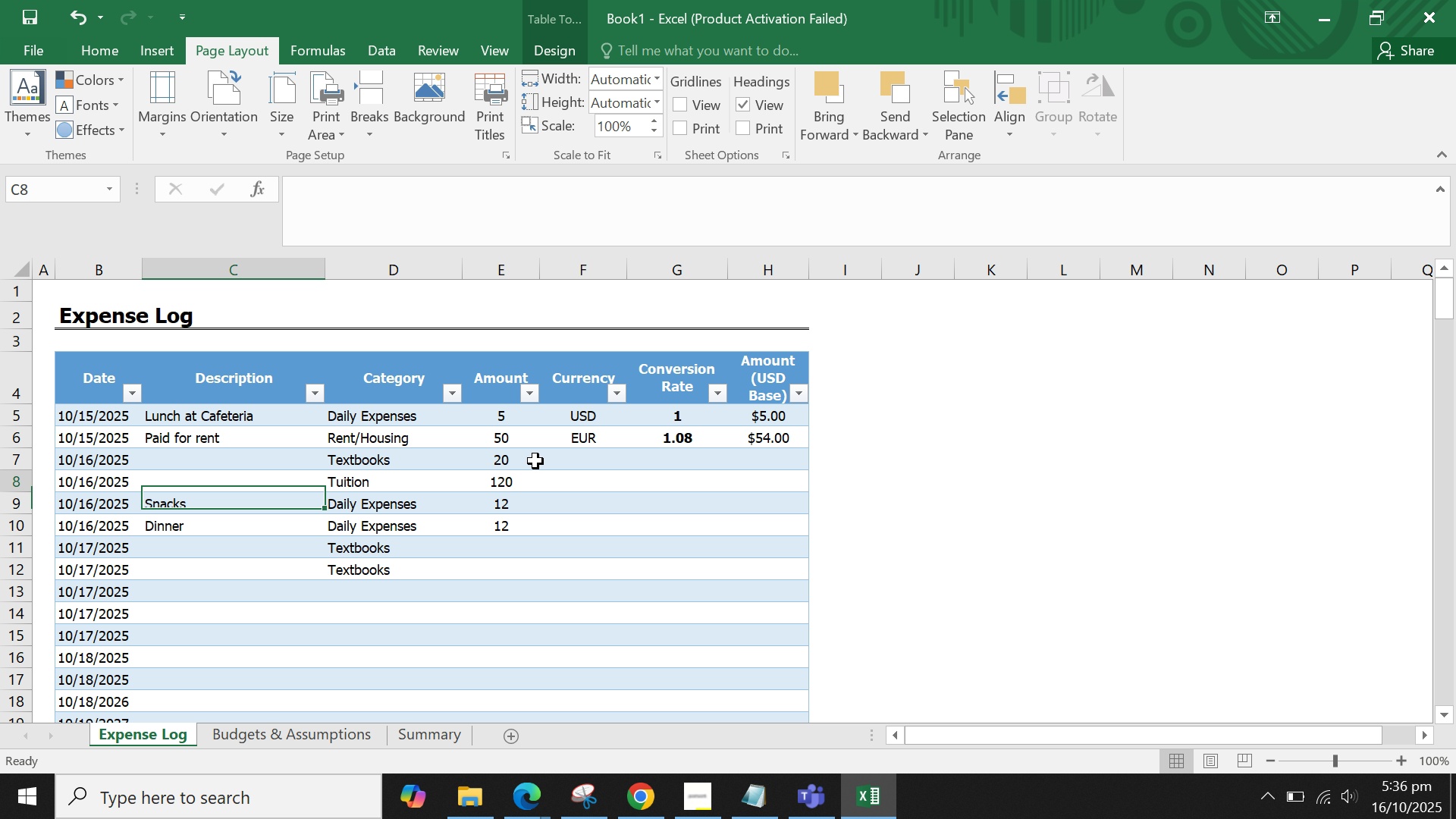 
key(ArrowUp)
 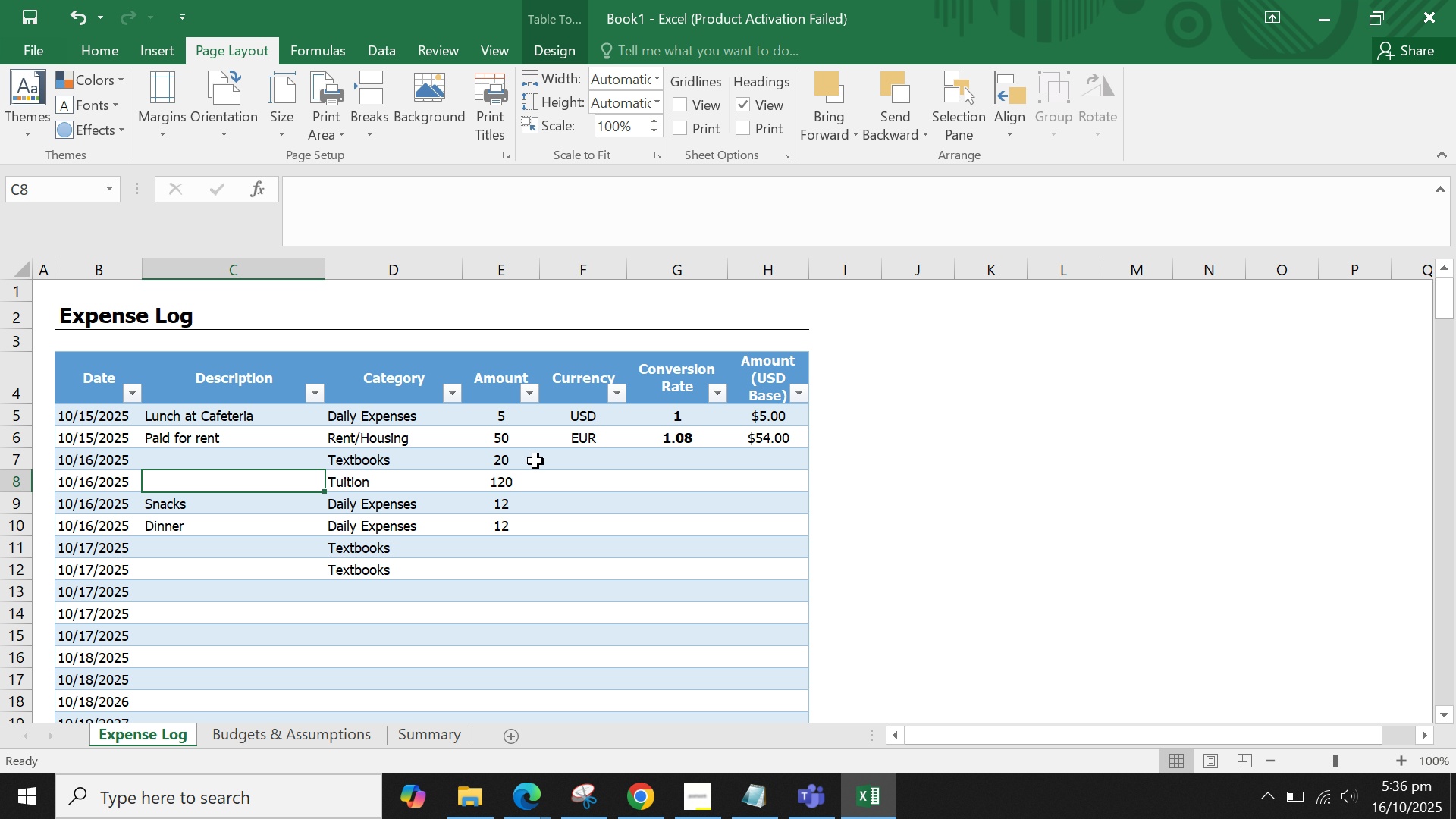 
key(ArrowUp)
 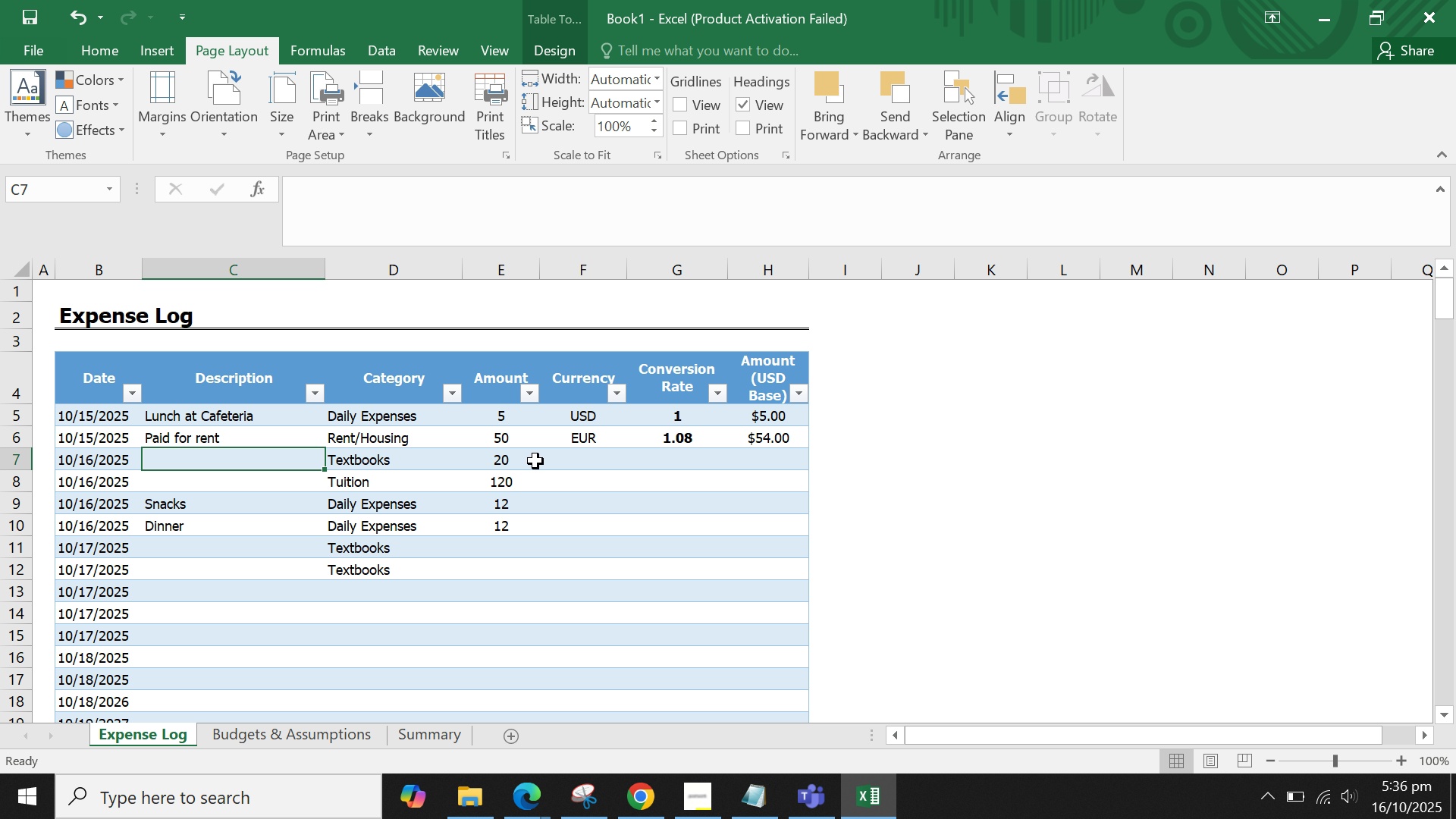 
type(Bought )
 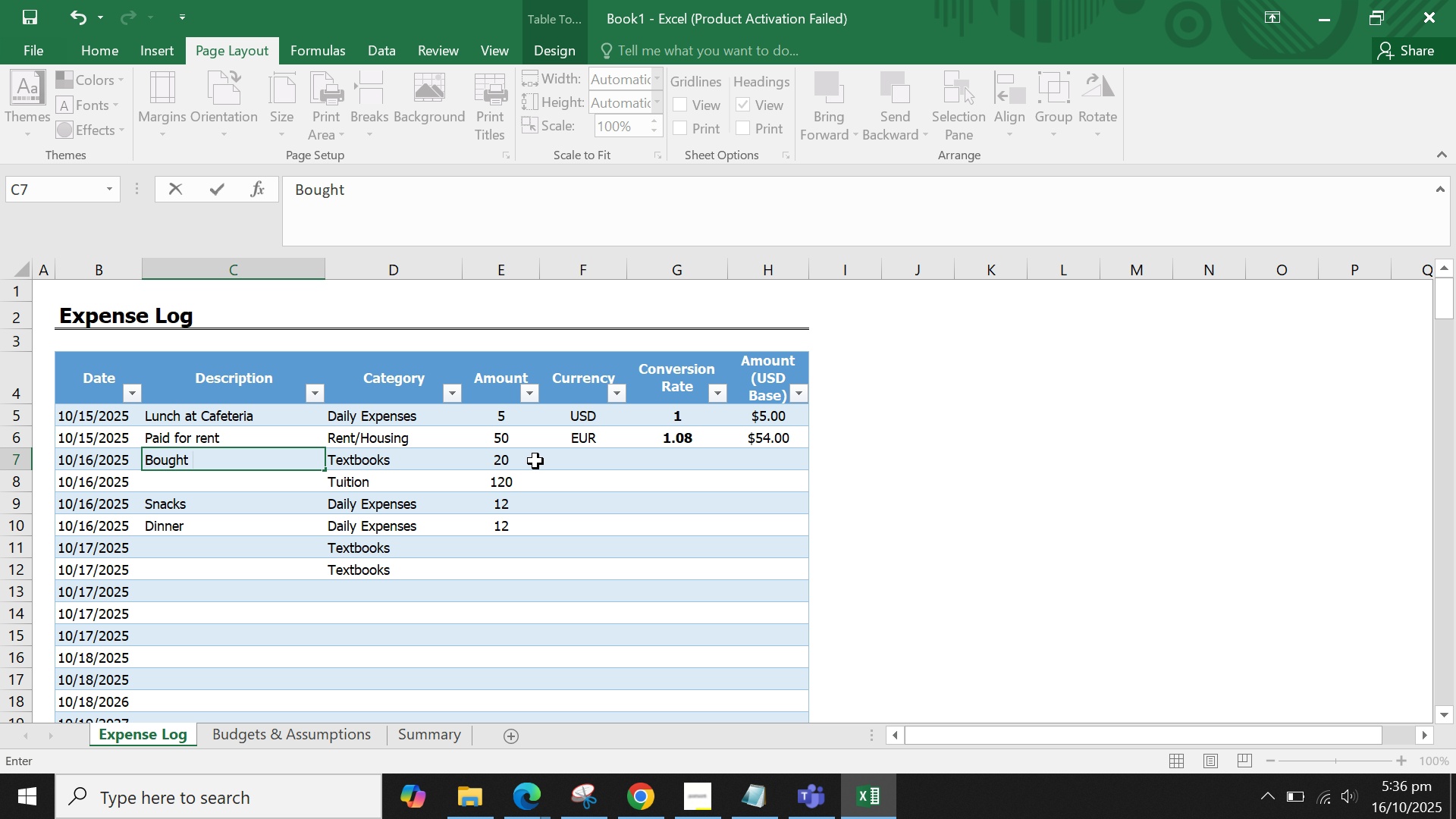 
hold_key(key=ShiftLeft, duration=1.53)
 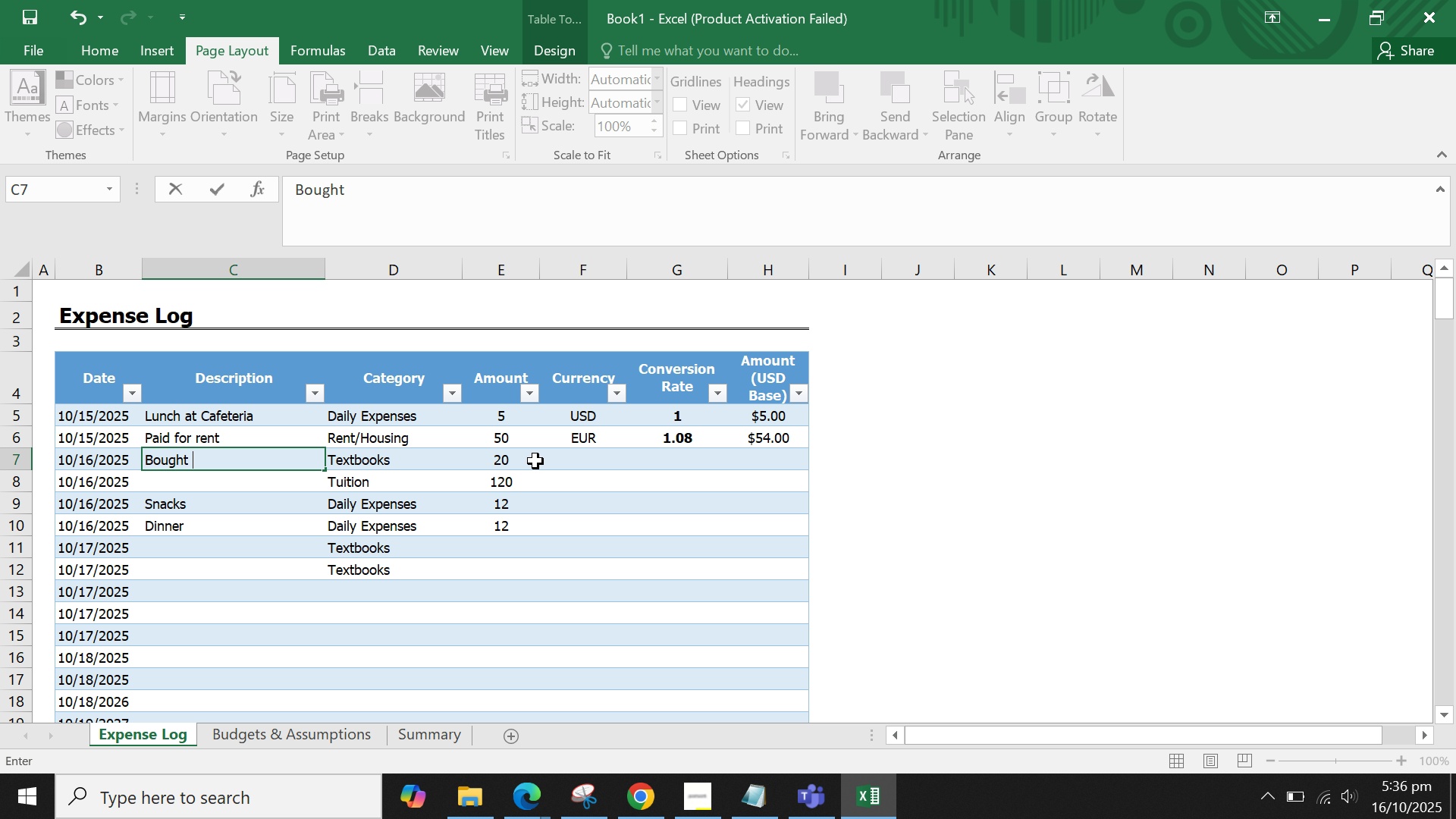 
hold_key(key=ShiftLeft, duration=1.53)
 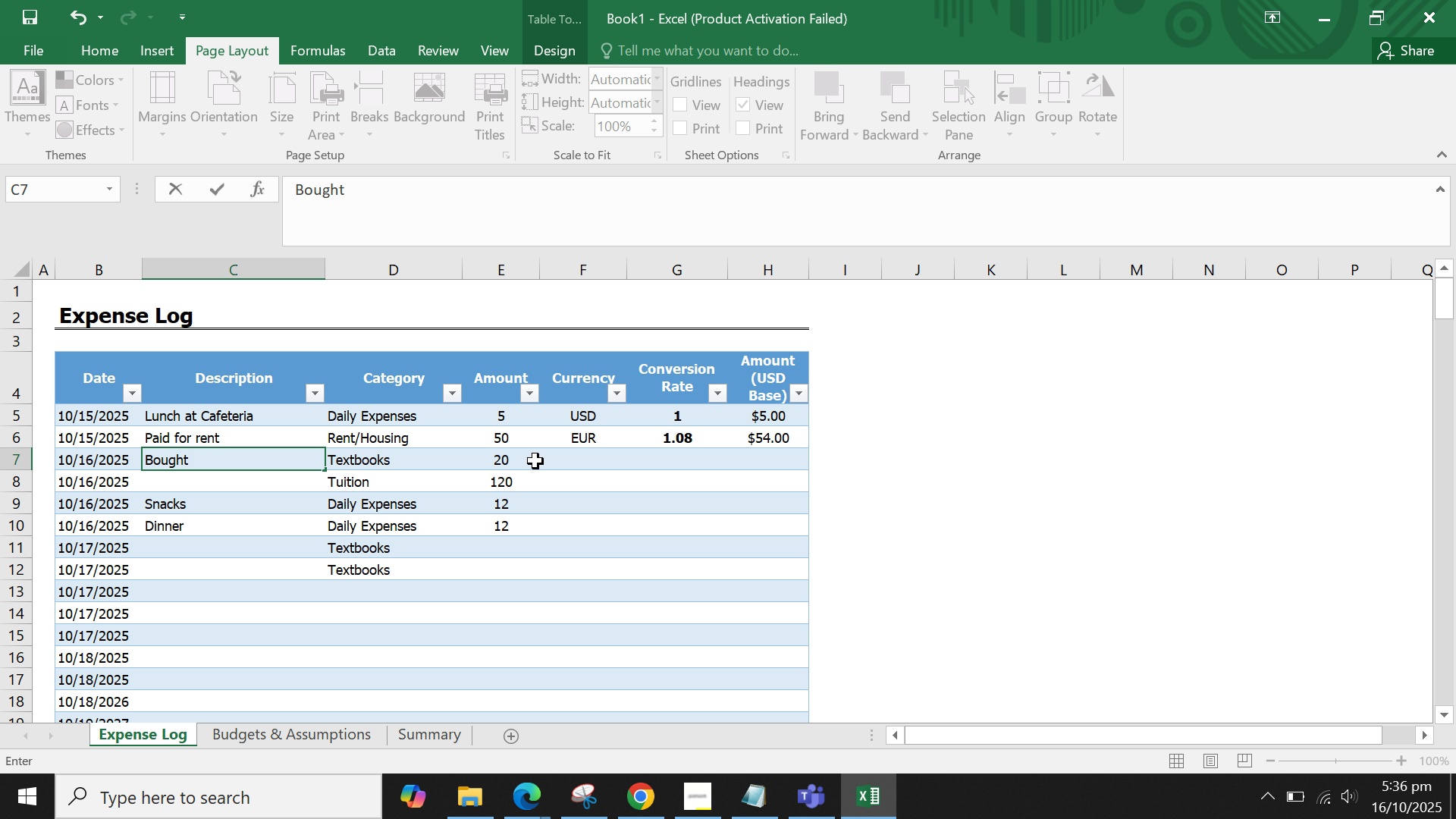 
type(Physics book)
 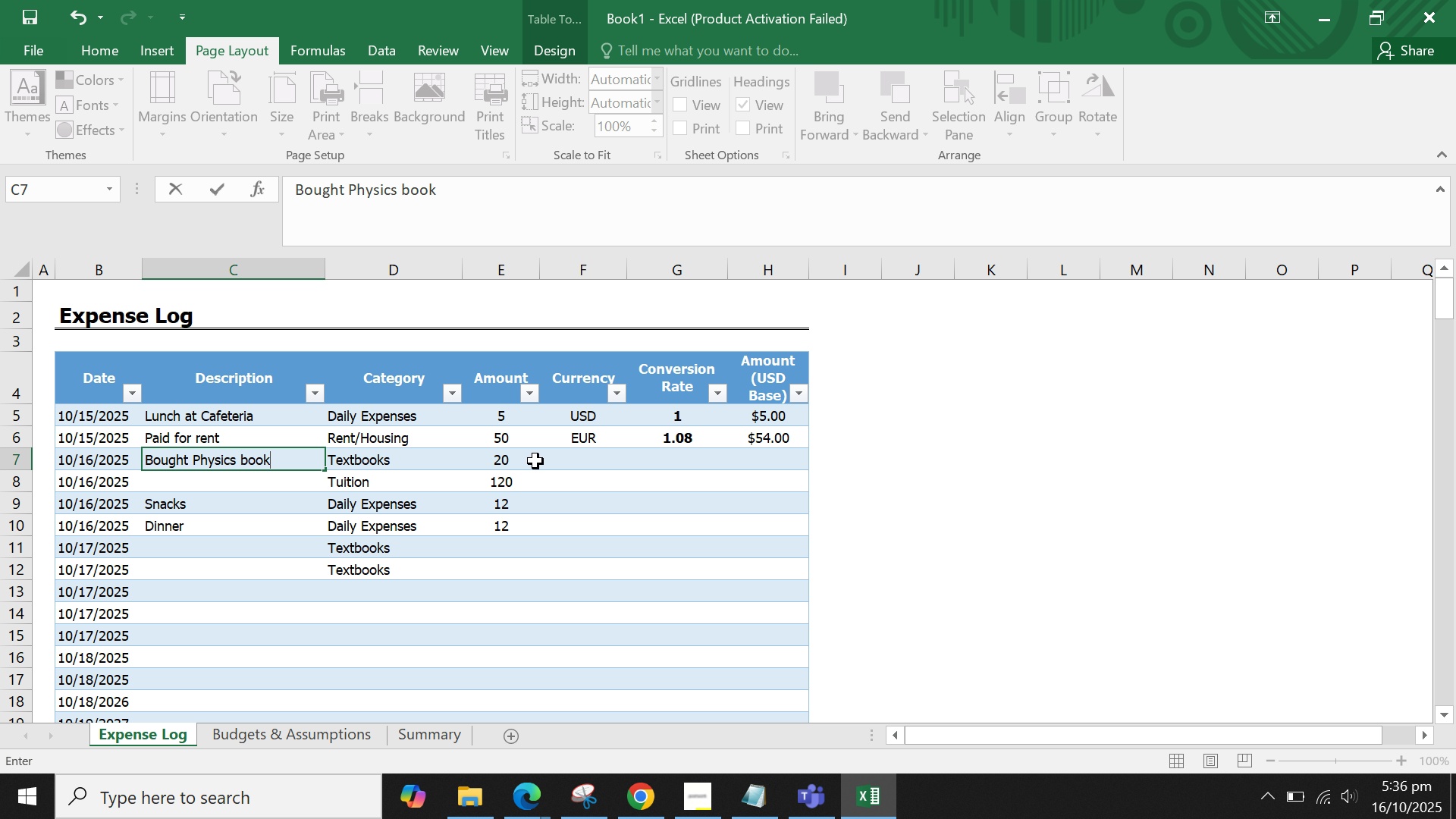 
key(Enter)
 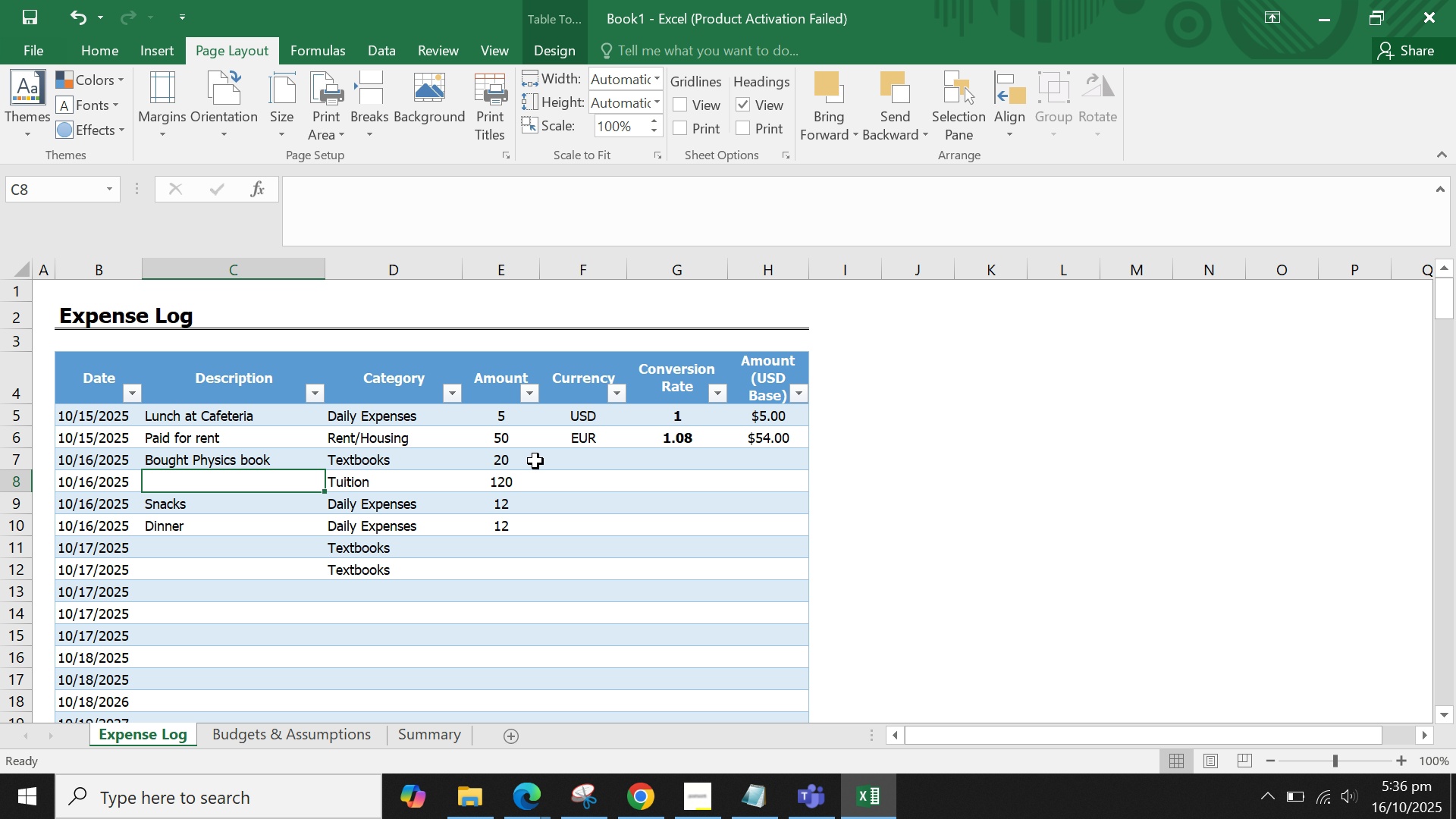 
type(Paid for school ytui)
key(Backspace)
key(Backspace)
key(Backspace)
key(Backspace)
type(tuition)
 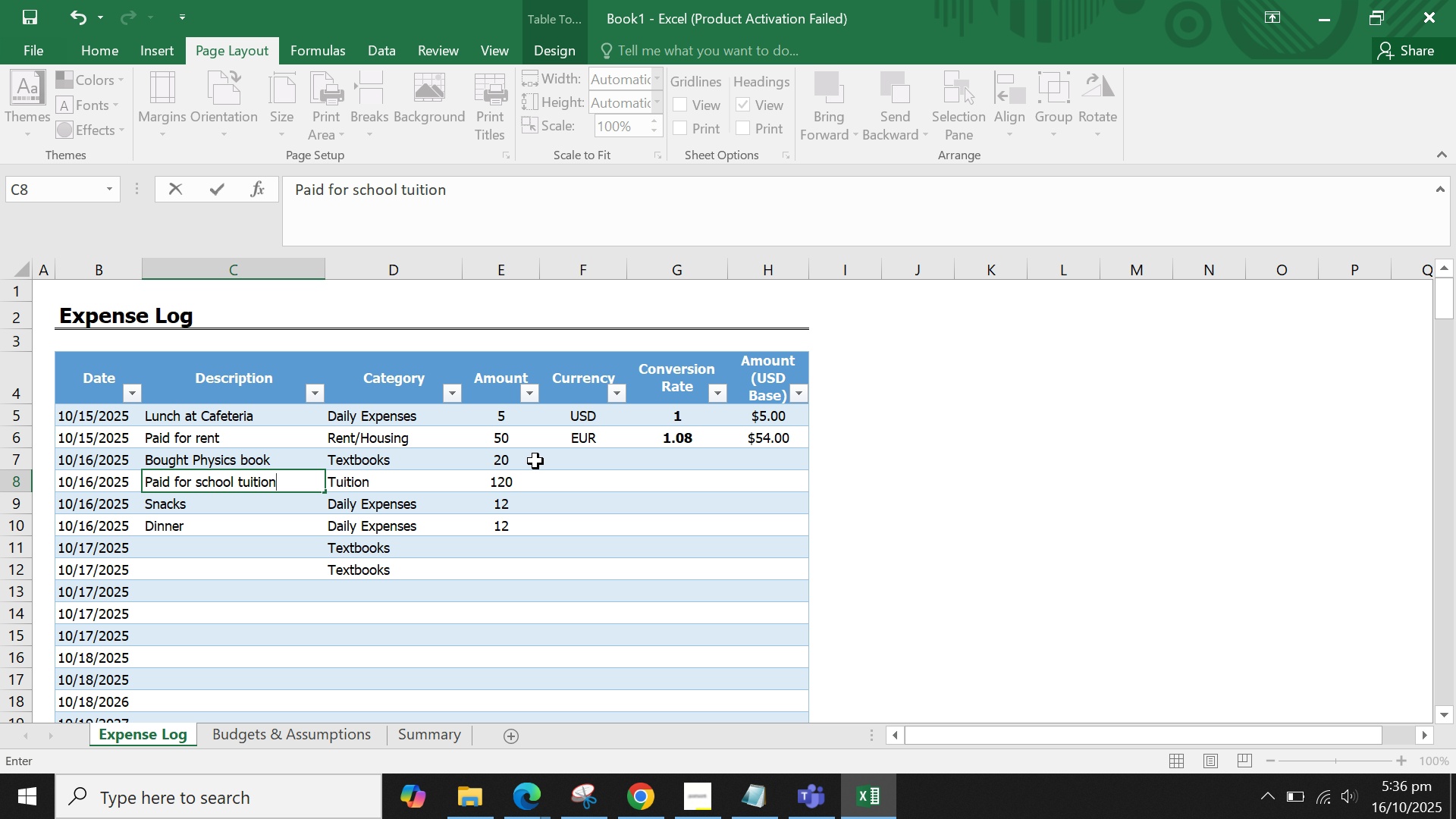 
key(Enter)
 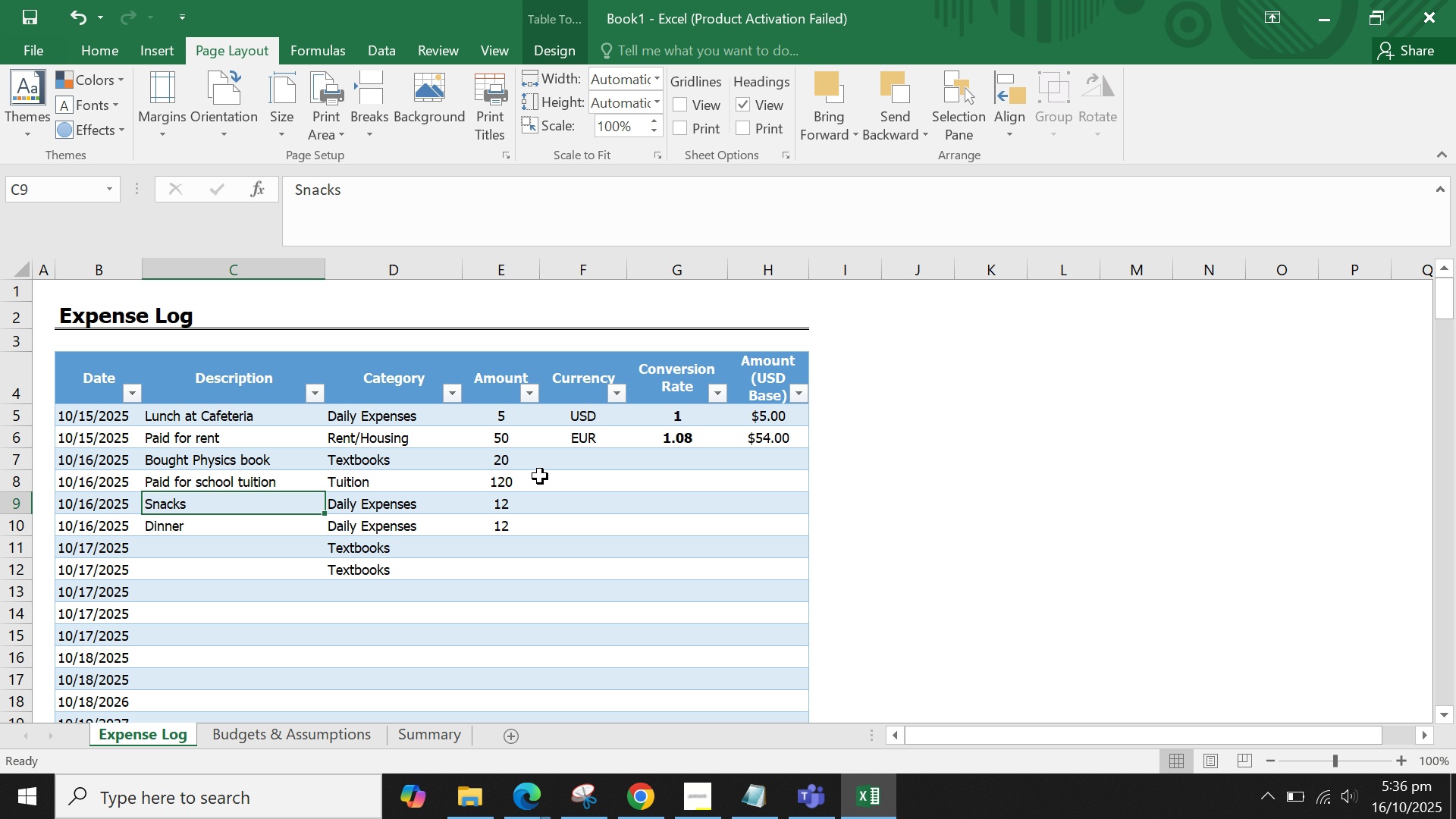 
left_click([523, 483])
 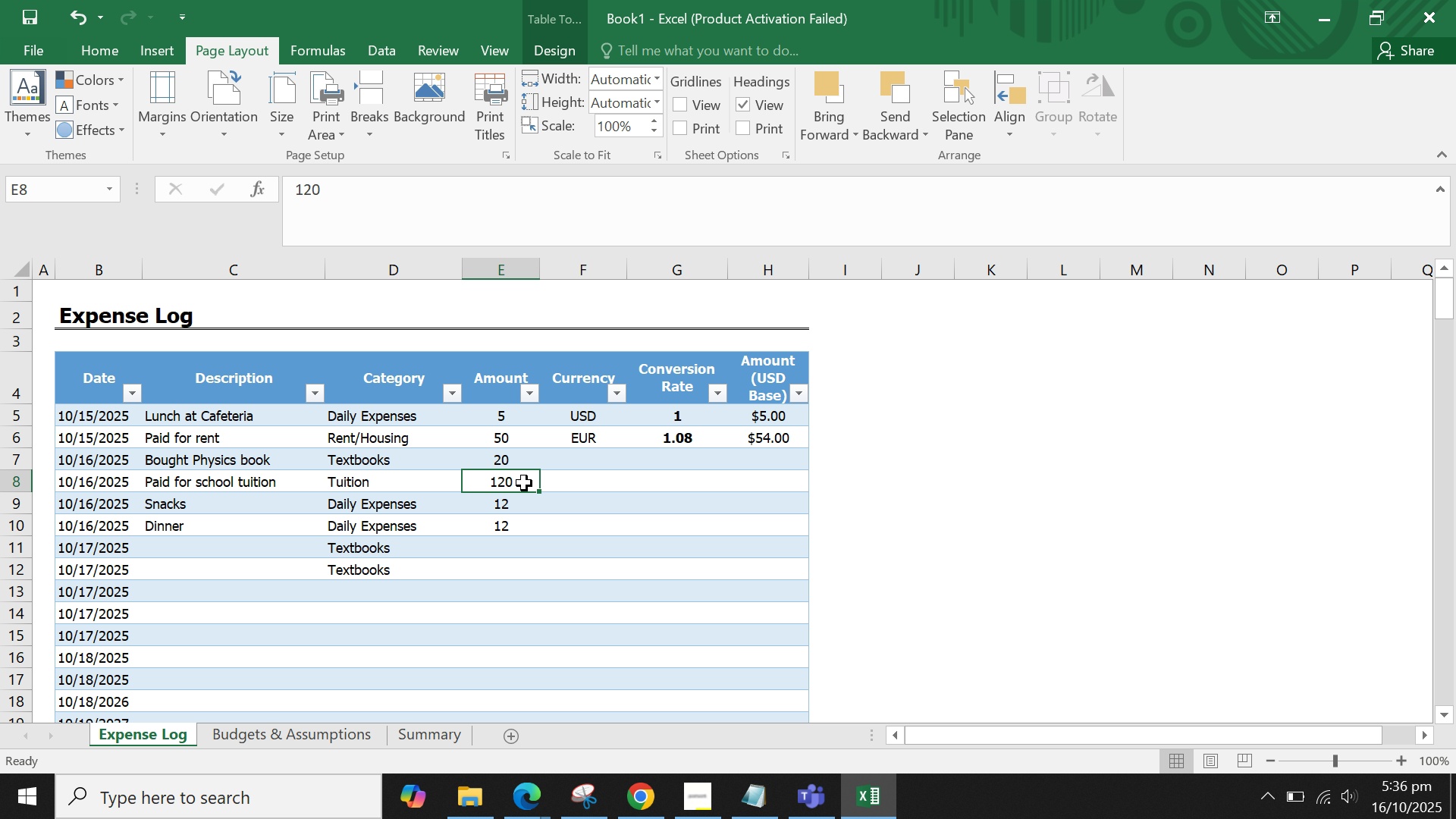 
double_click([570, 460])
 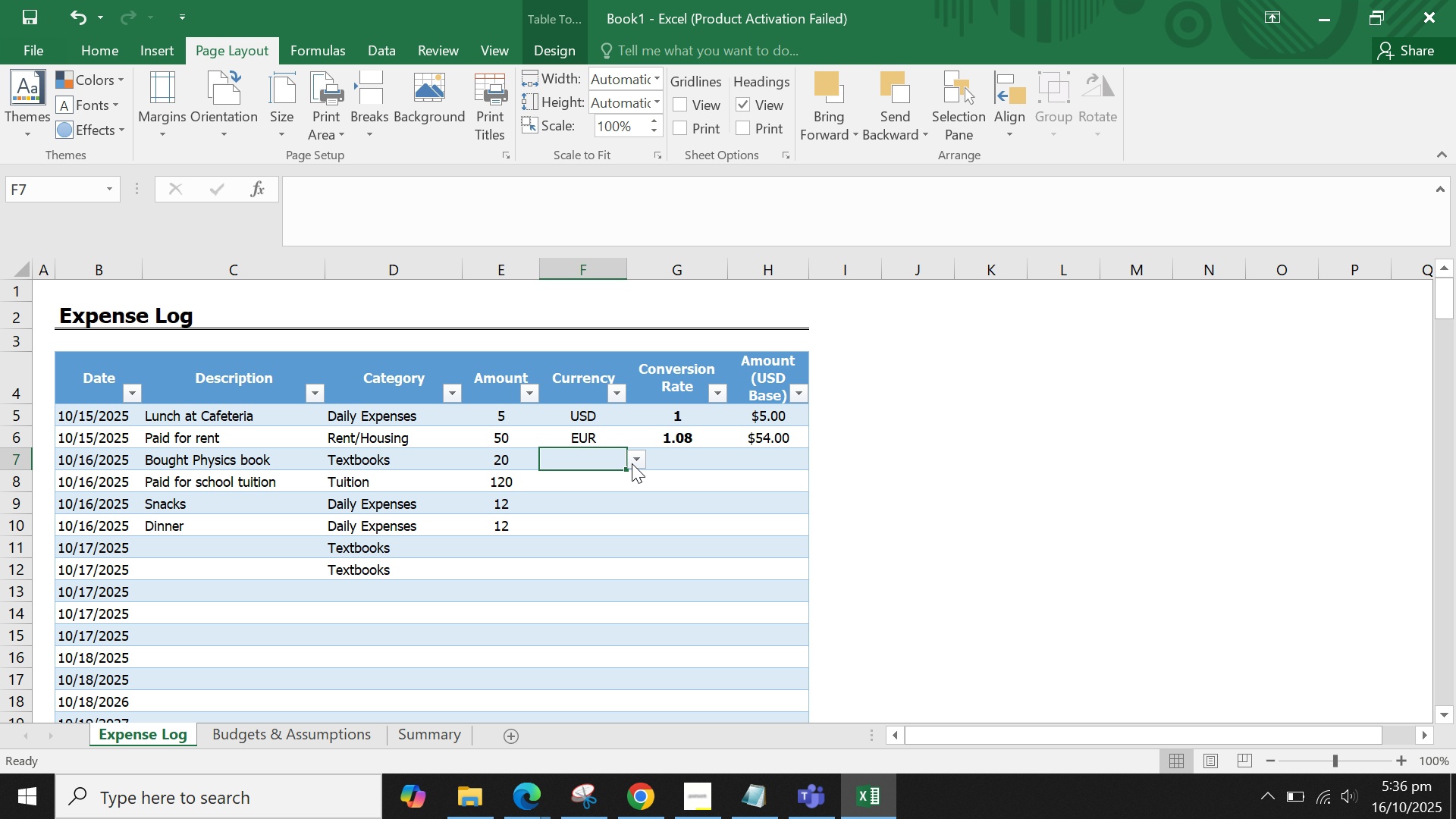 
left_click([632, 463])
 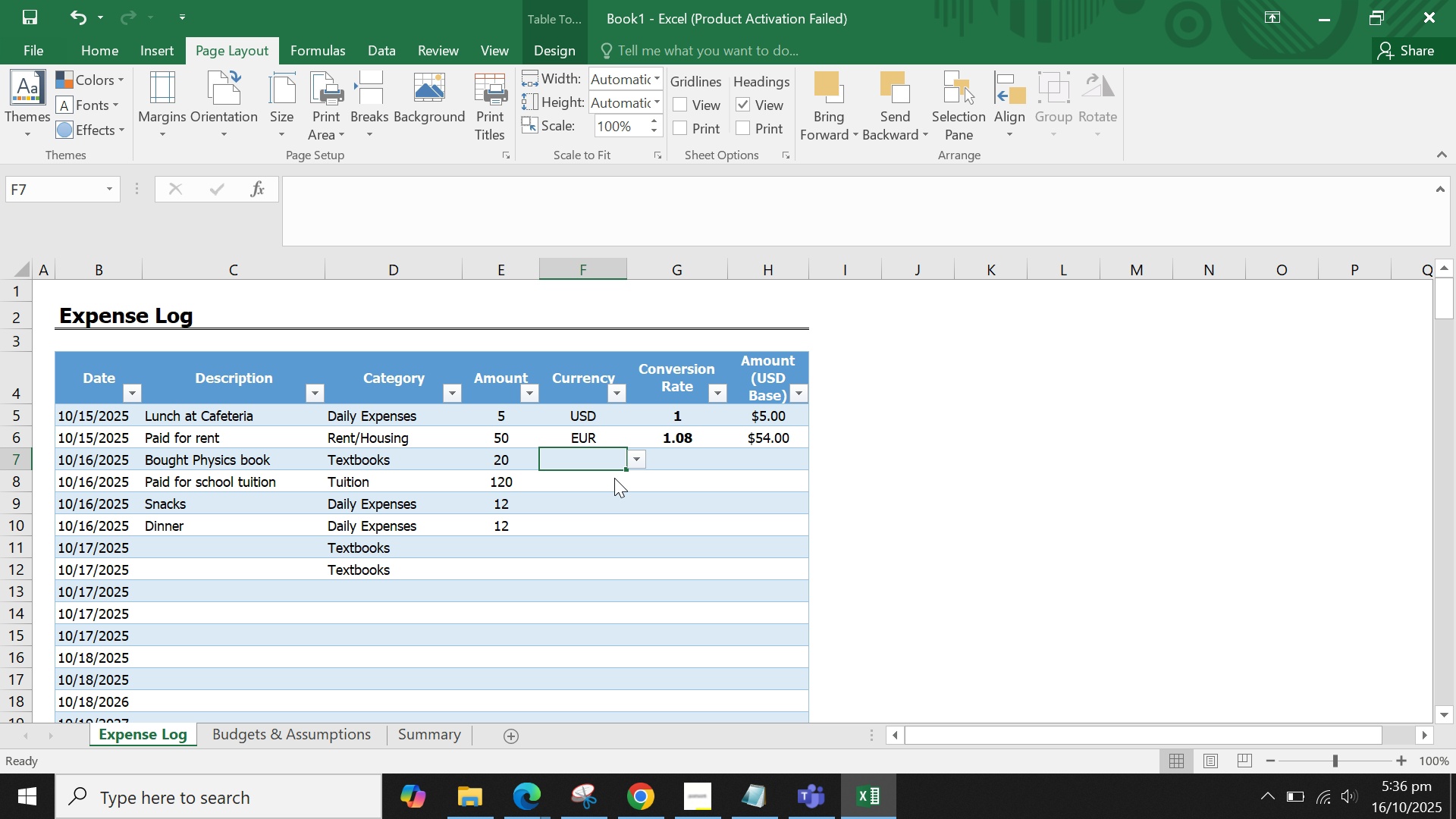 
left_click([614, 478])
 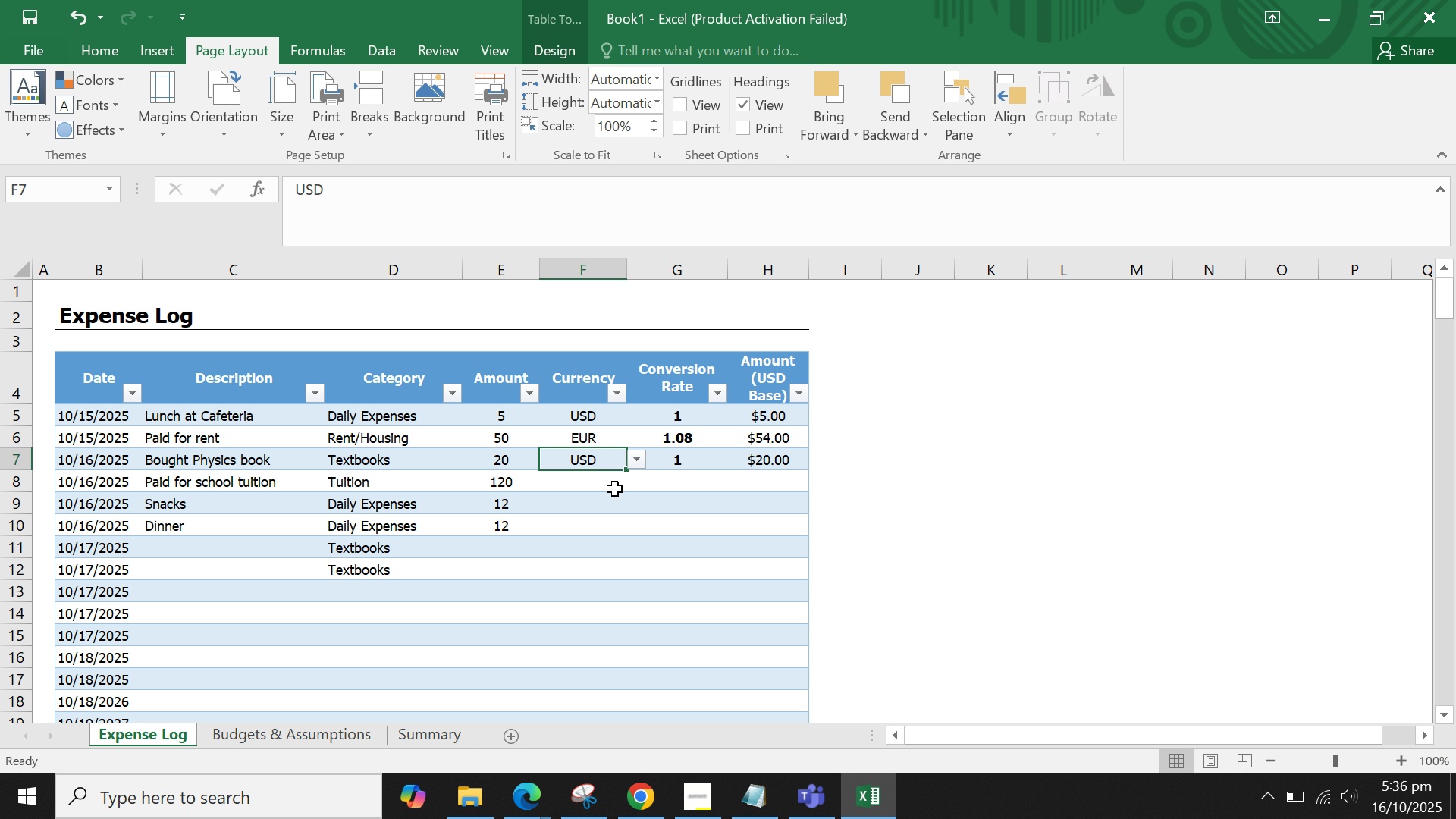 
left_click([615, 489])
 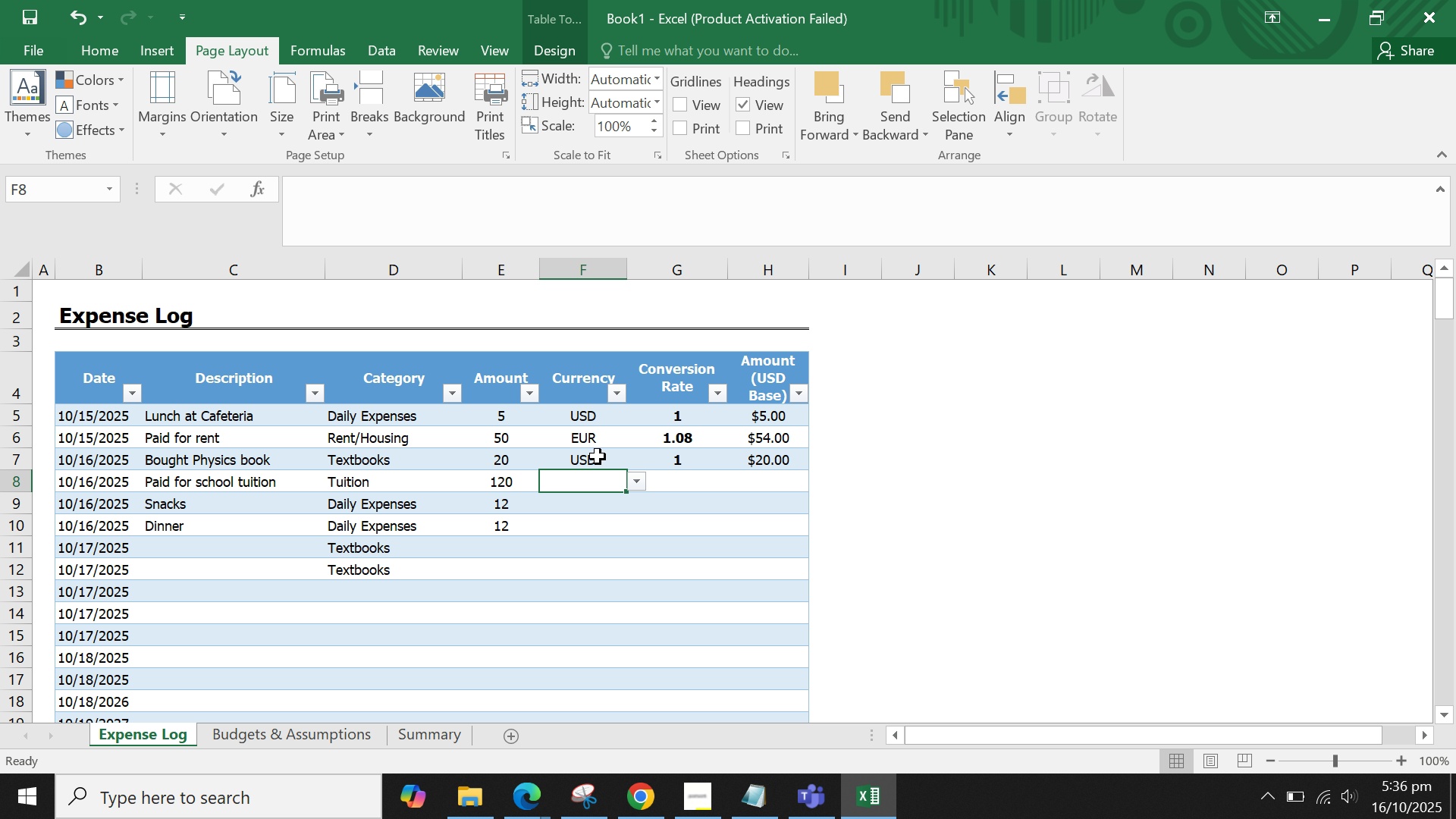 
left_click([598, 457])
 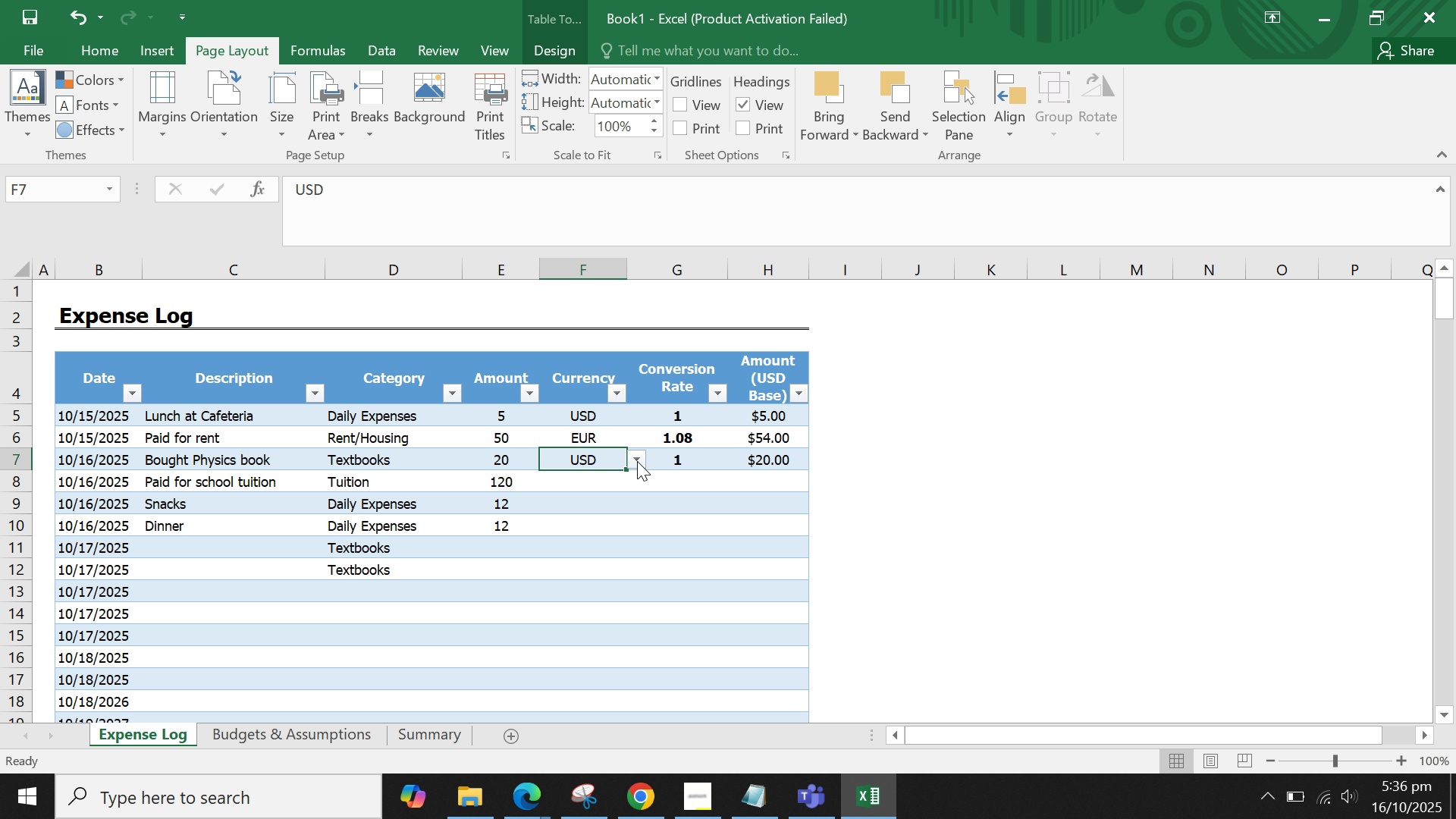 
left_click([637, 461])
 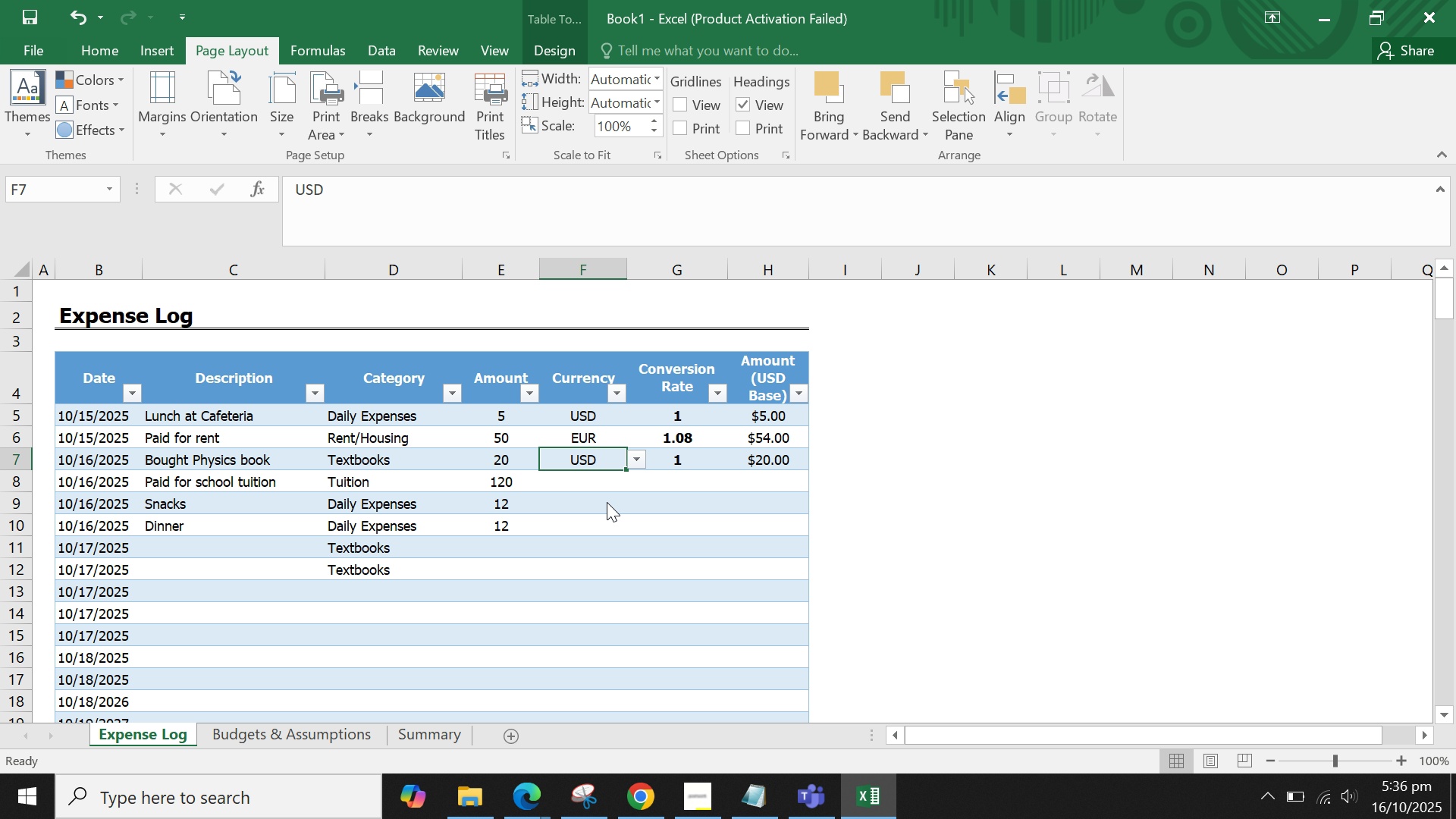 
left_click([607, 502])
 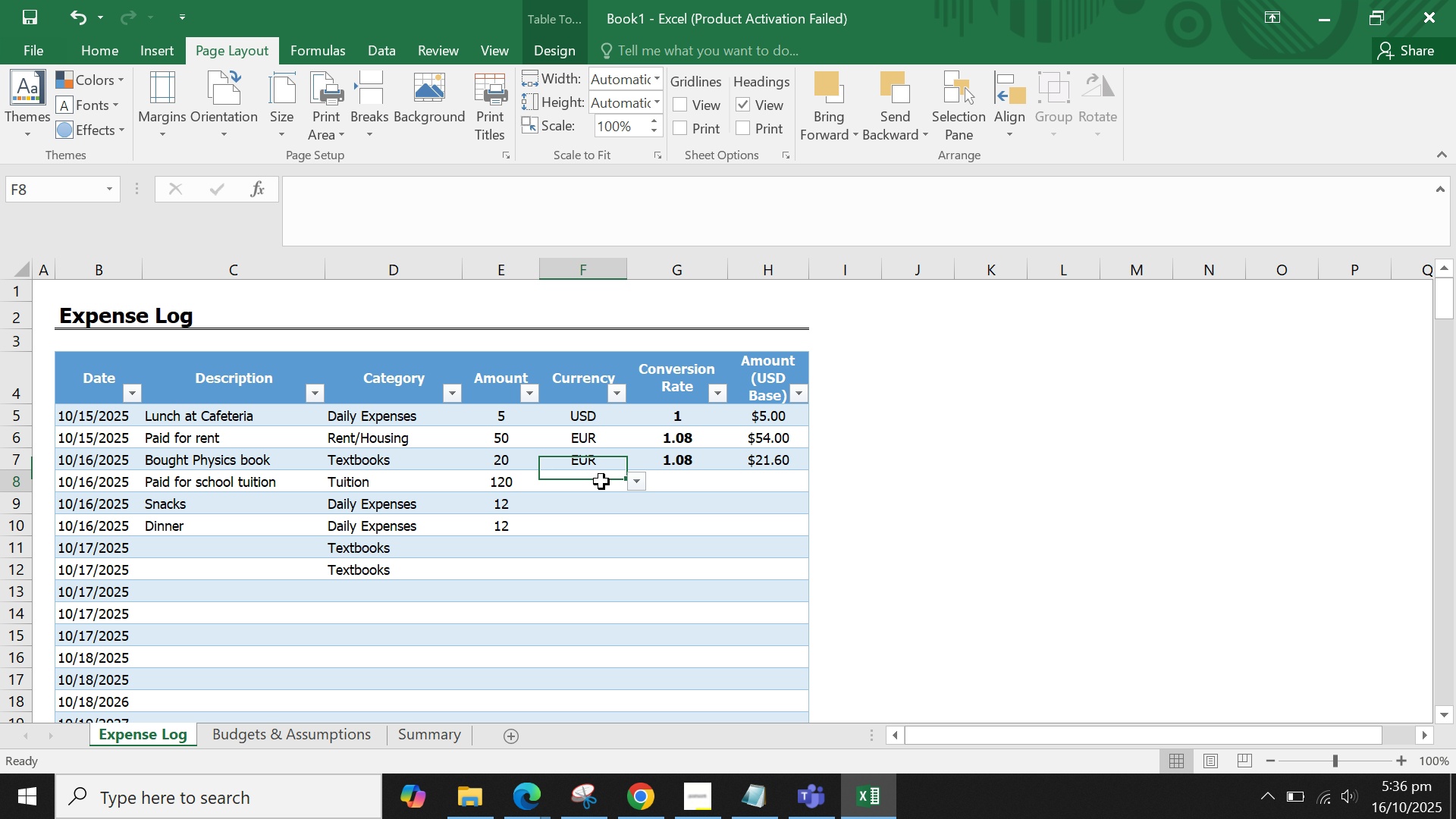 
left_click([601, 482])
 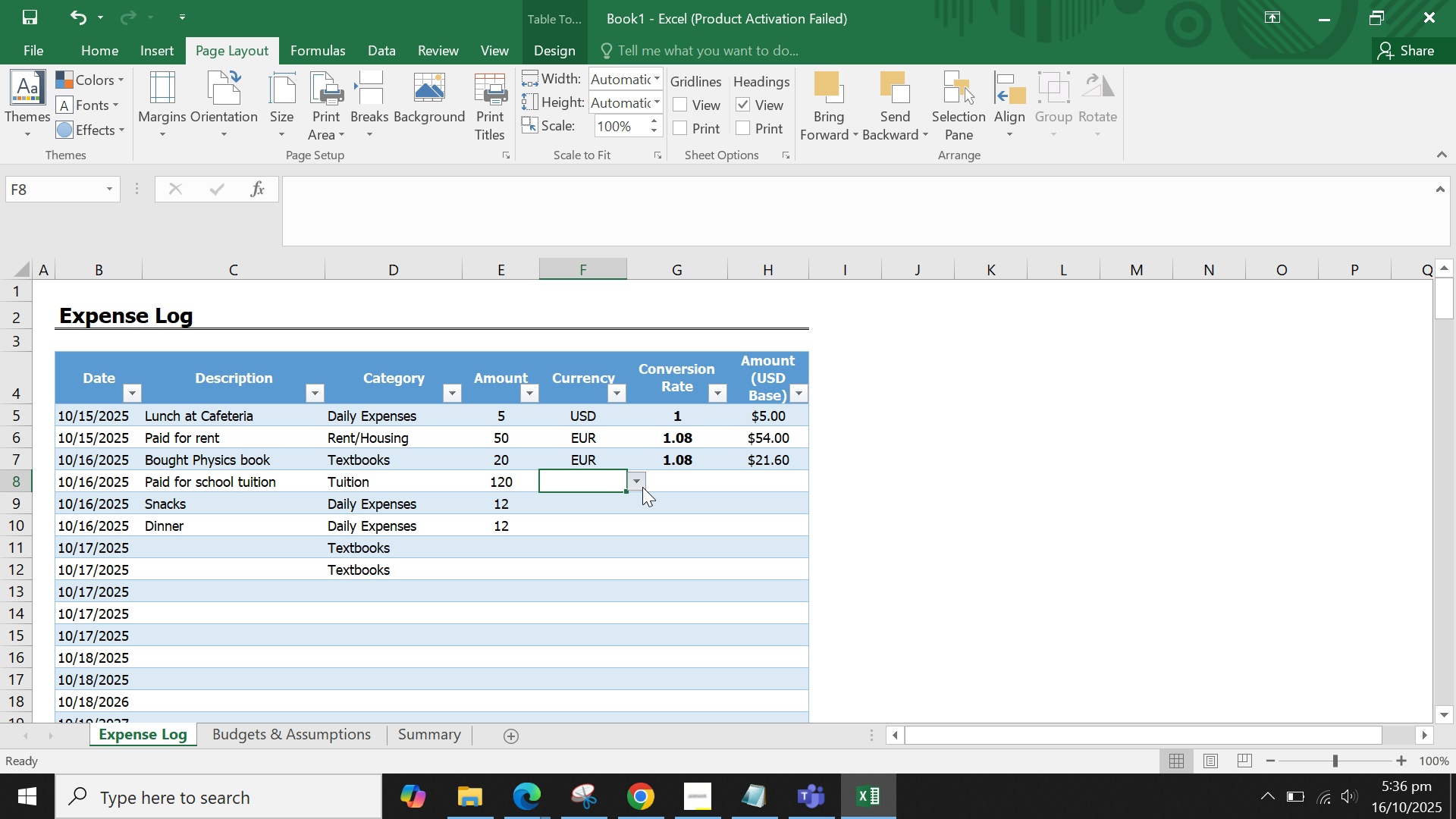 
left_click([642, 487])
 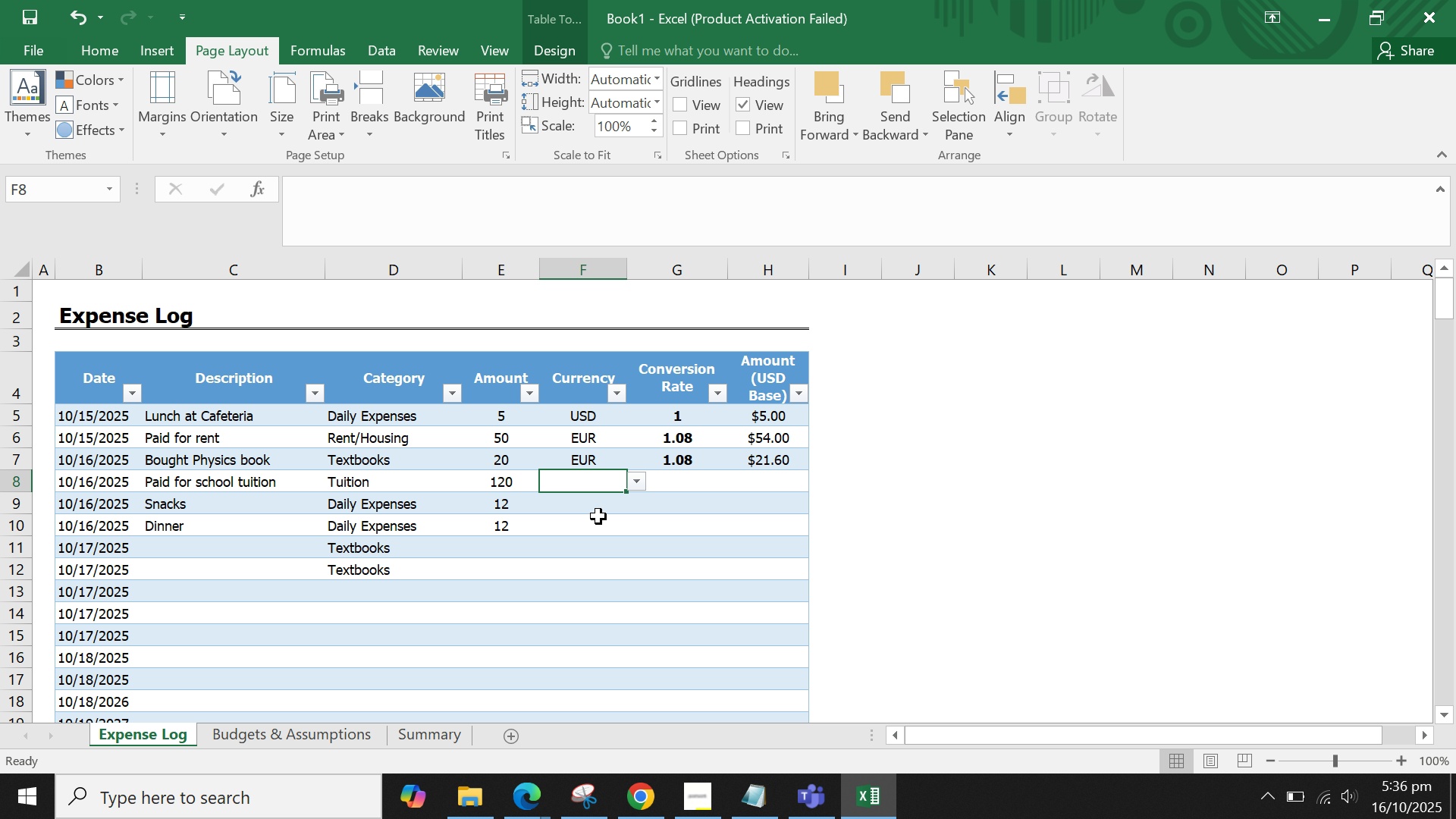 
left_click([598, 516])
 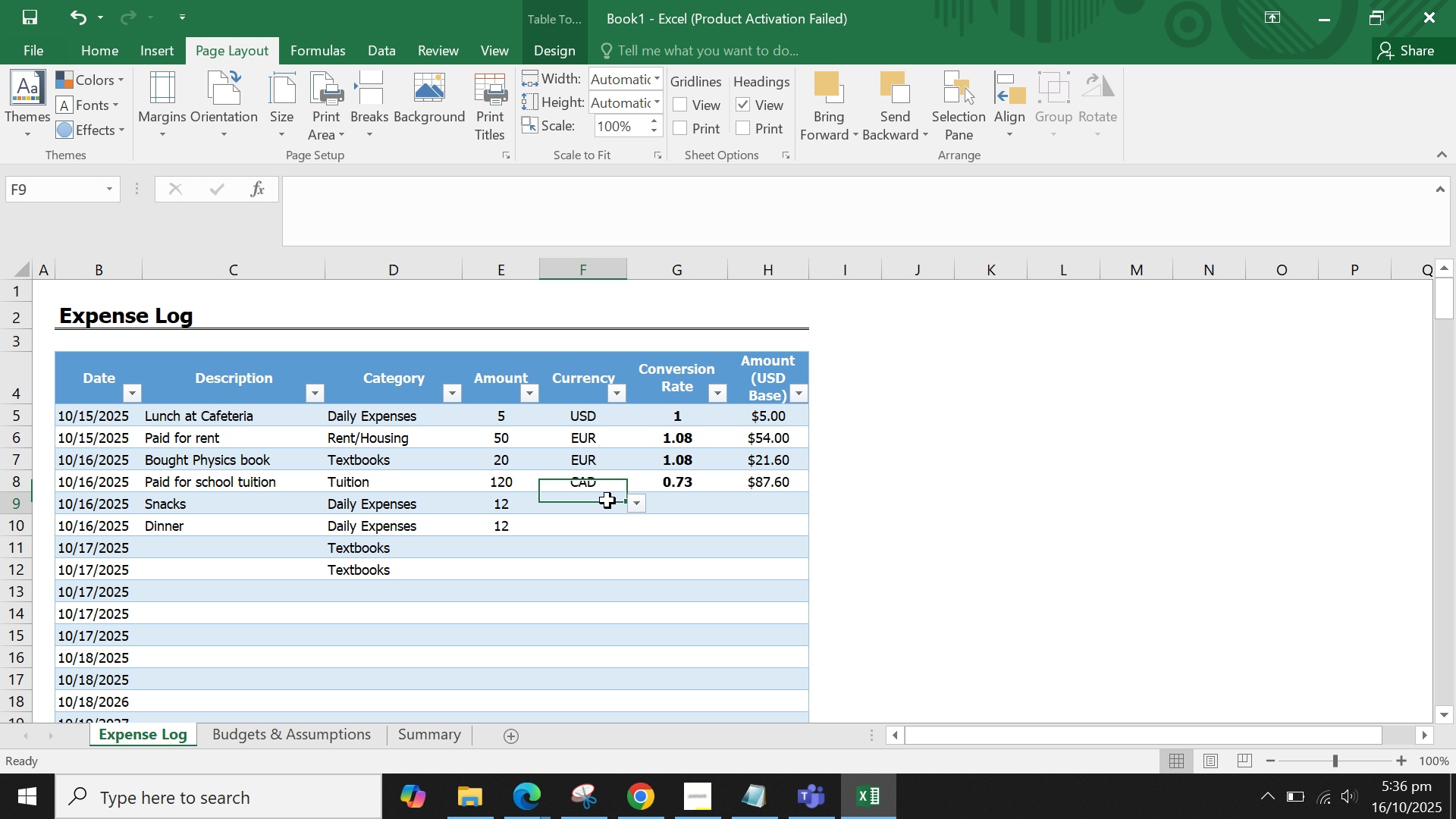 
double_click([607, 500])
 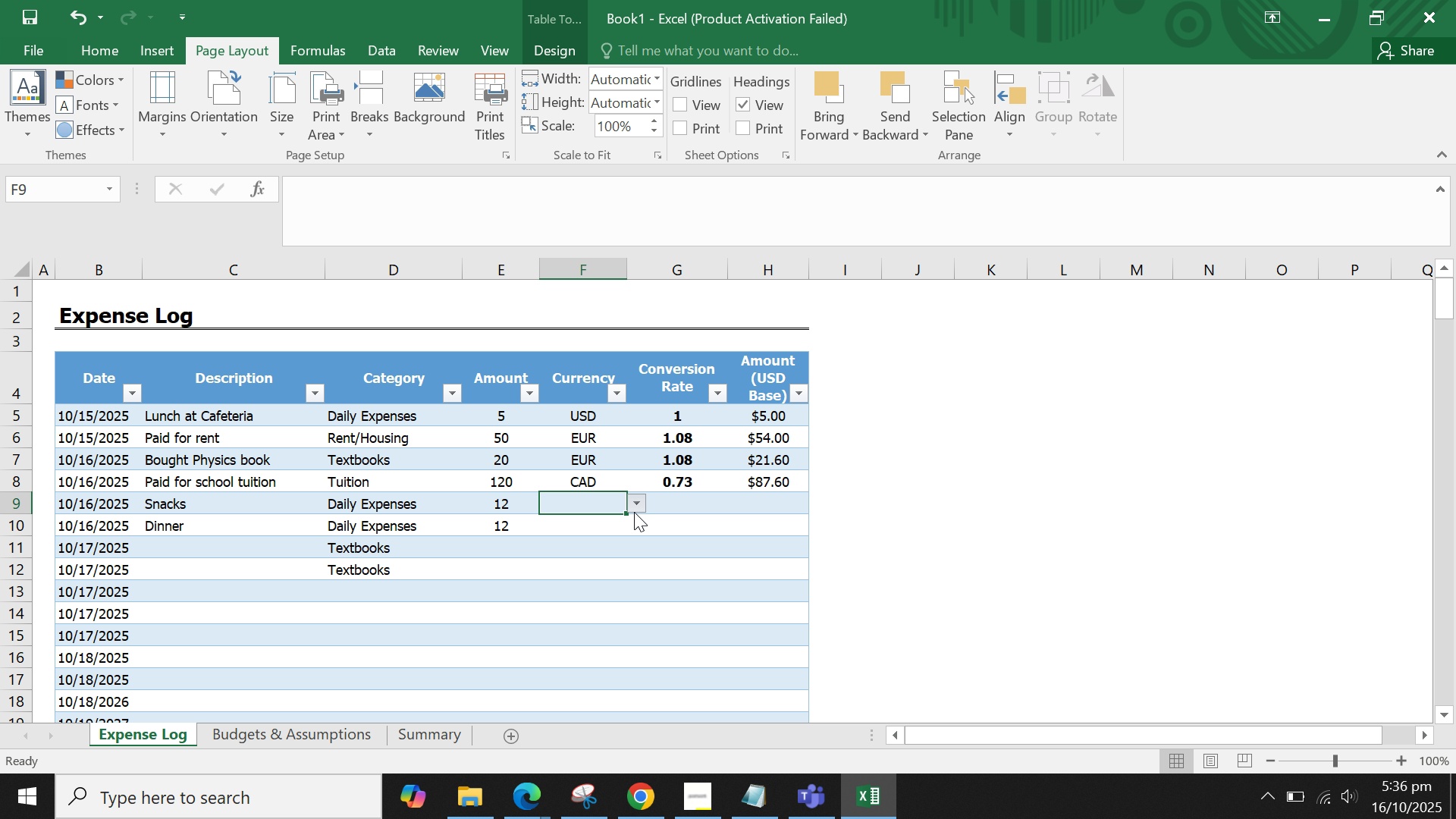 
left_click([634, 512])
 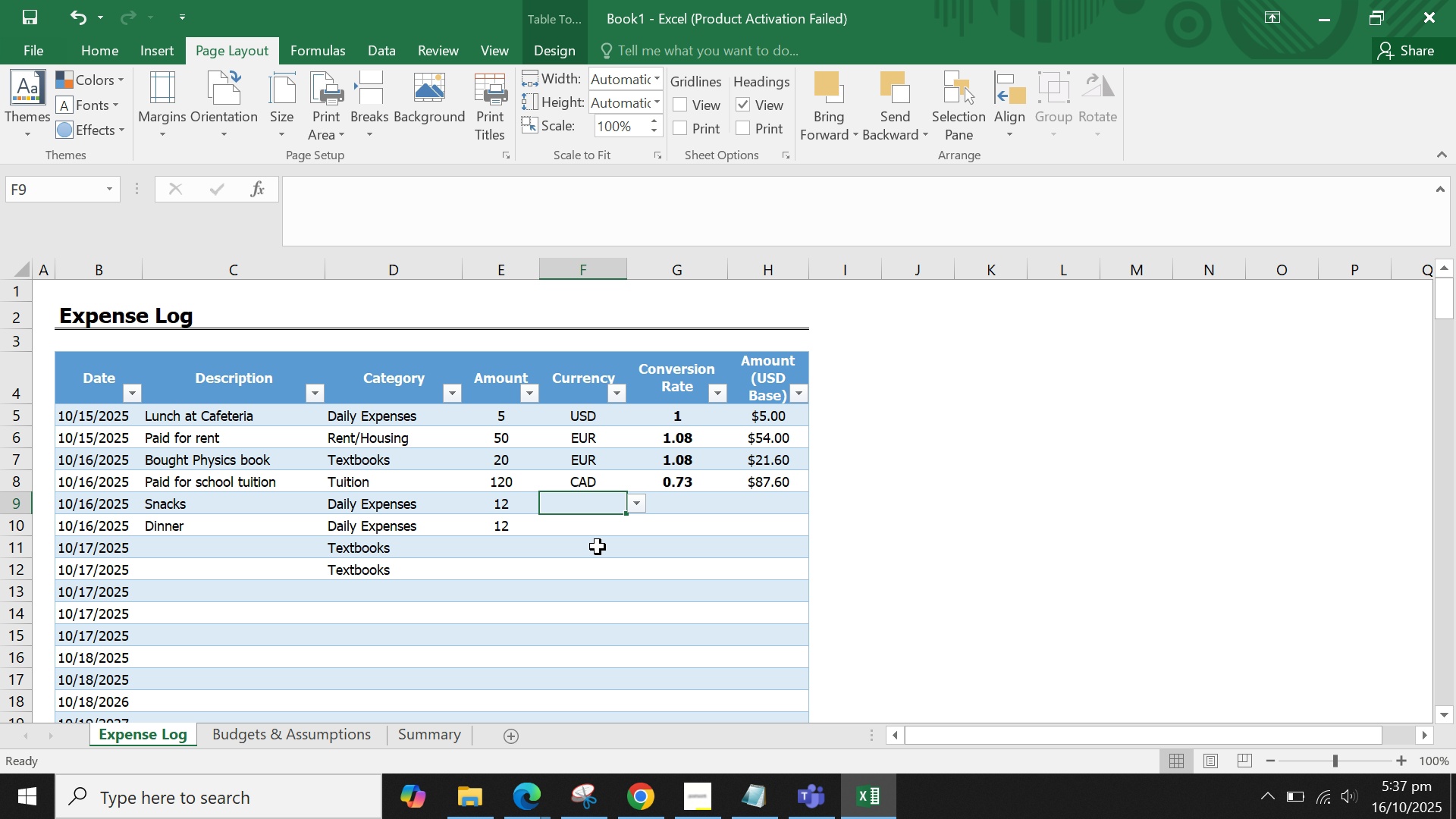 
left_click([598, 547])
 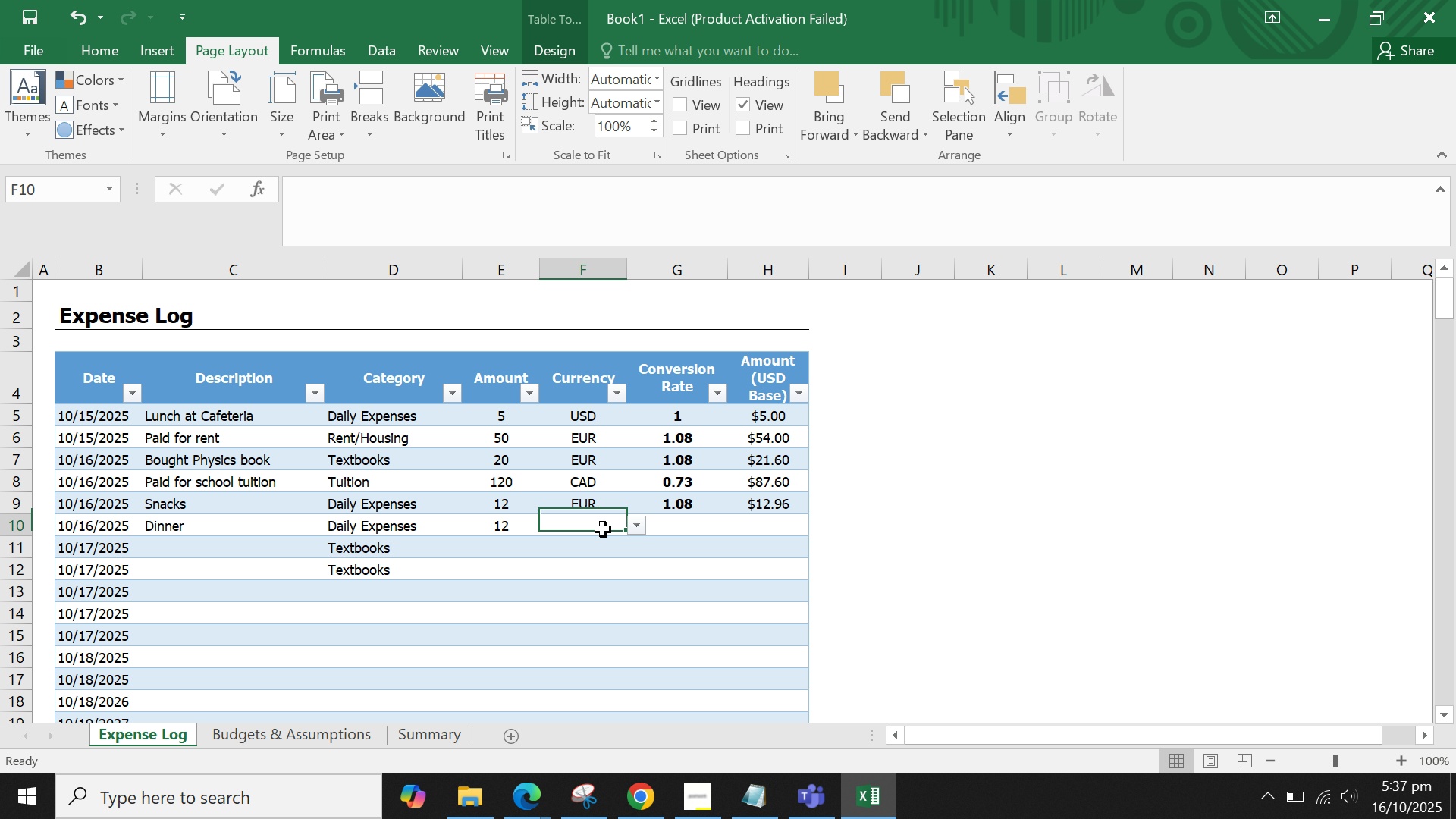 
left_click([603, 529])
 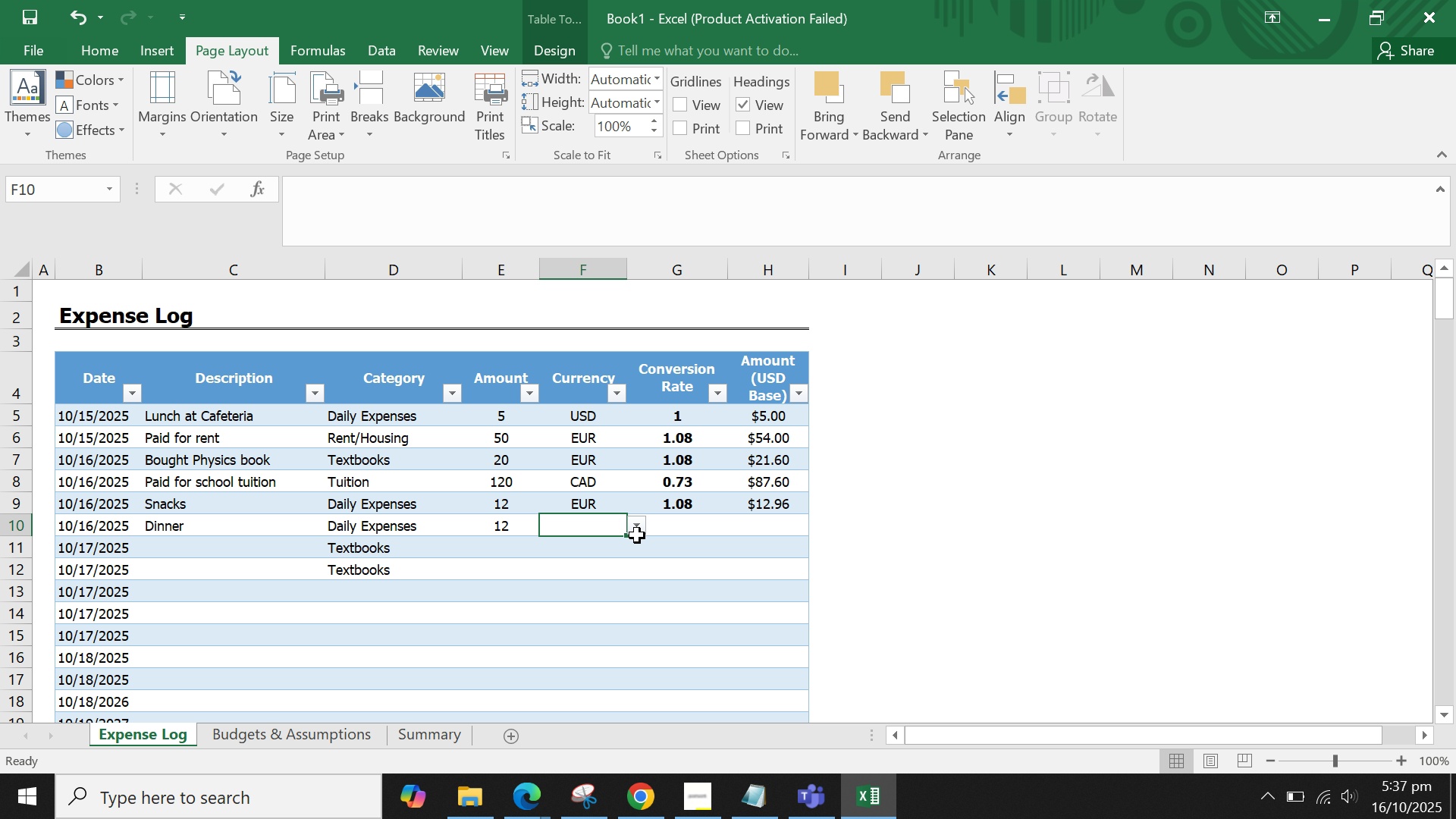 
left_click([635, 535])
 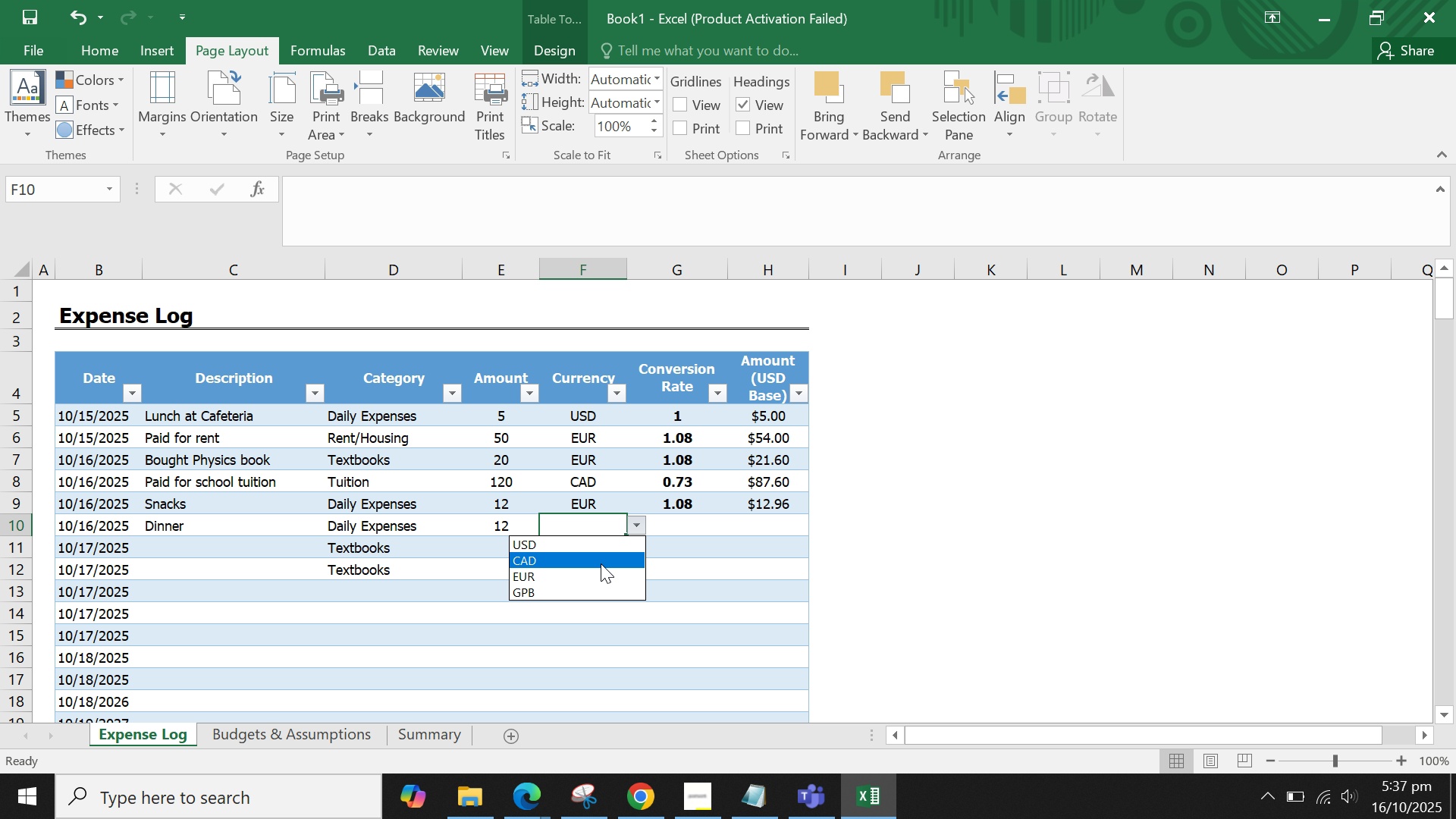 
left_click_drag(start_coordinate=[601, 563], to_coordinate=[601, 548])
 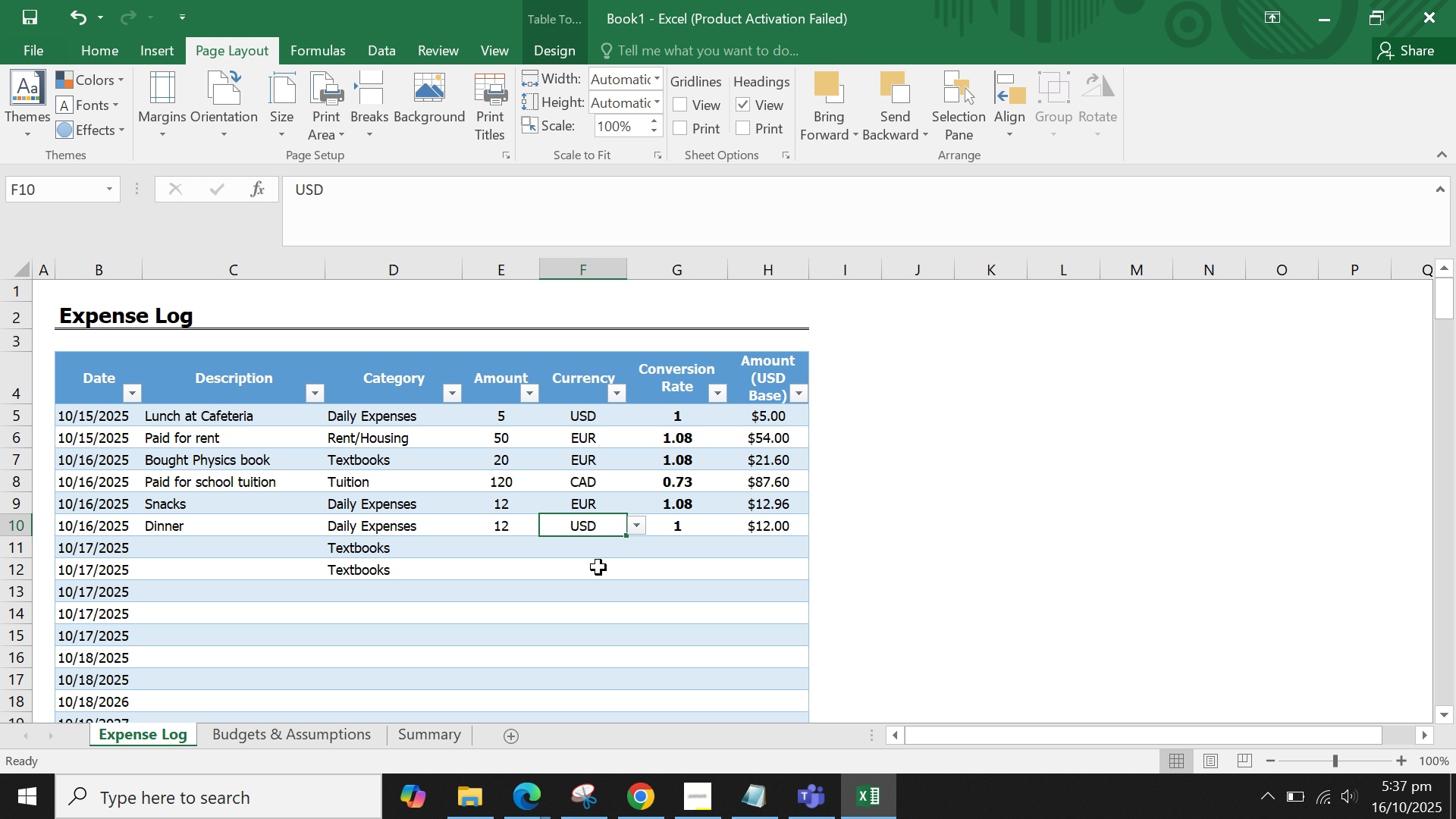 
left_click([598, 567])
 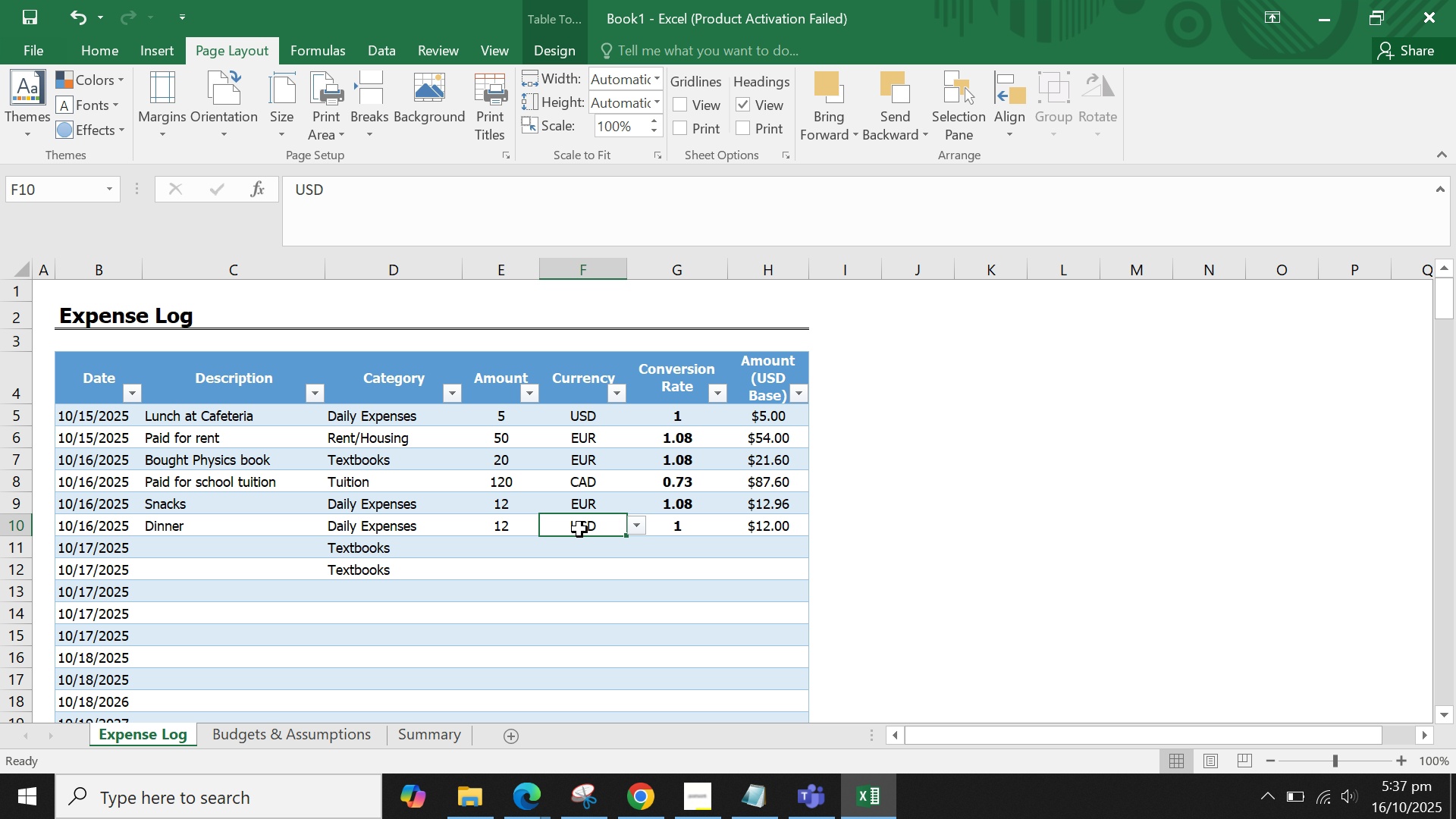 
double_click([574, 534])
 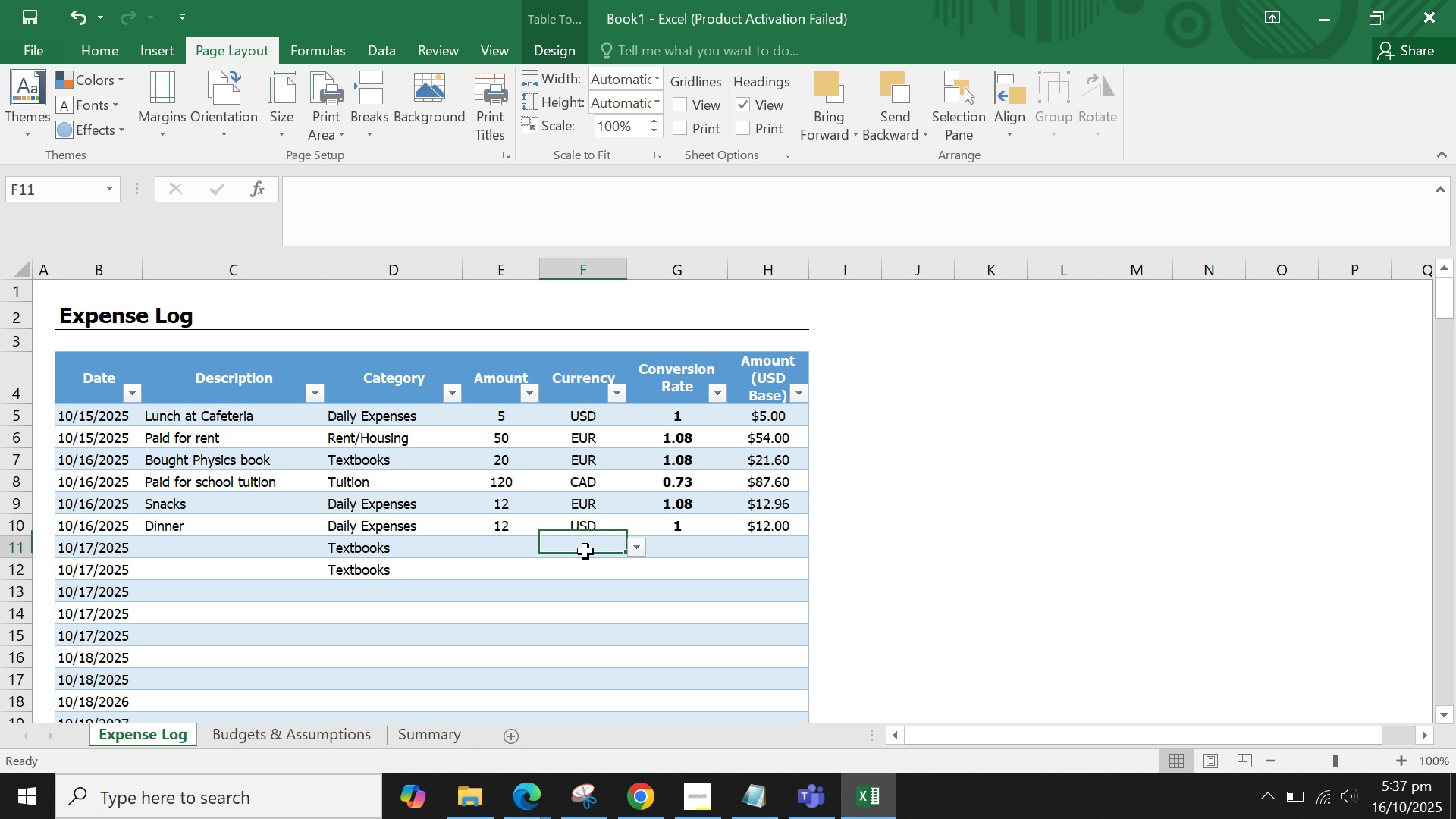 
triple_click([585, 551])
 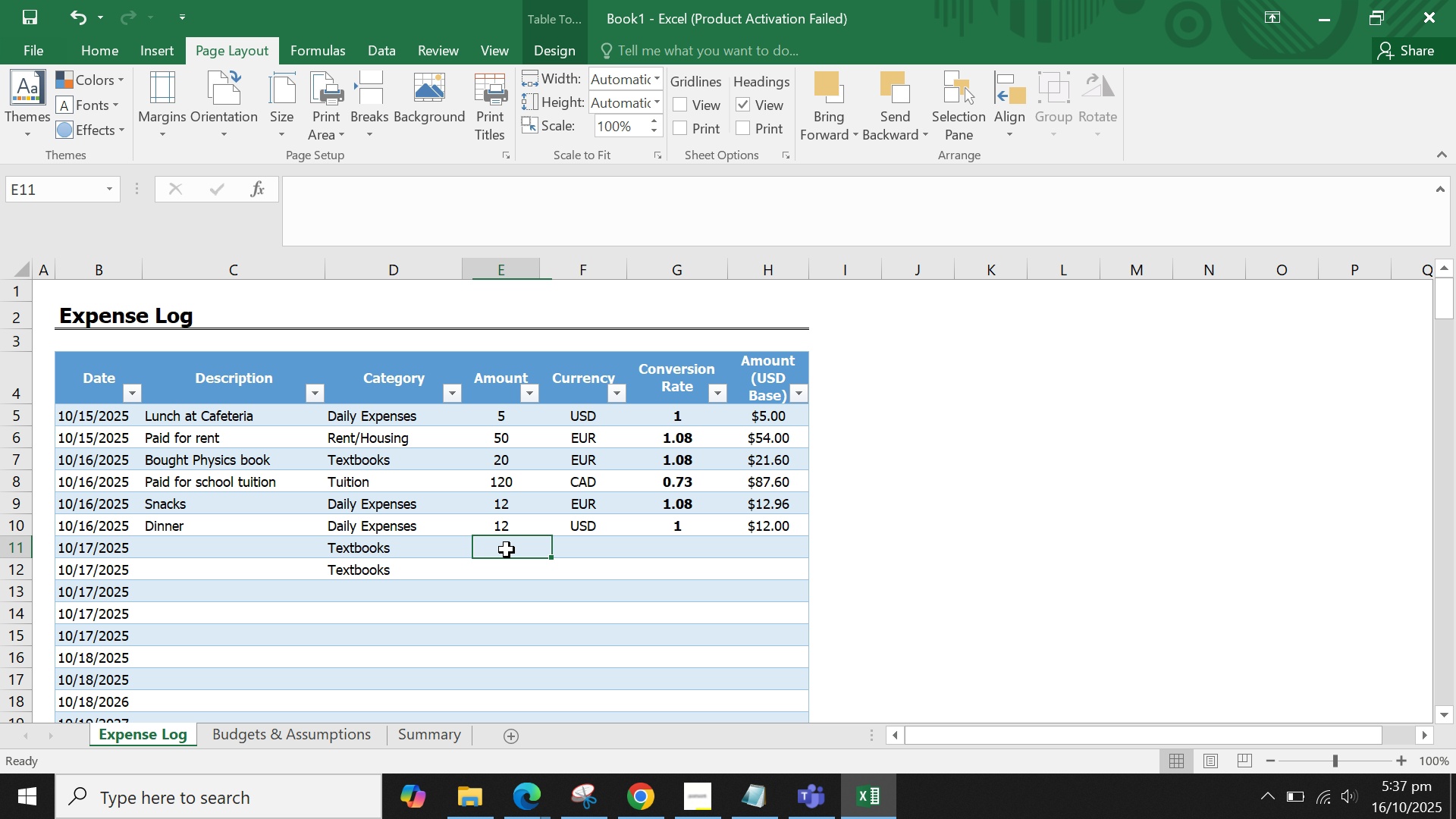 
triple_click([507, 550])
 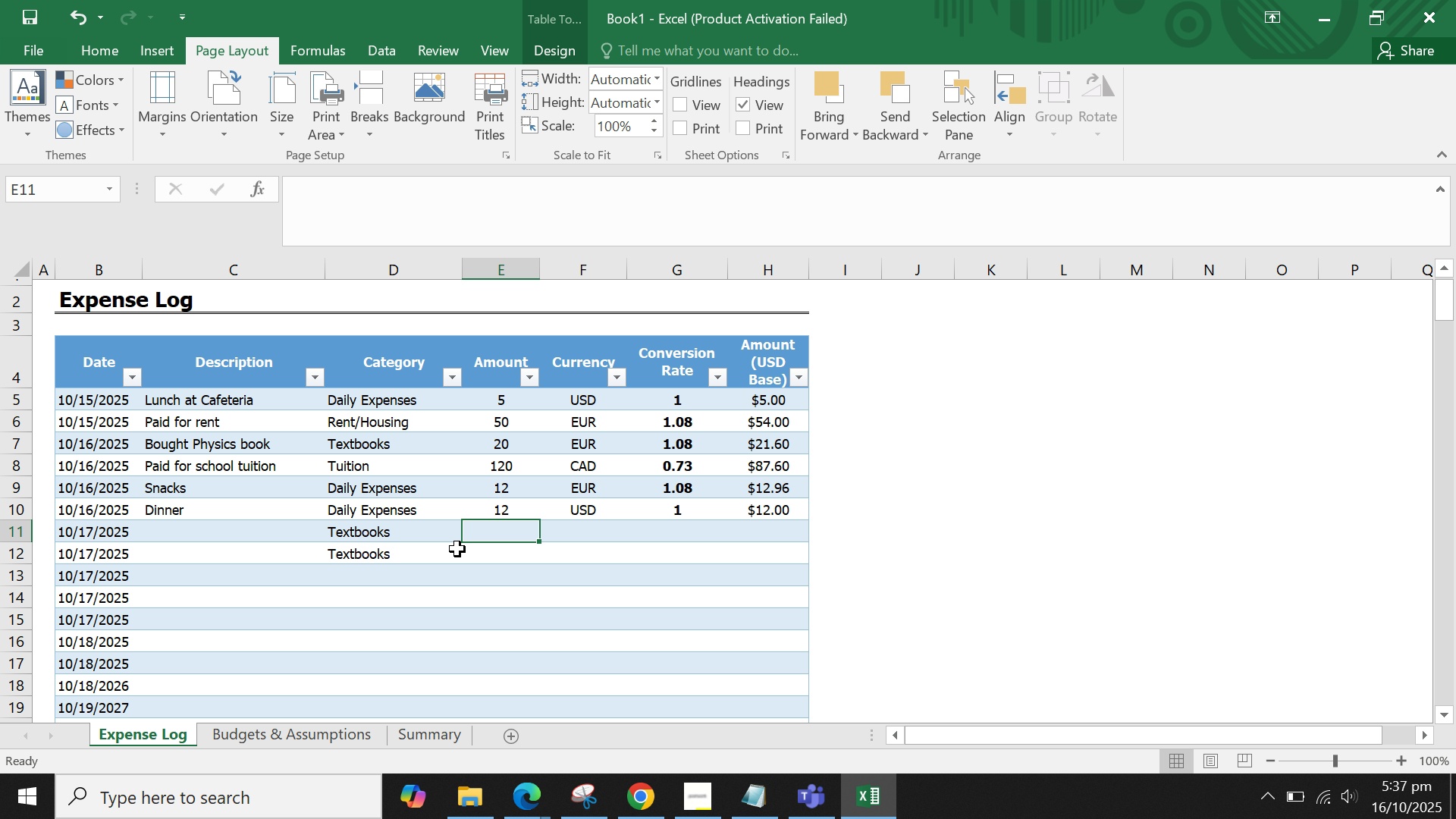 
scroll: coordinate [457, 549], scroll_direction: none, amount: 0.0
 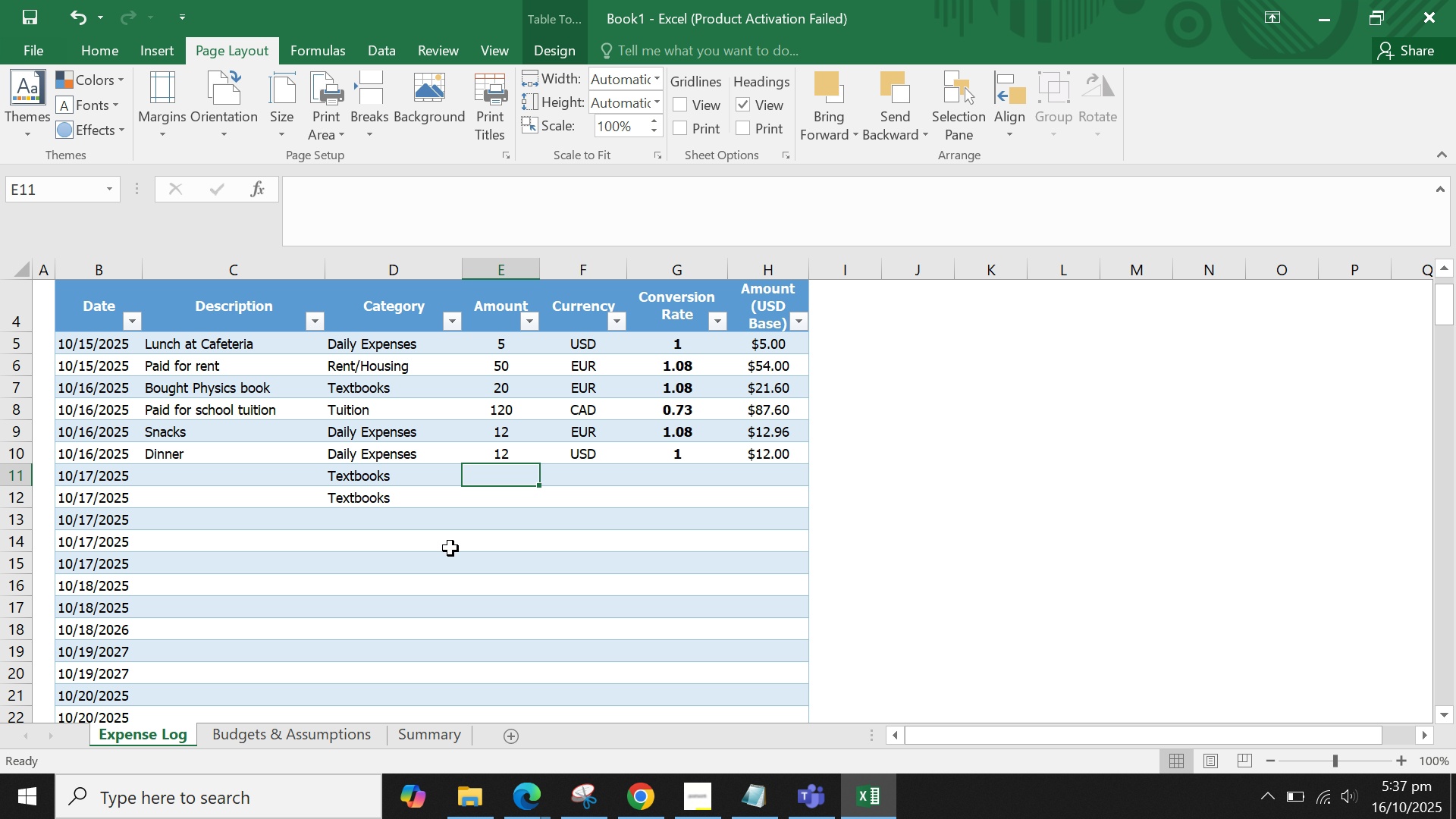 
scroll: coordinate [450, 547], scroll_direction: down, amount: 3.0
 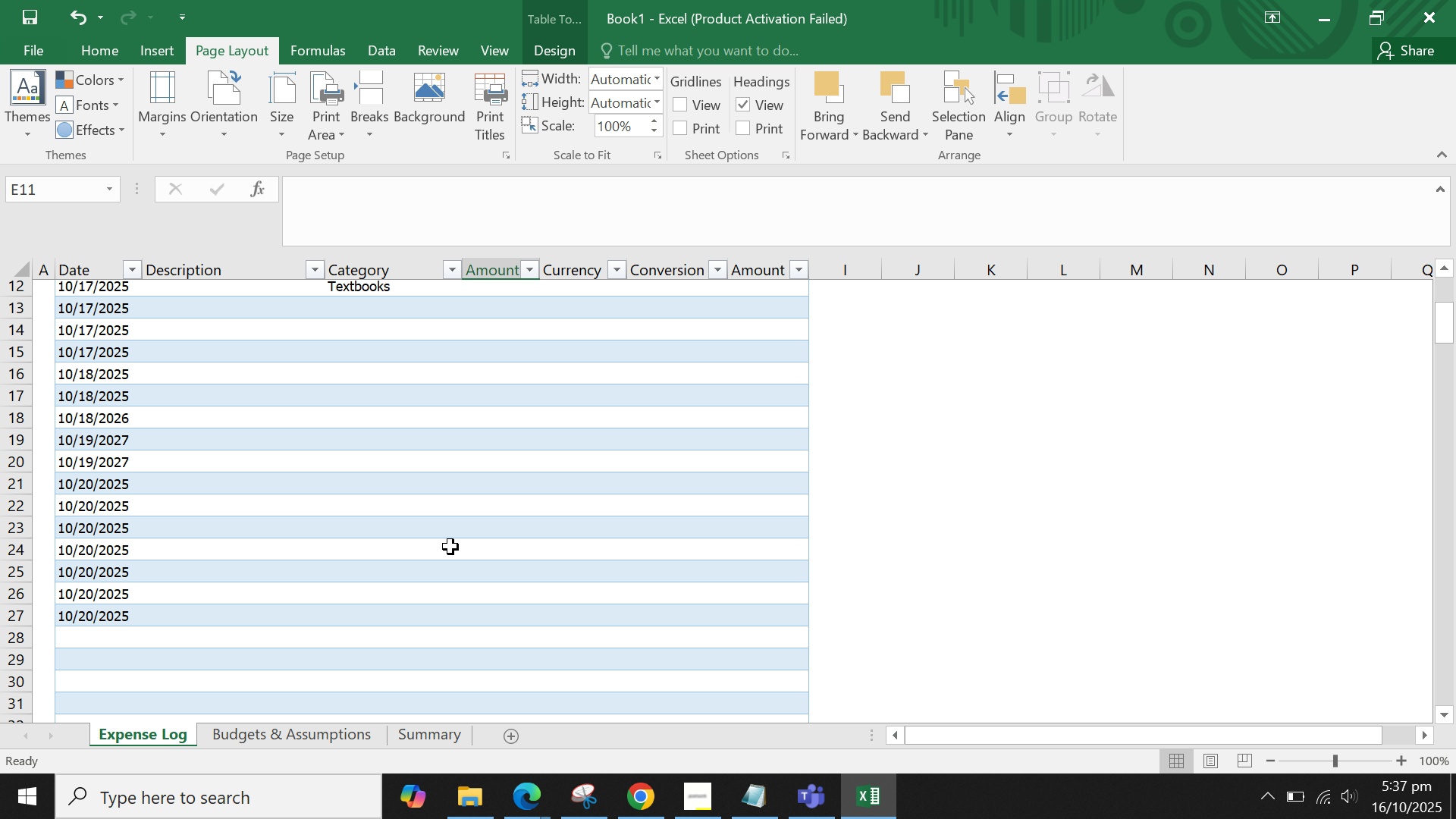 
scroll: coordinate [450, 547], scroll_direction: up, amount: 1.0
 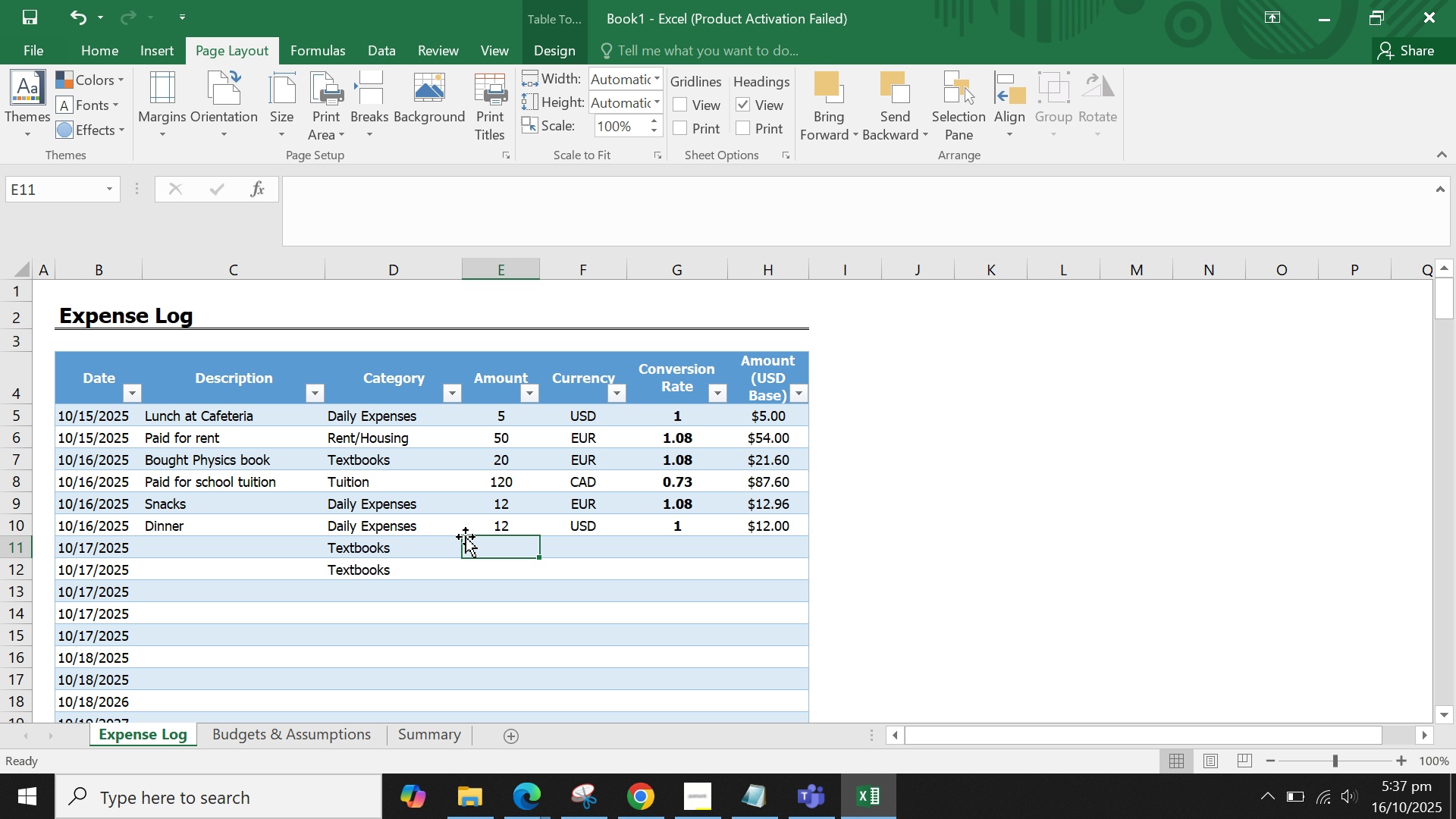 
wait(7.36)
 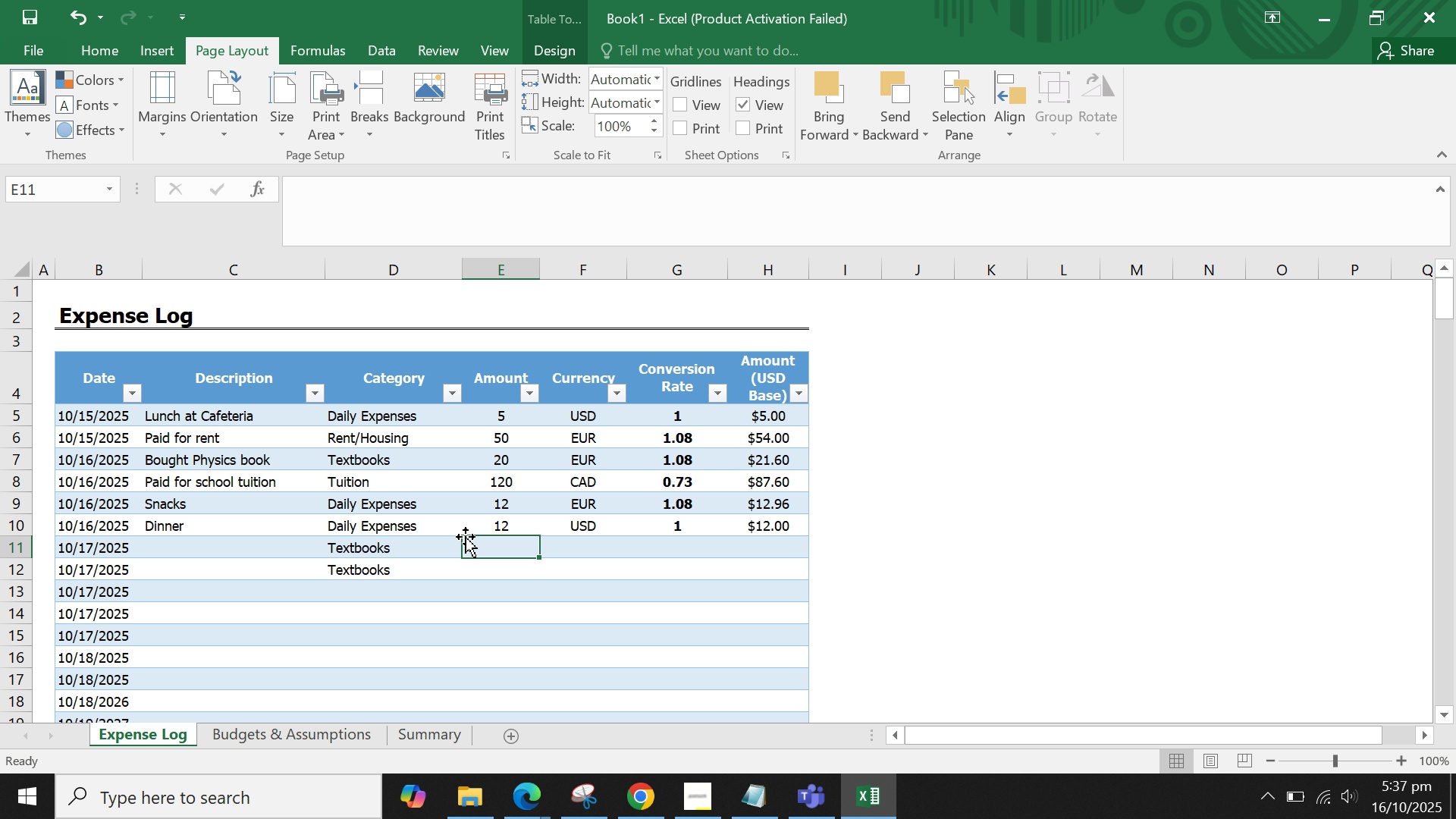 
scroll: coordinate [471, 537], scroll_direction: none, amount: 0.0
 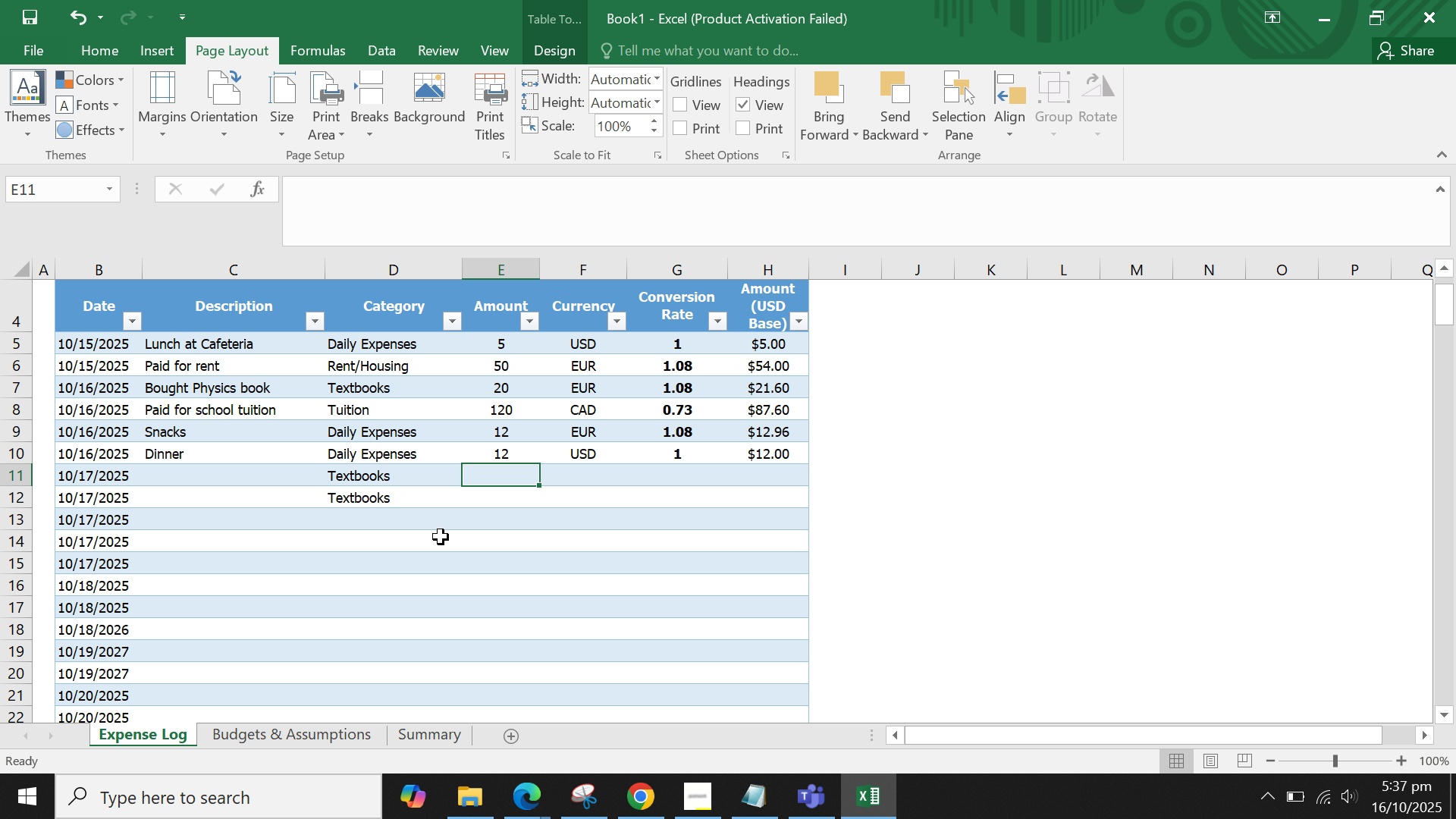 
scroll: coordinate [441, 537], scroll_direction: up, amount: 1.0
 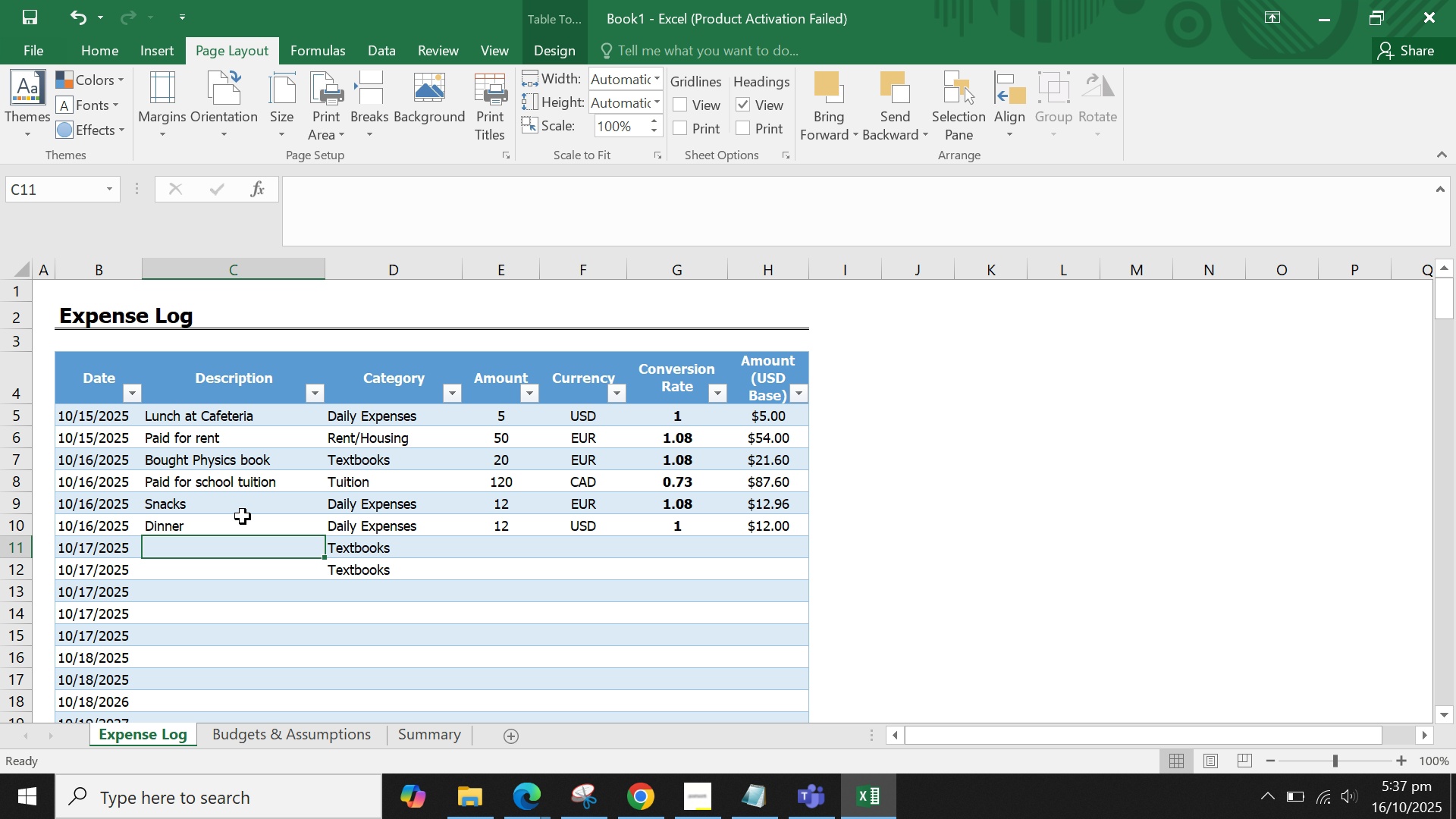 
double_click([238, 515])
 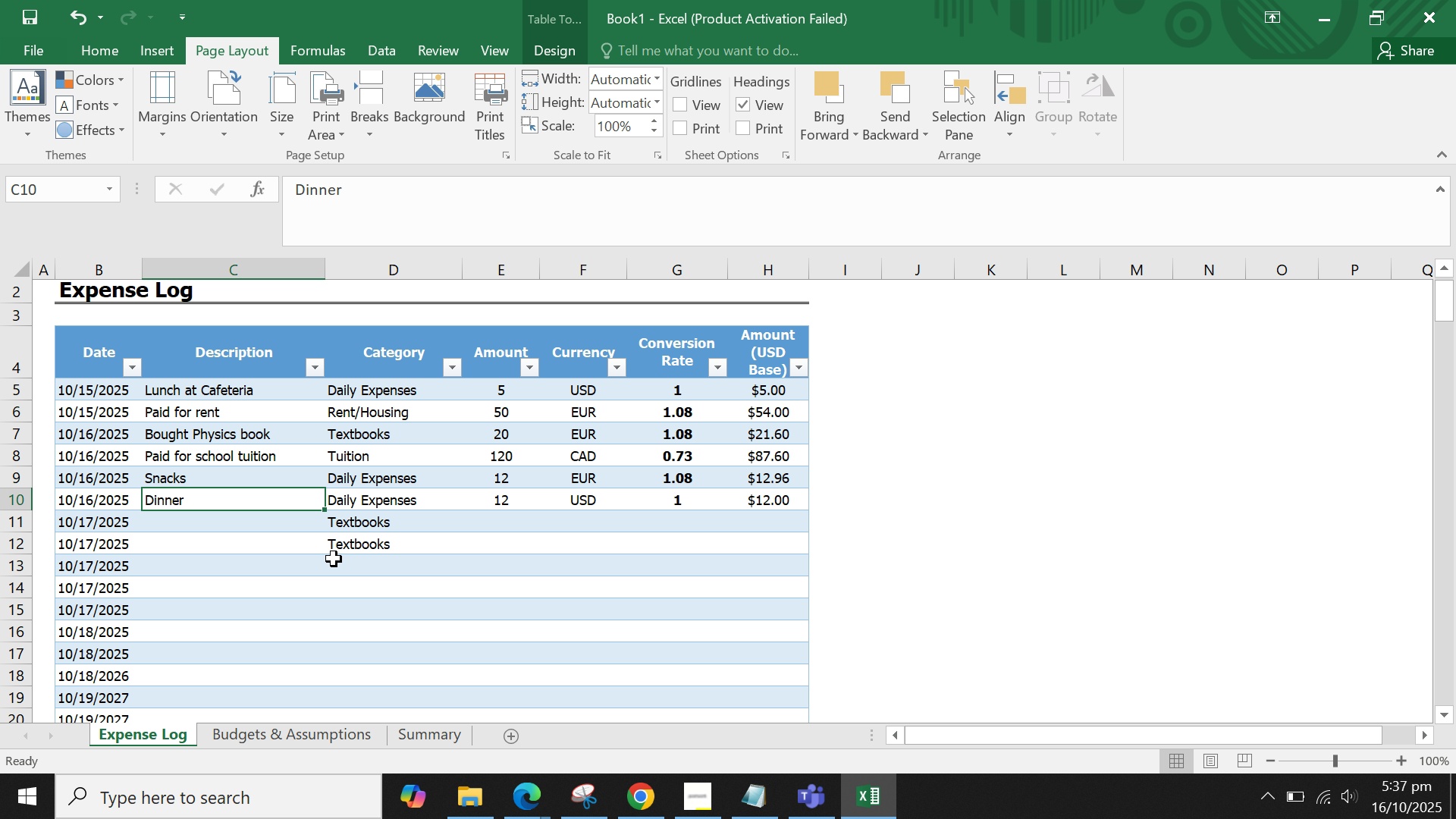 
scroll: coordinate [334, 559], scroll_direction: down, amount: 1.0
 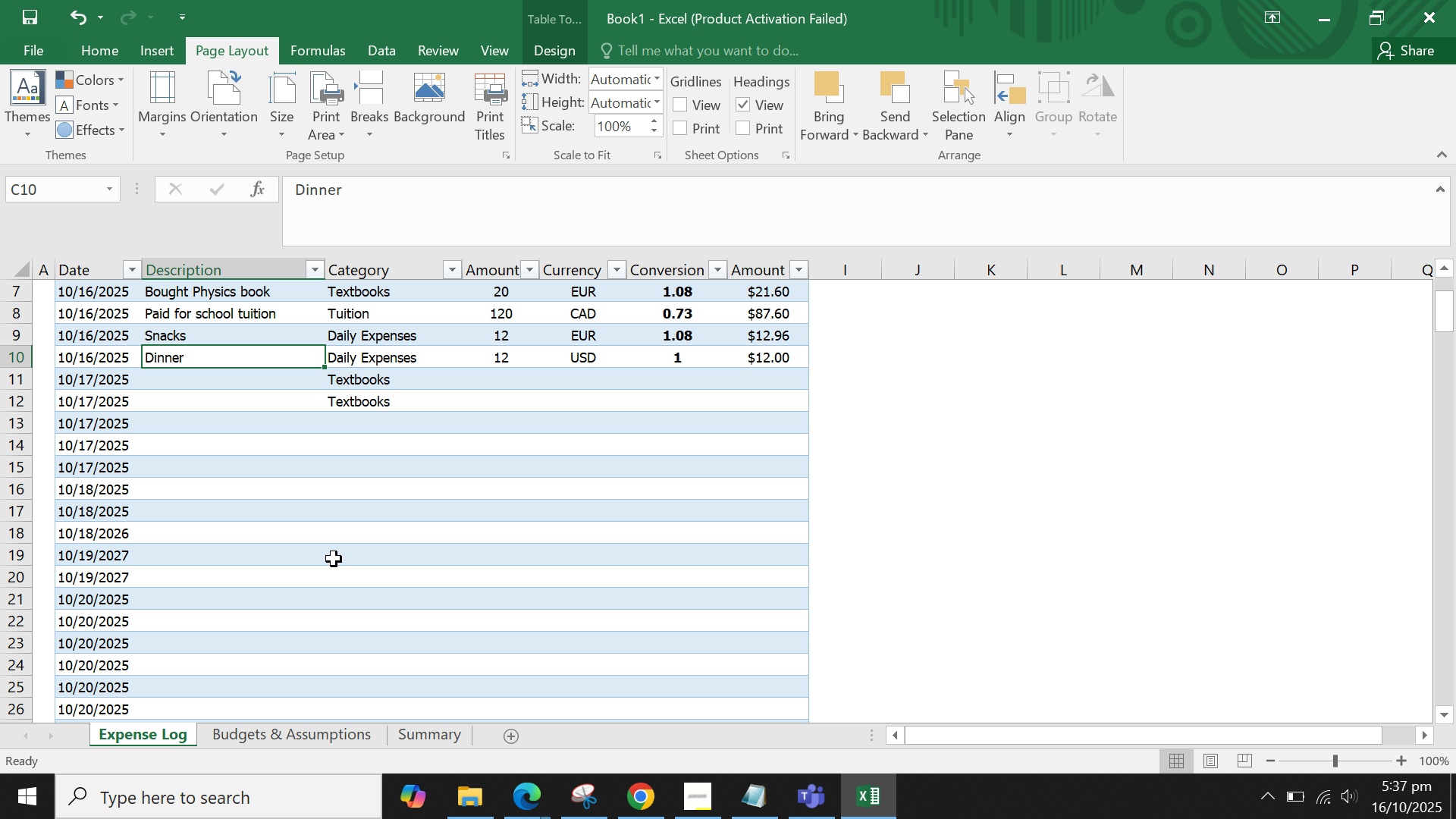 
scroll: coordinate [334, 559], scroll_direction: up, amount: 1.0
 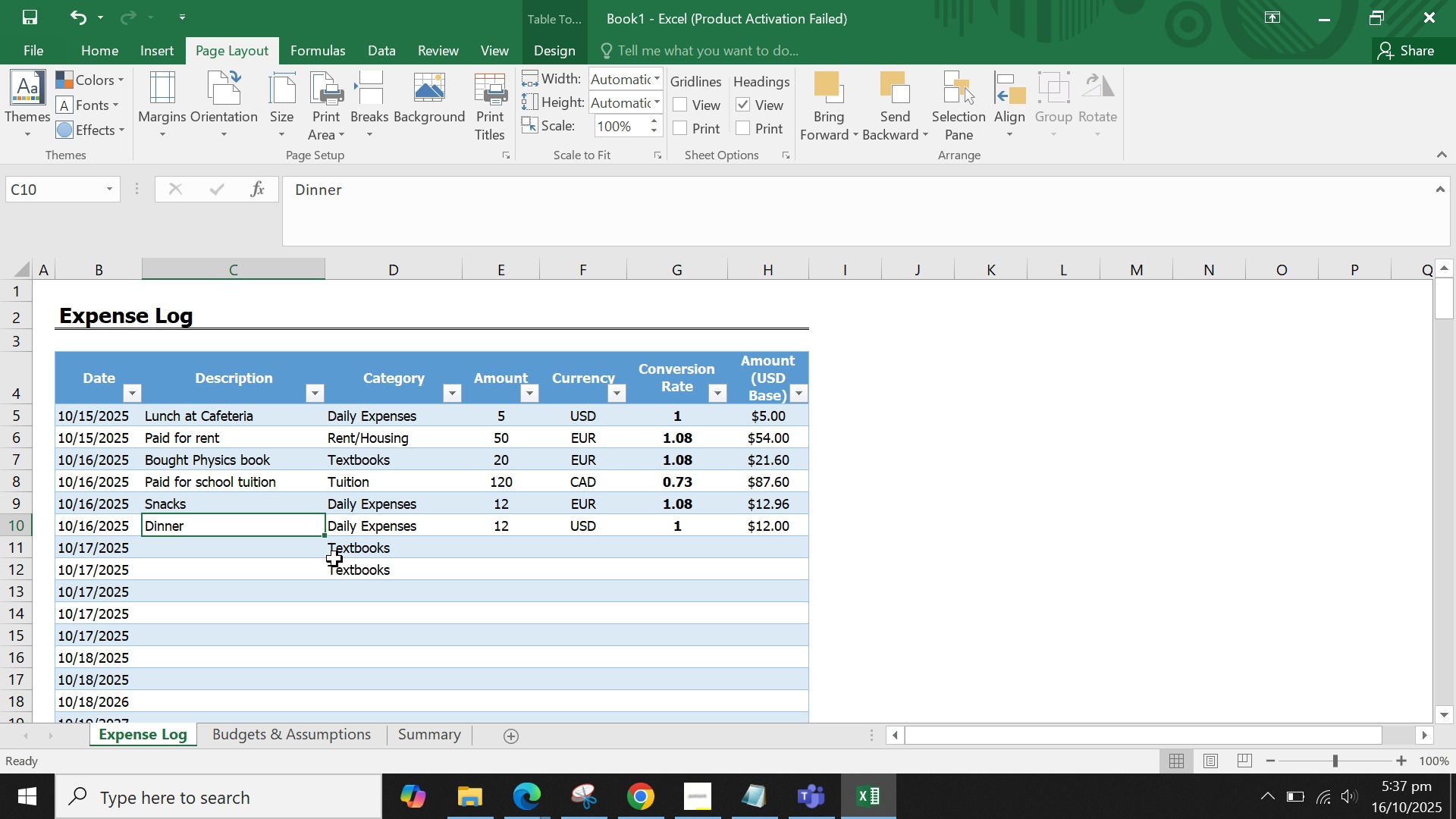 
wait(9.07)
 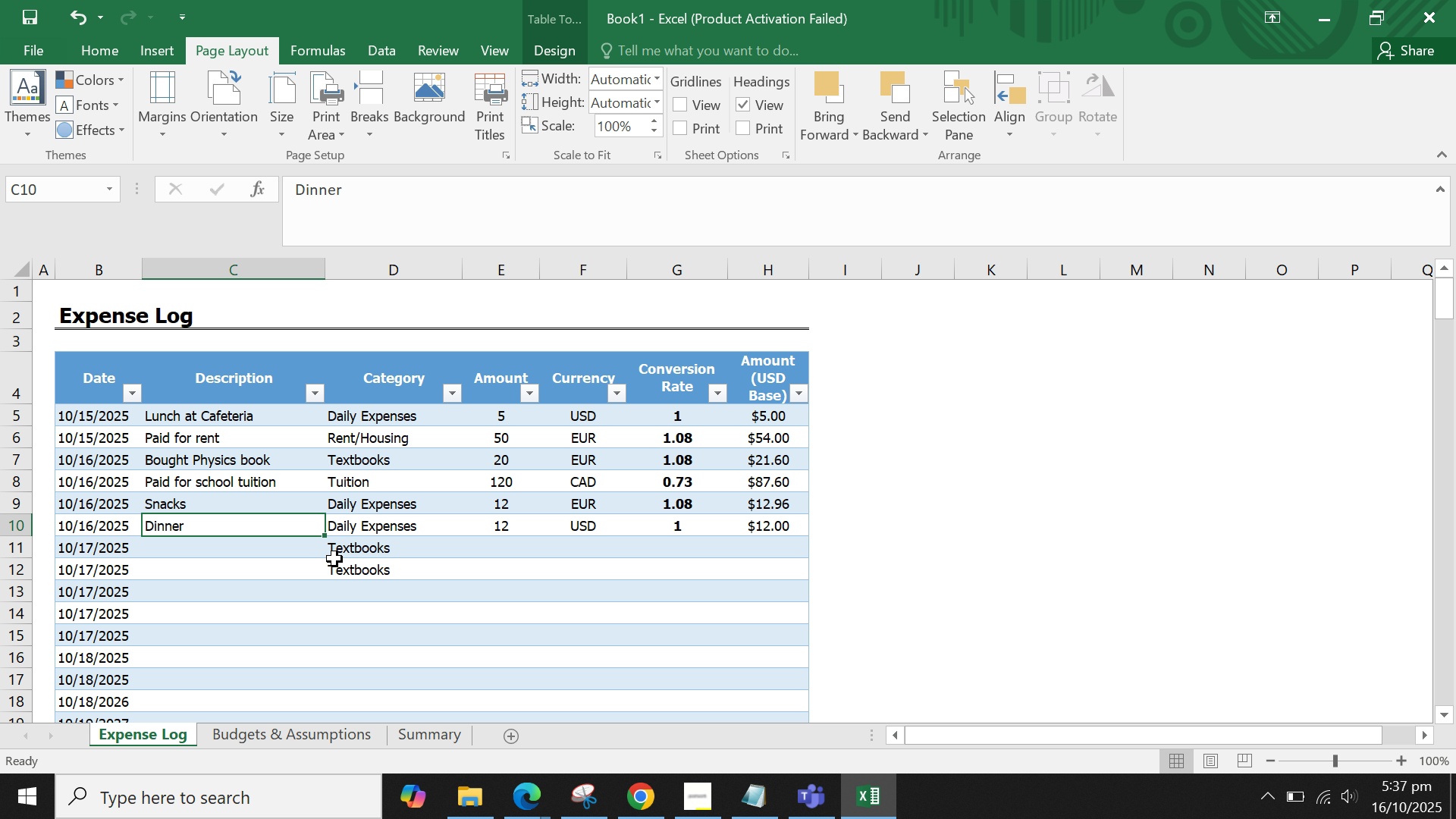 
scroll: coordinate [334, 559], scroll_direction: none, amount: 0.0
 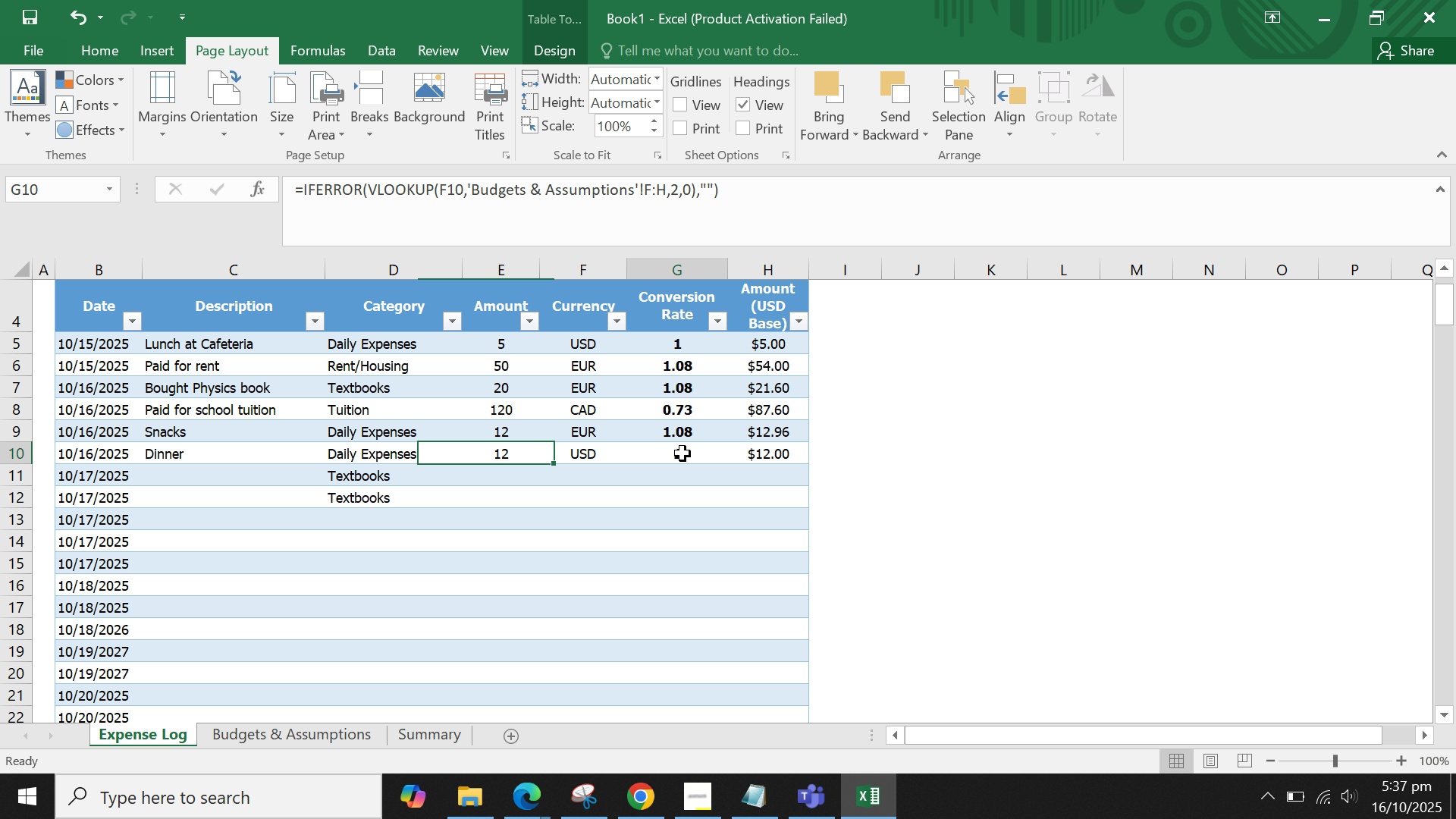 
left_click([682, 453])
 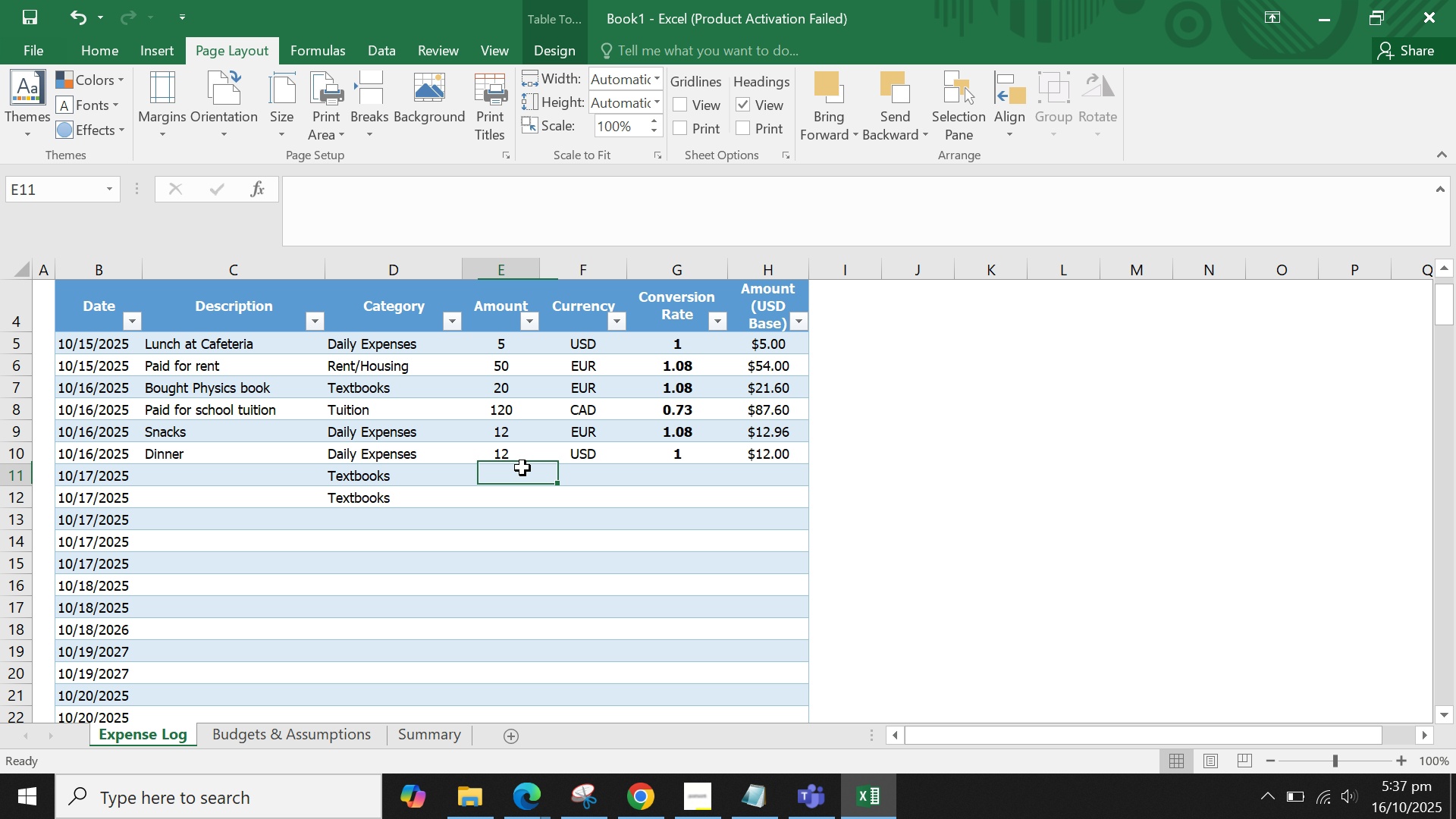 
left_click([522, 468])
 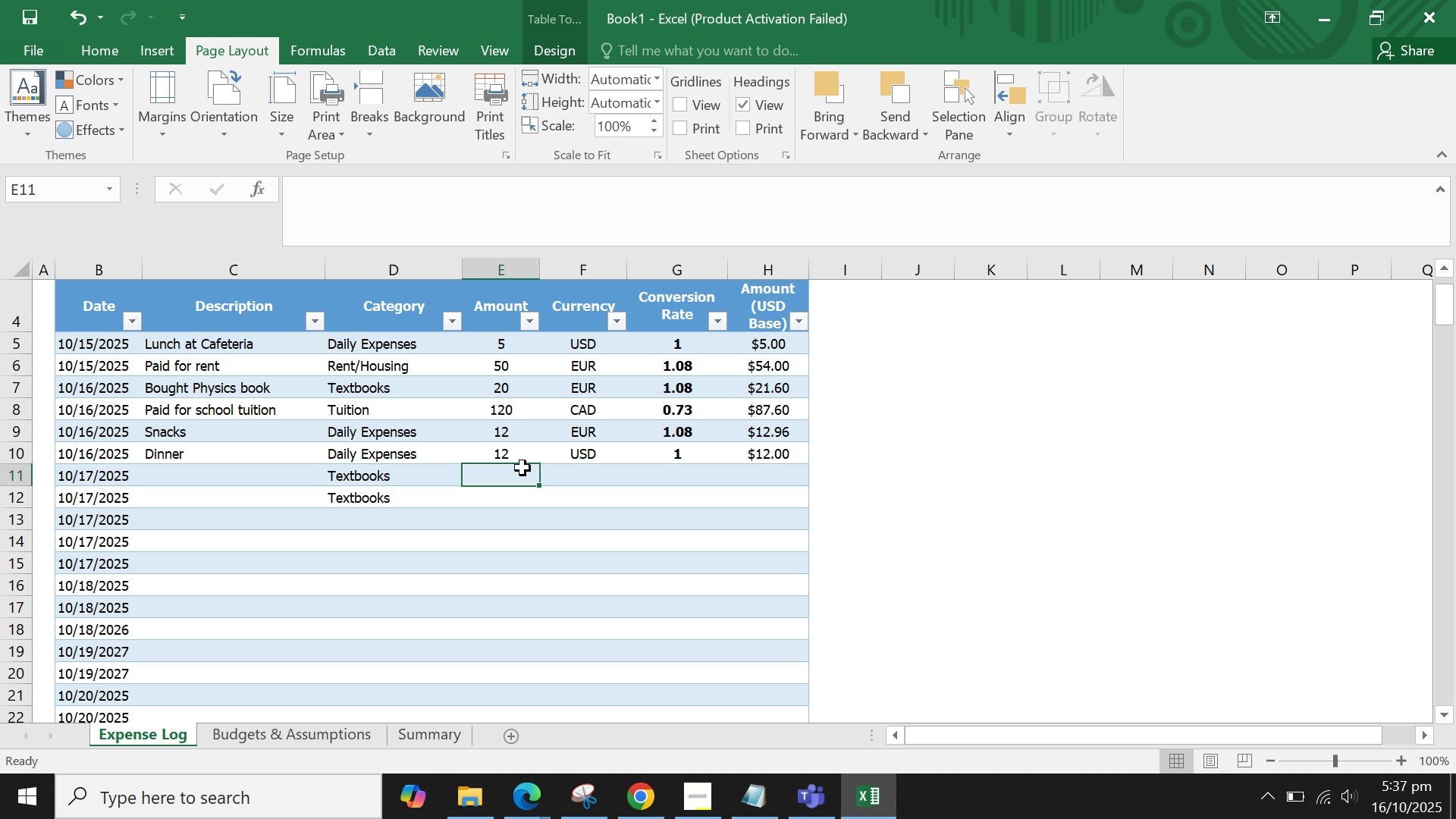 
type(12)
 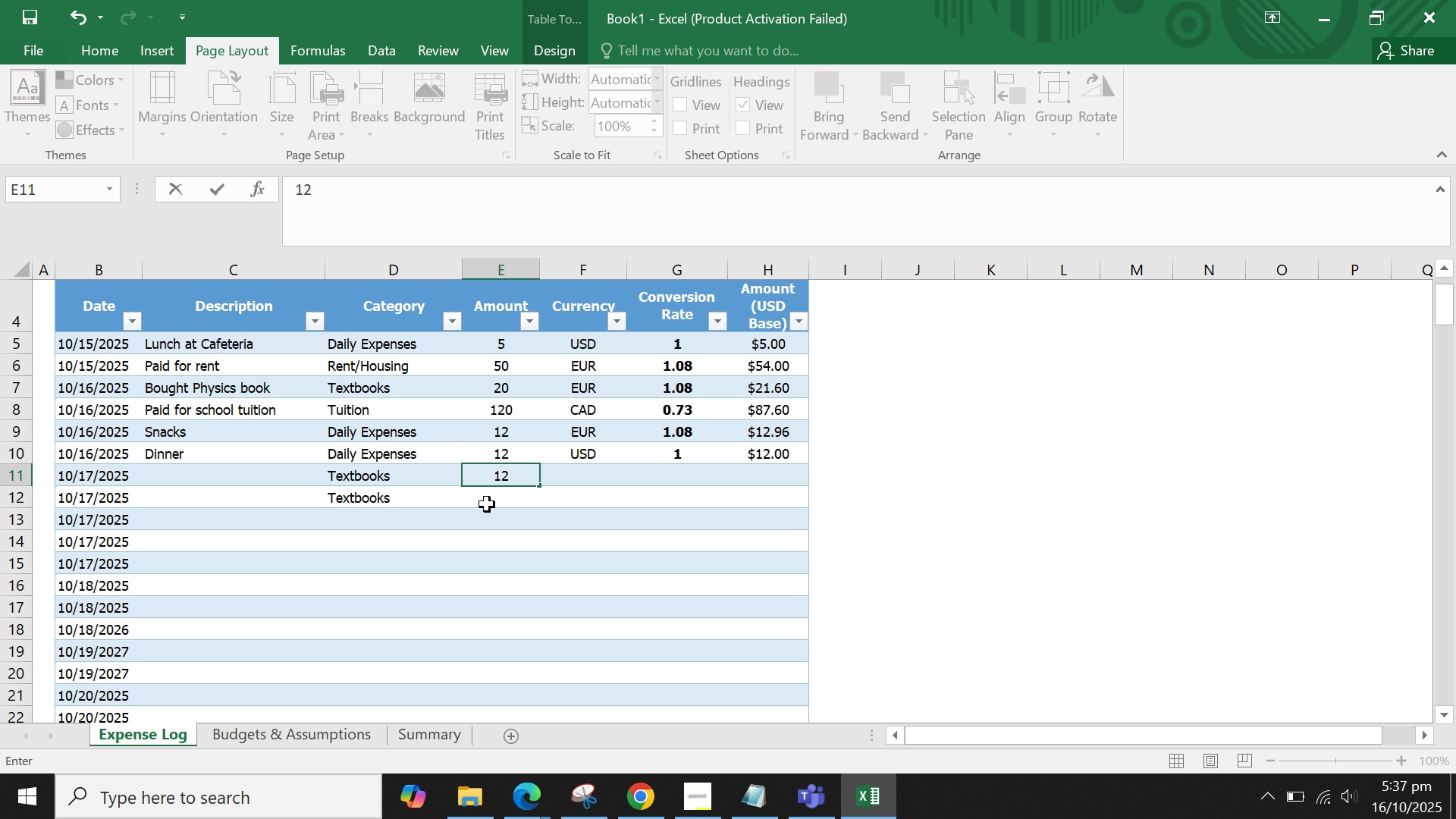 
double_click([502, 484])
 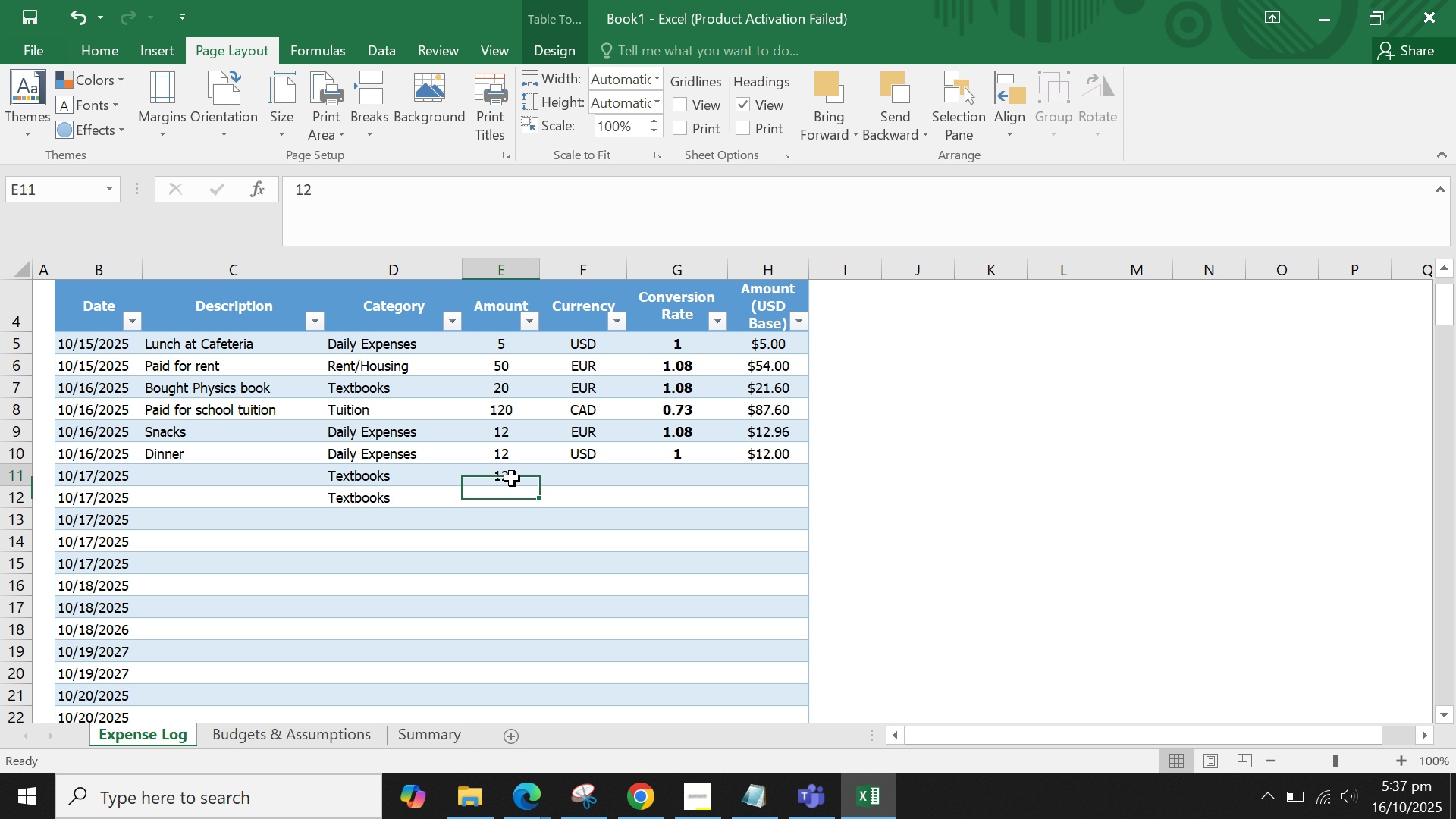 
triple_click([512, 479])
 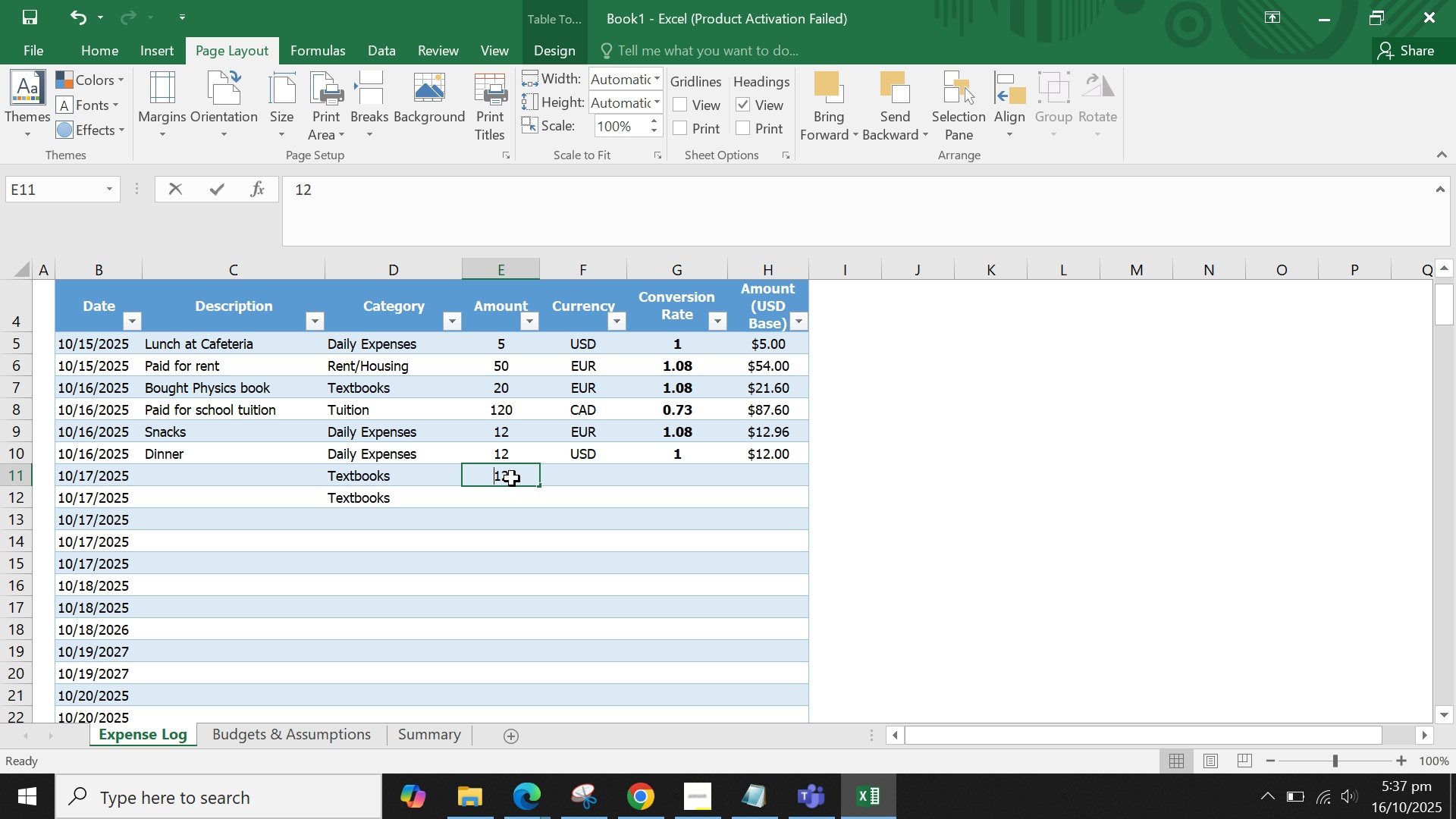 
type(39)
 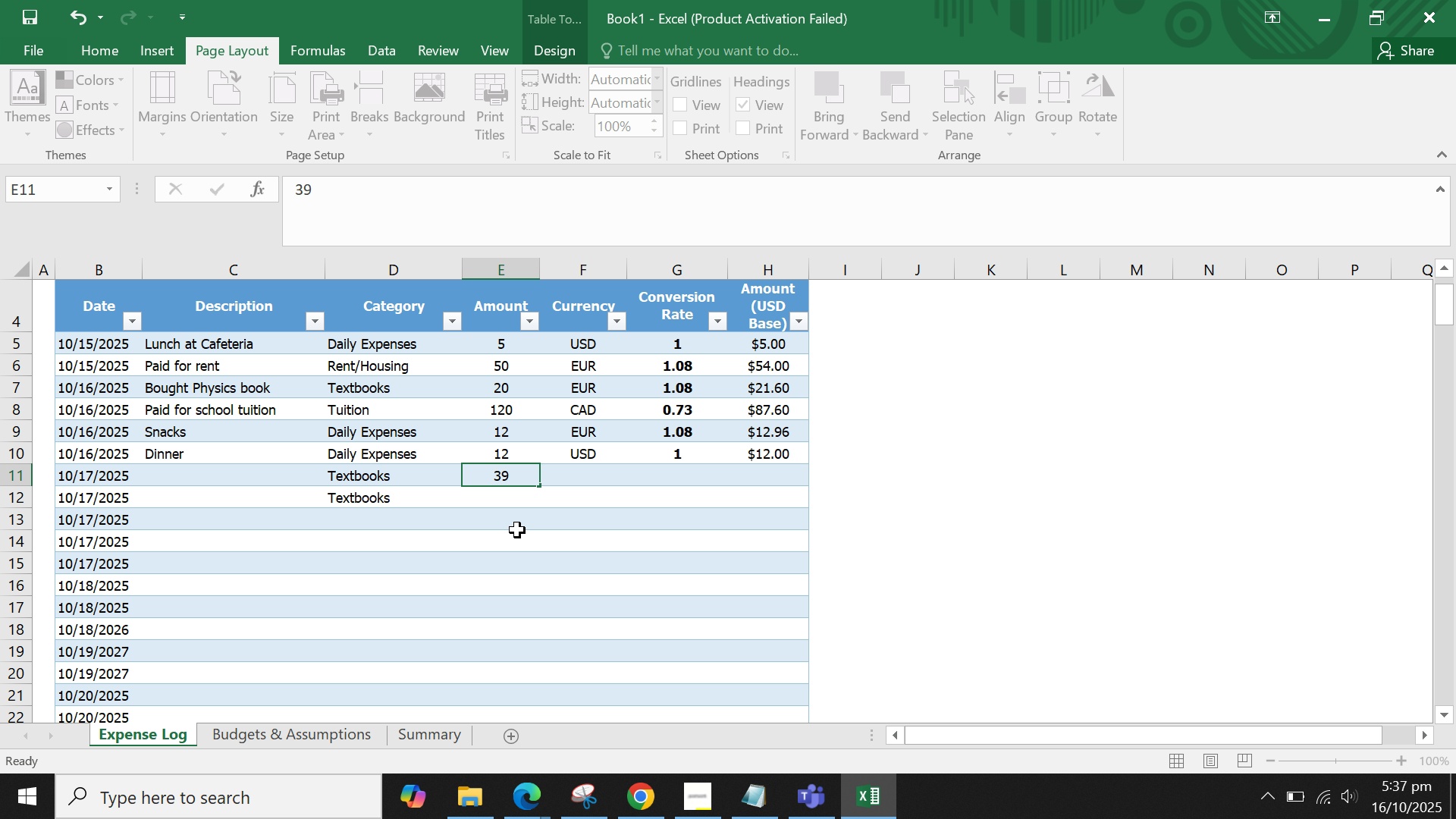 
left_click([516, 531])
 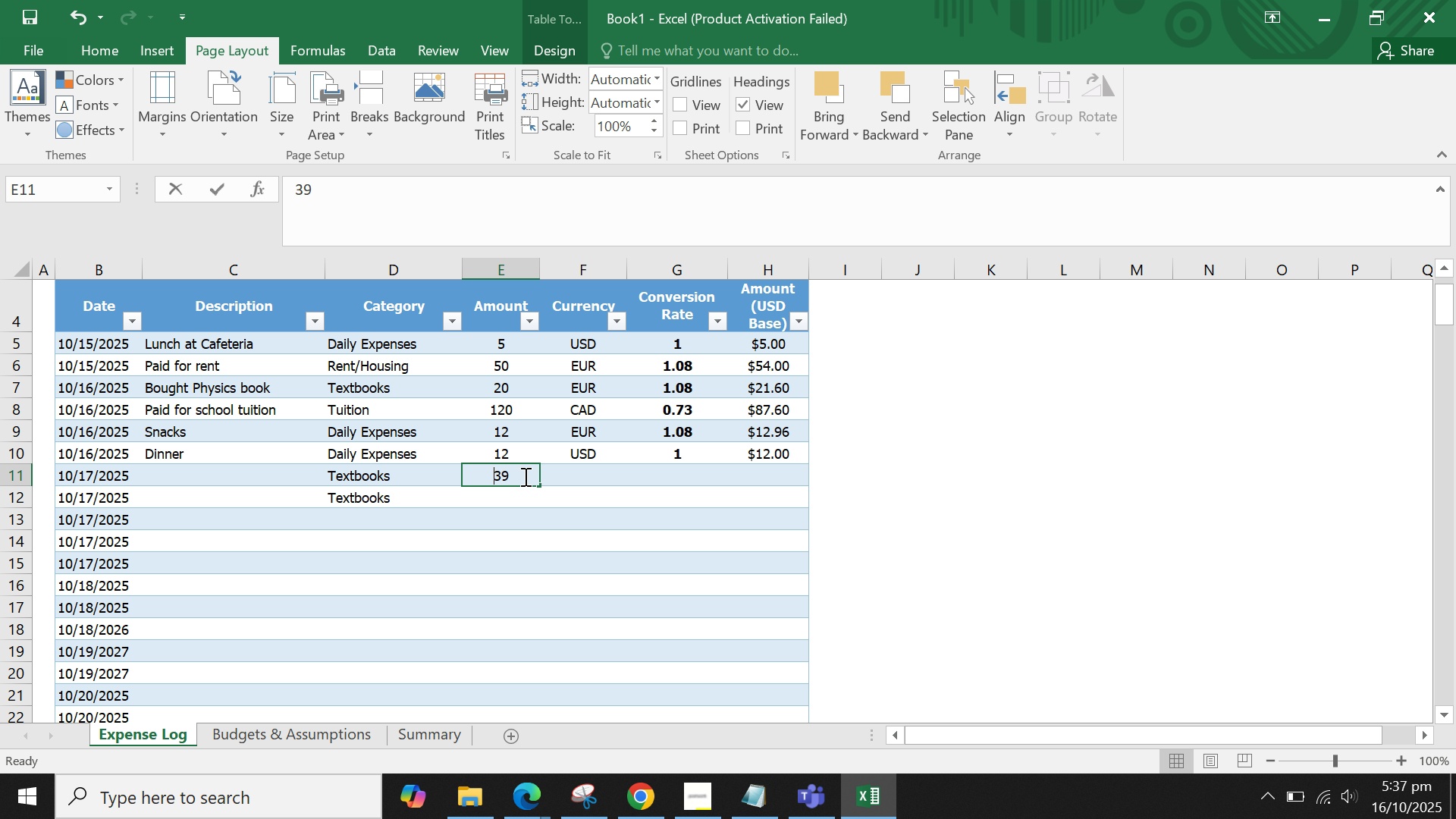 
type(26)
 